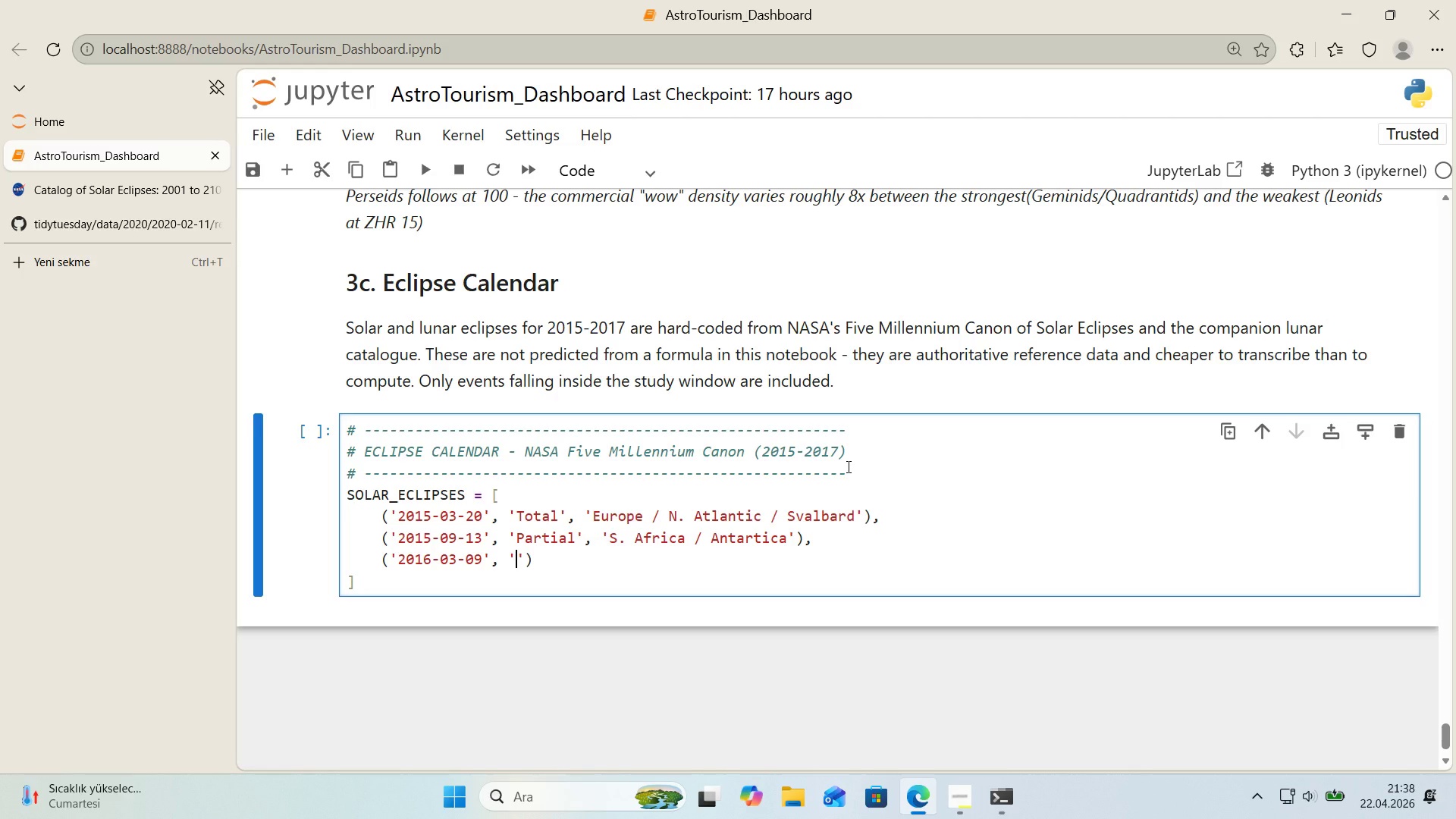 
 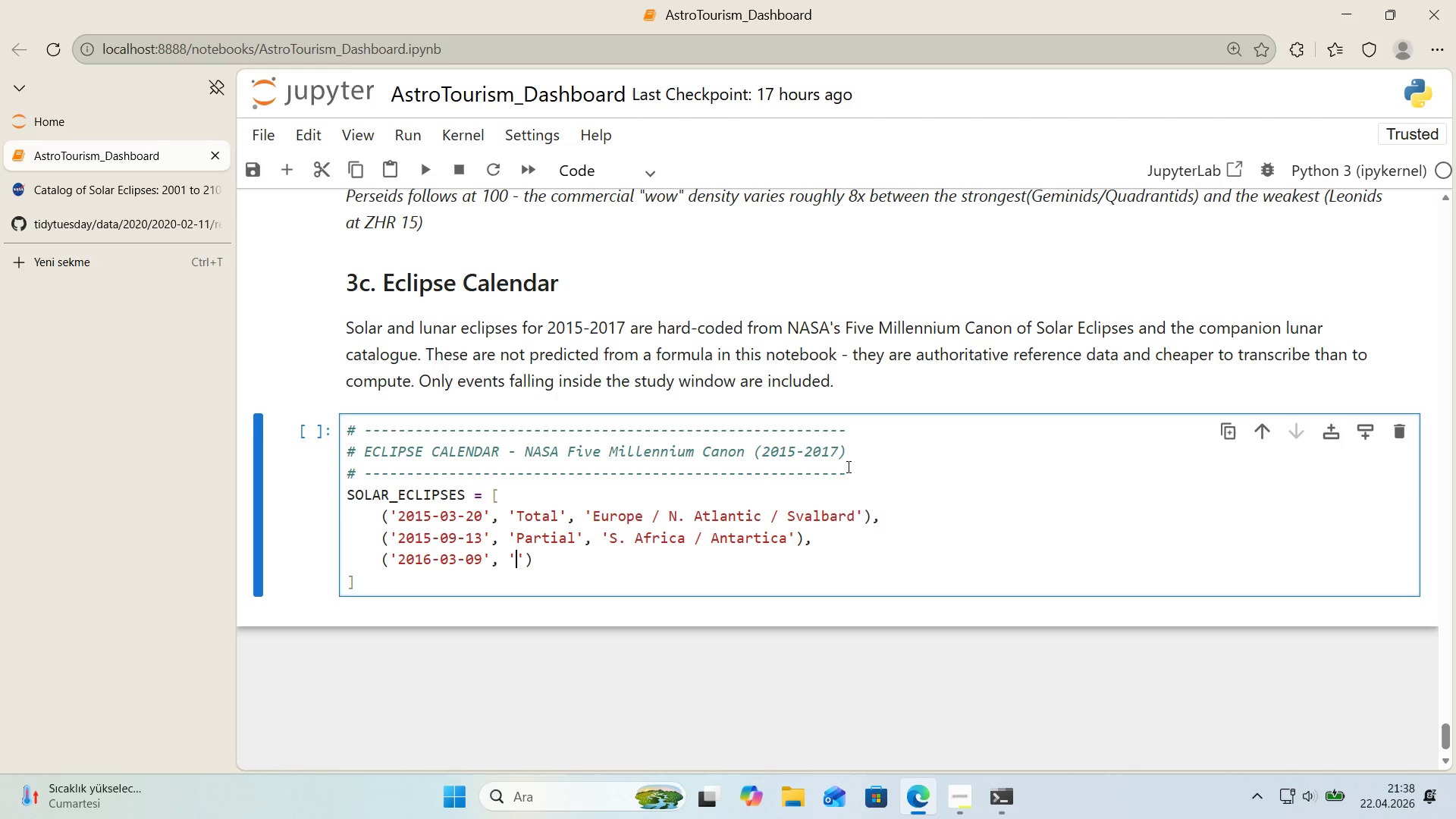 
key(ArrowLeft)
 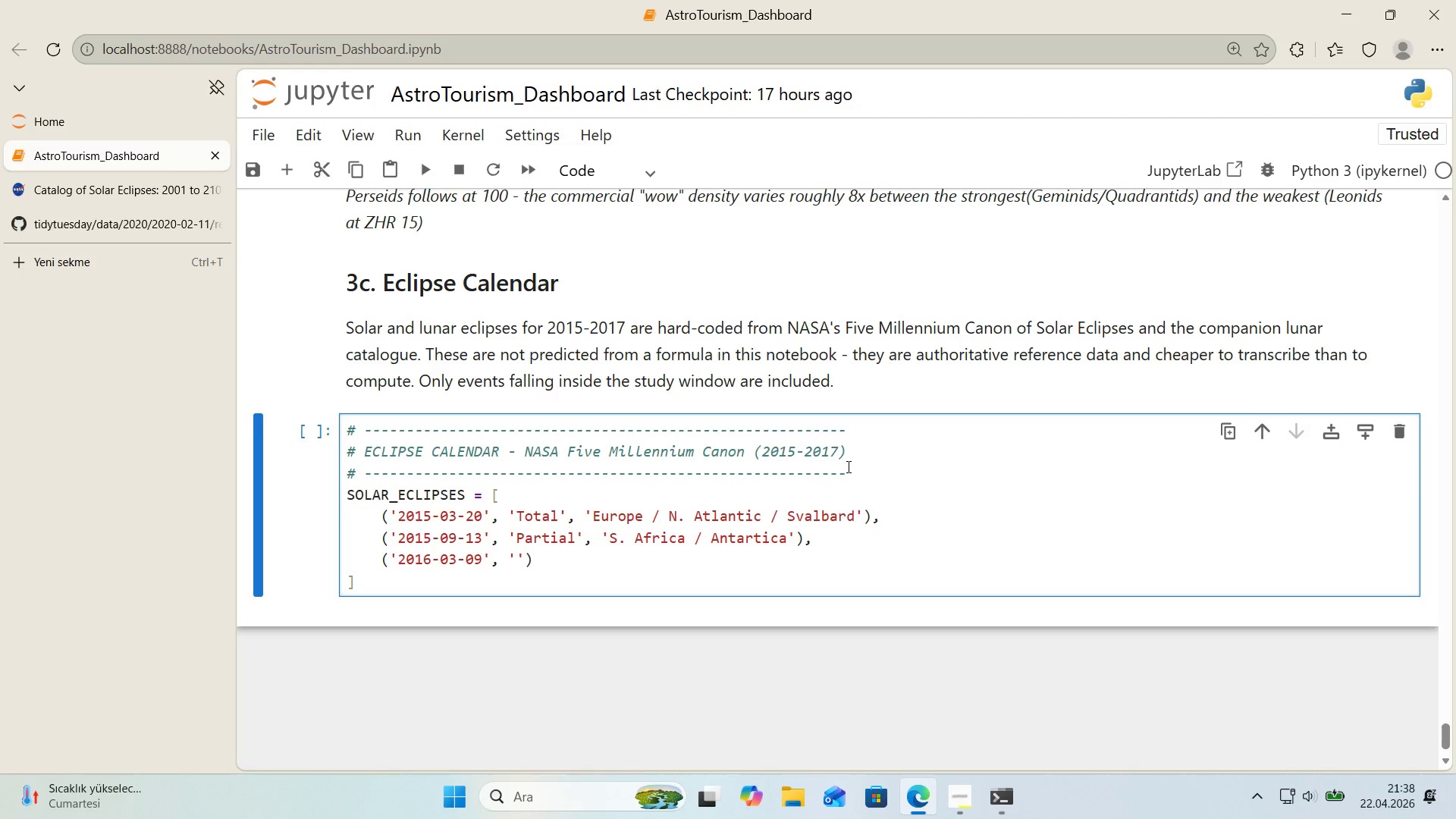 
type(Total)
 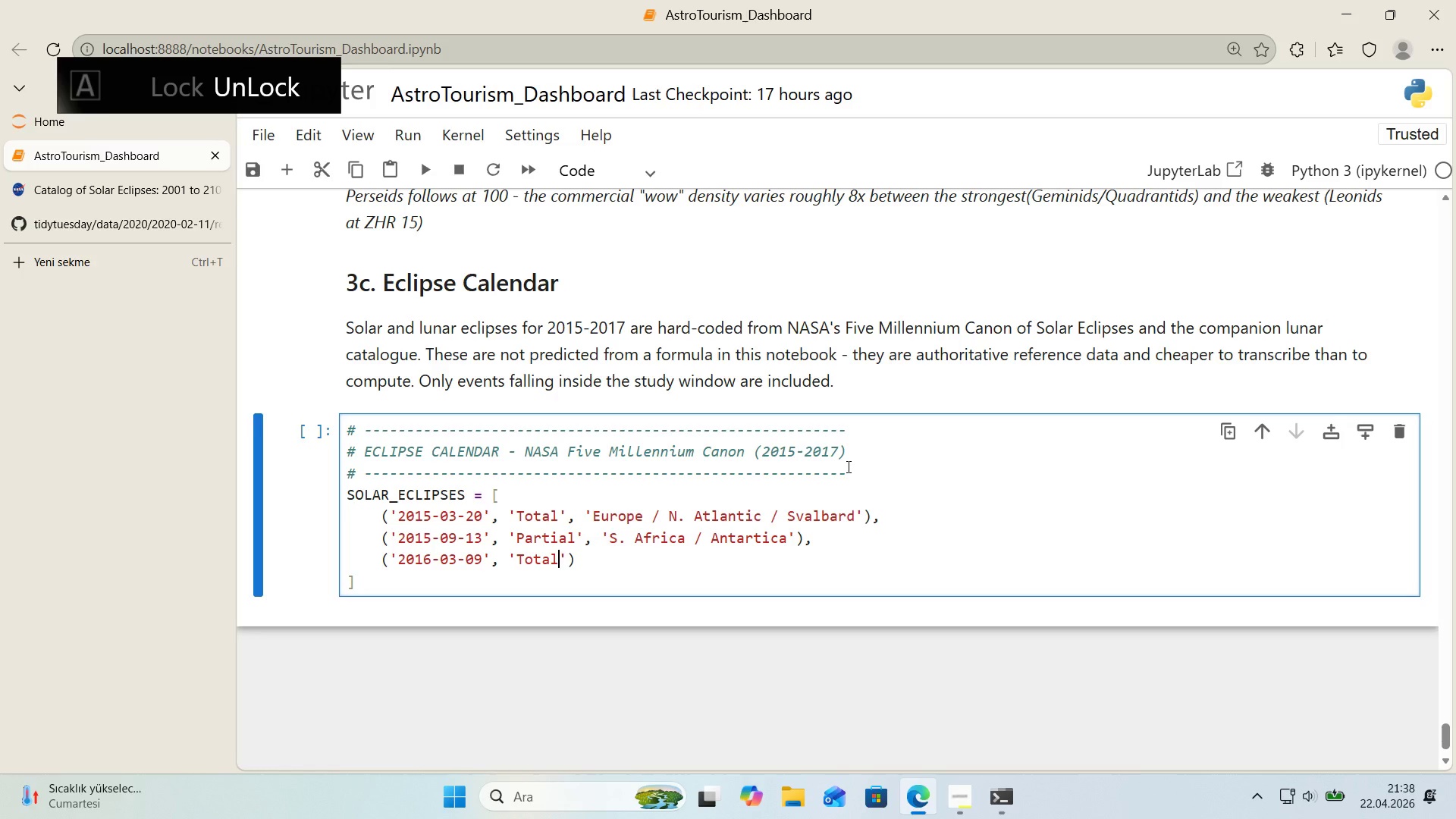 
key(ArrowRight)
 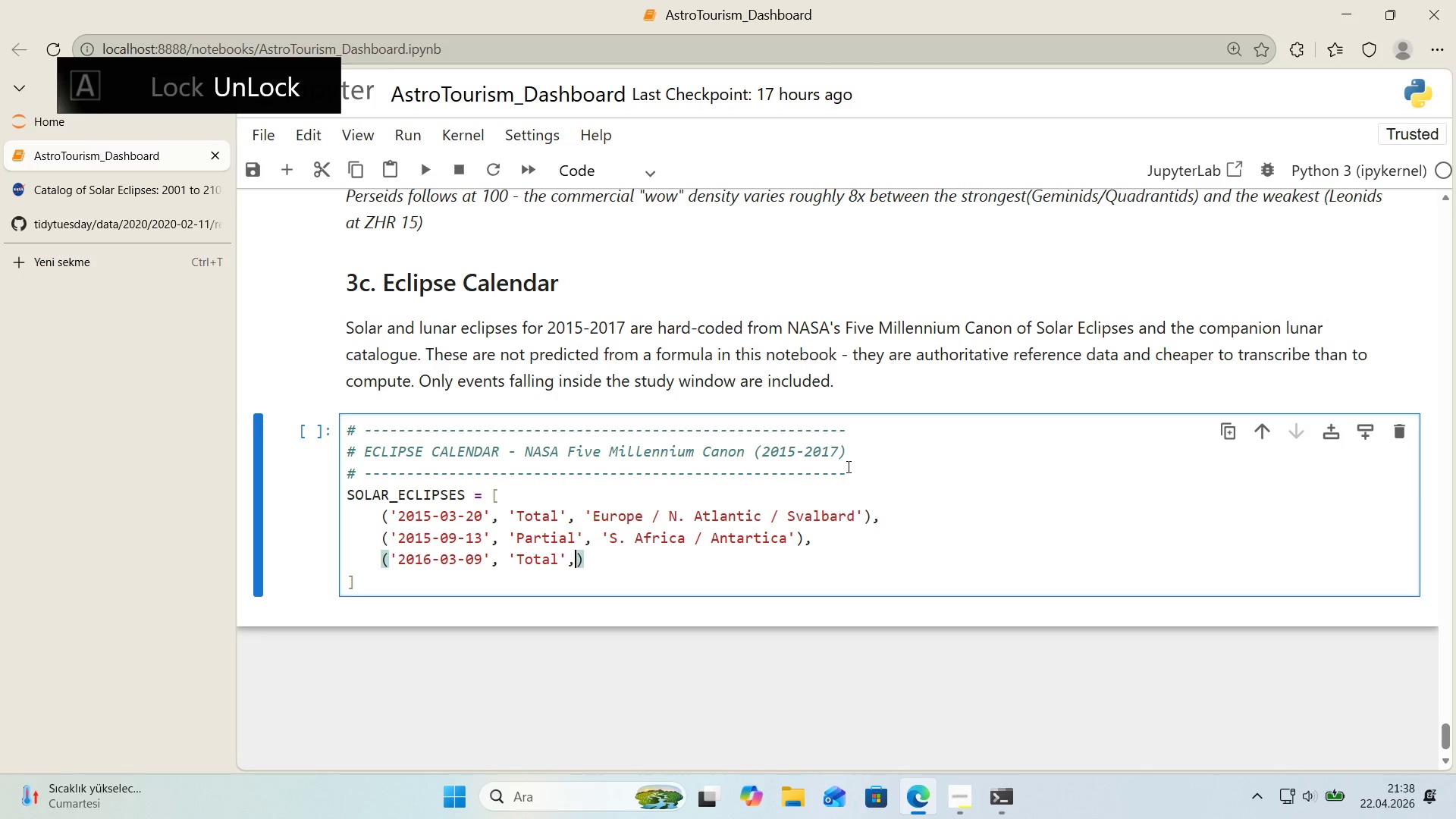 
type(, @@)
 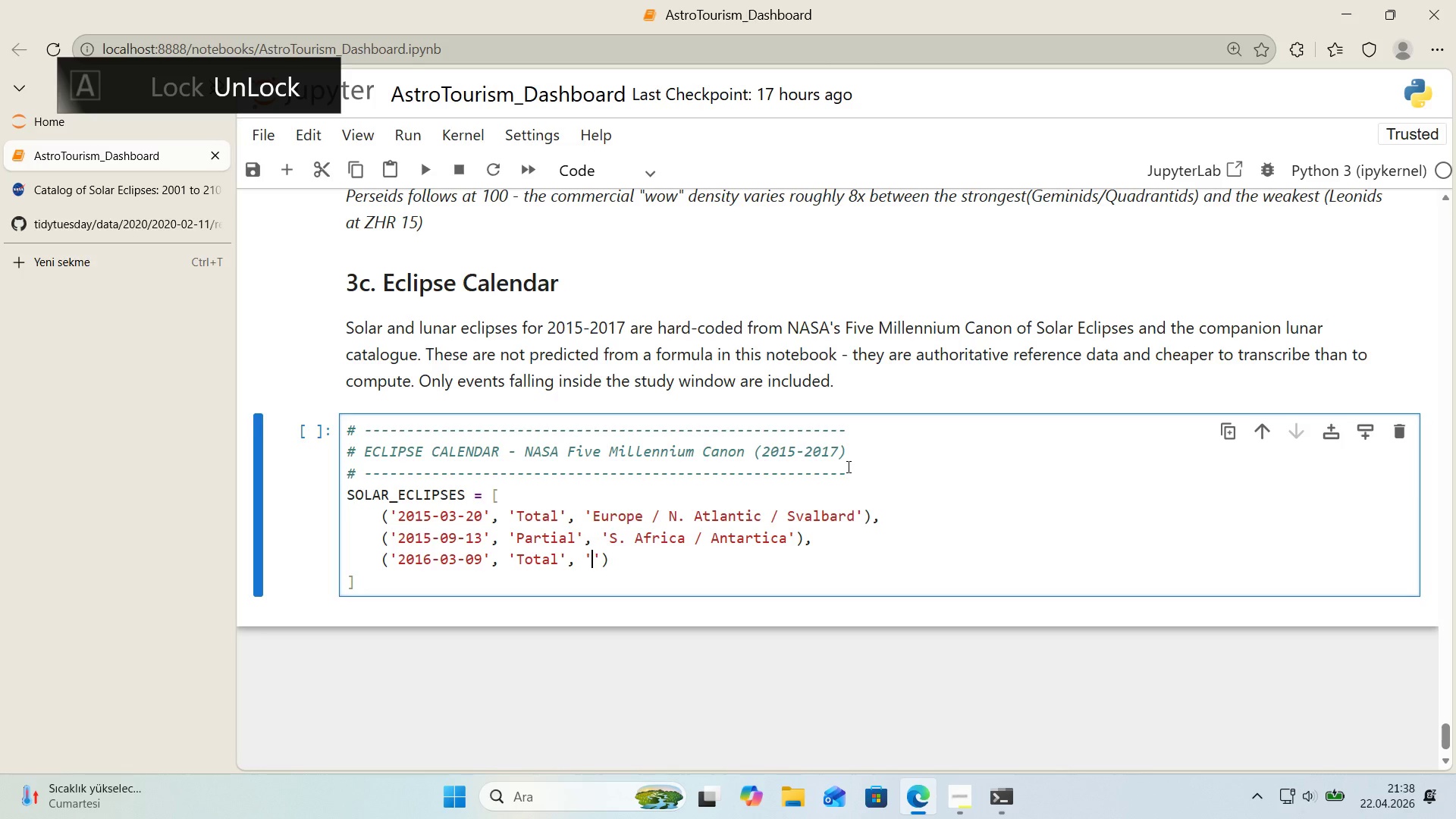 
 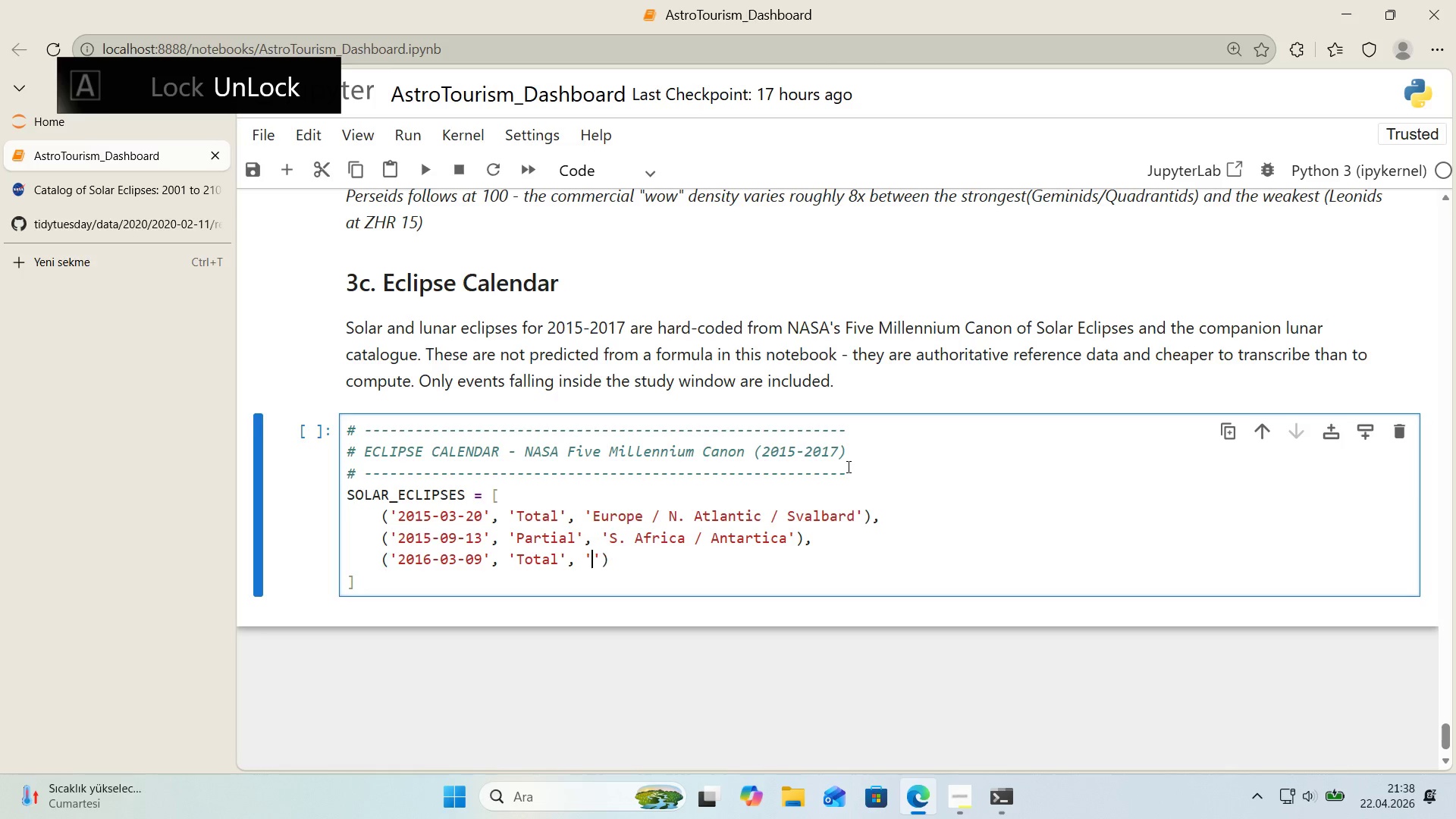 
key(ArrowLeft)
 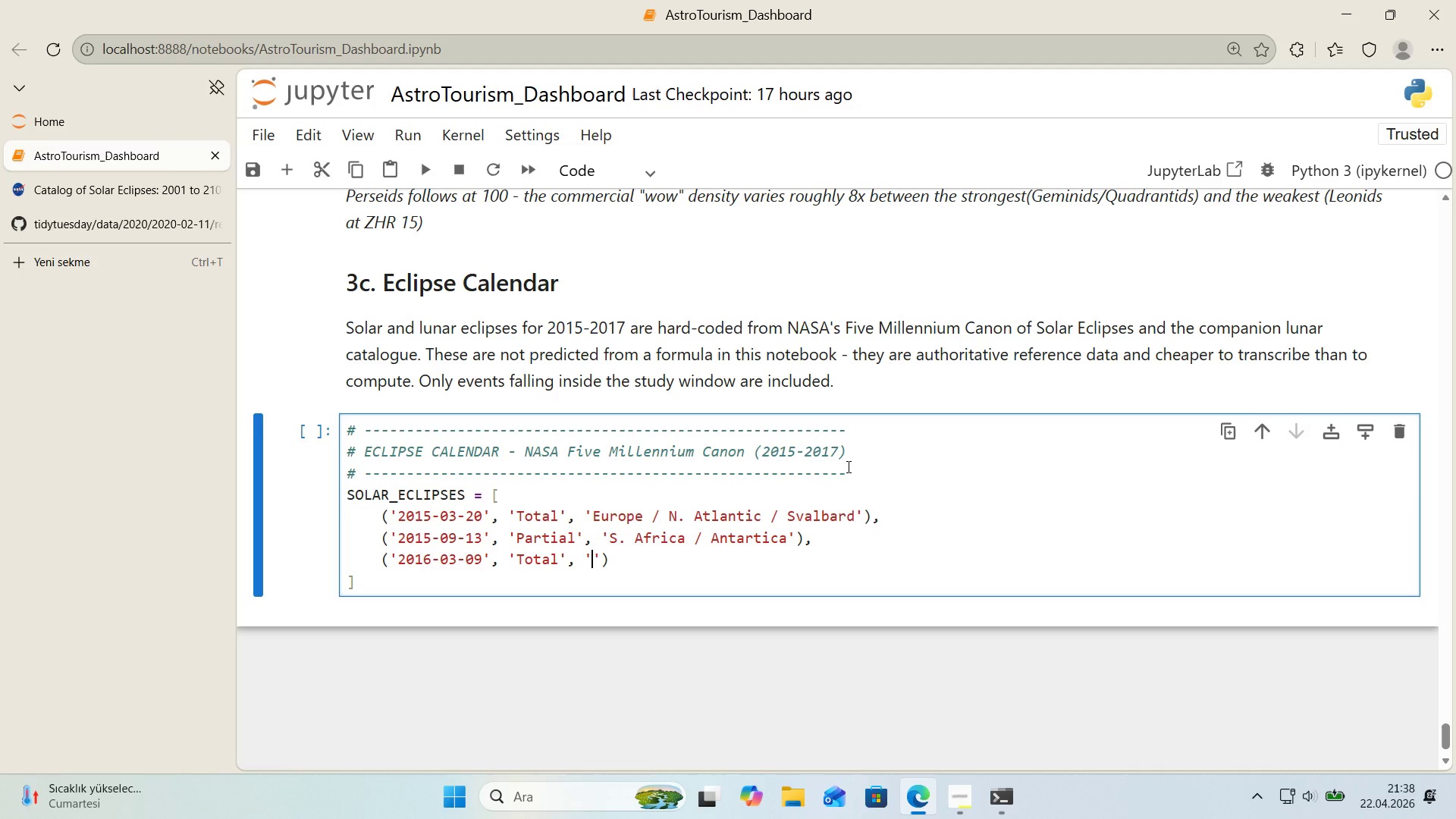 
type(Indones'a)
 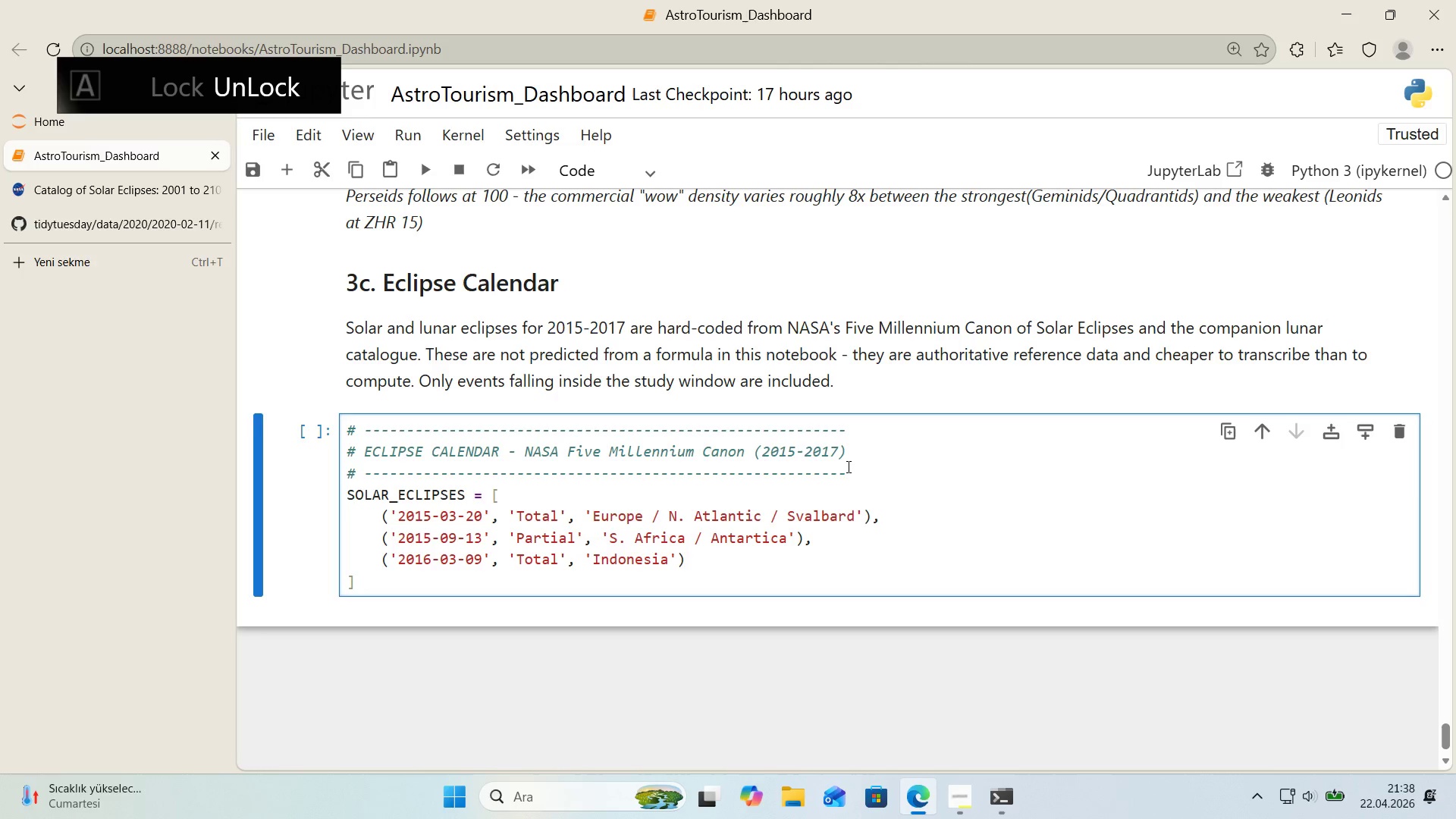 
key(ArrowRight)
 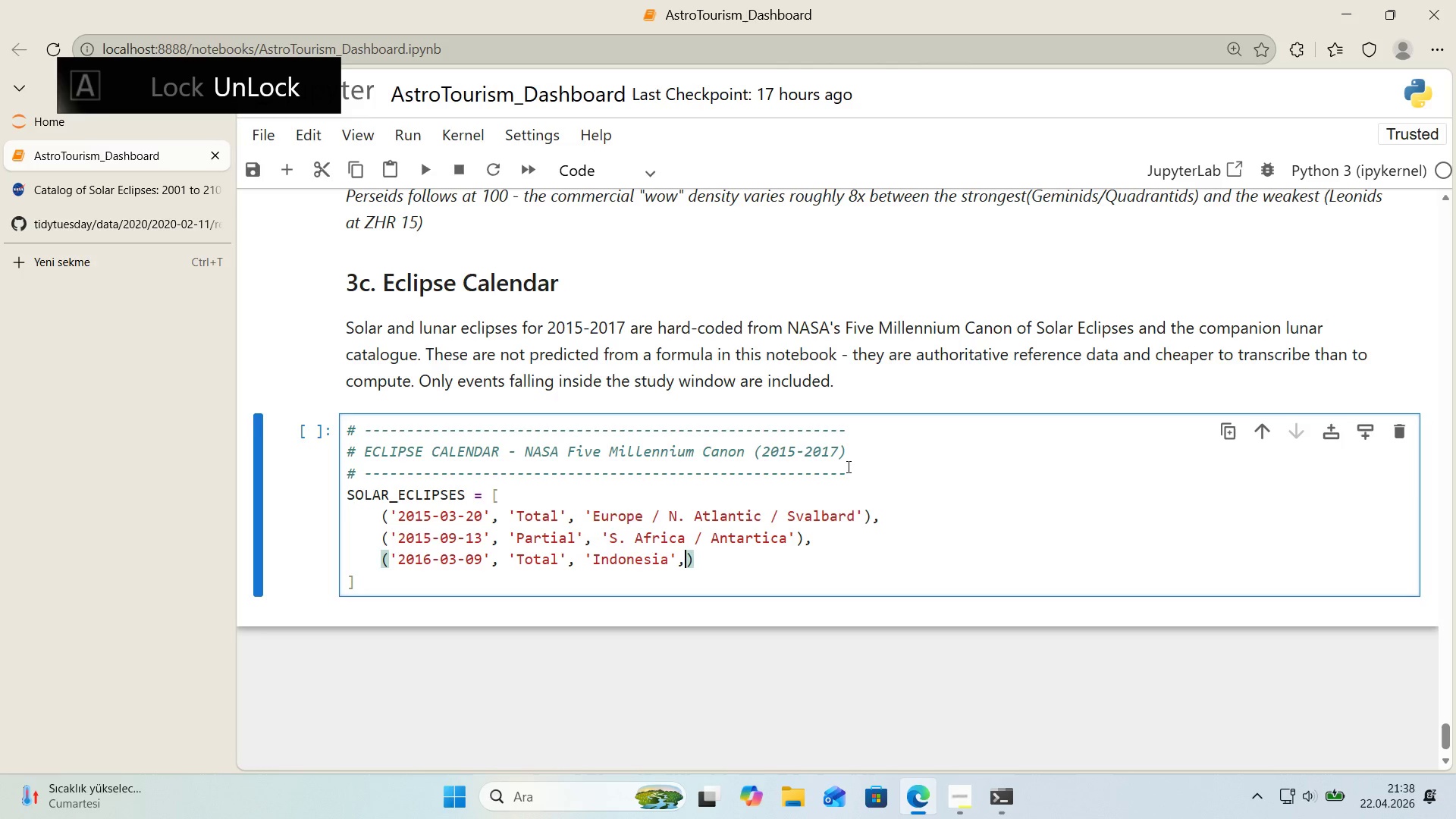 
type(, )
key(Backspace)
key(Backspace)
type( & Pas)
key(Backspace)
type(c'f'c@)
 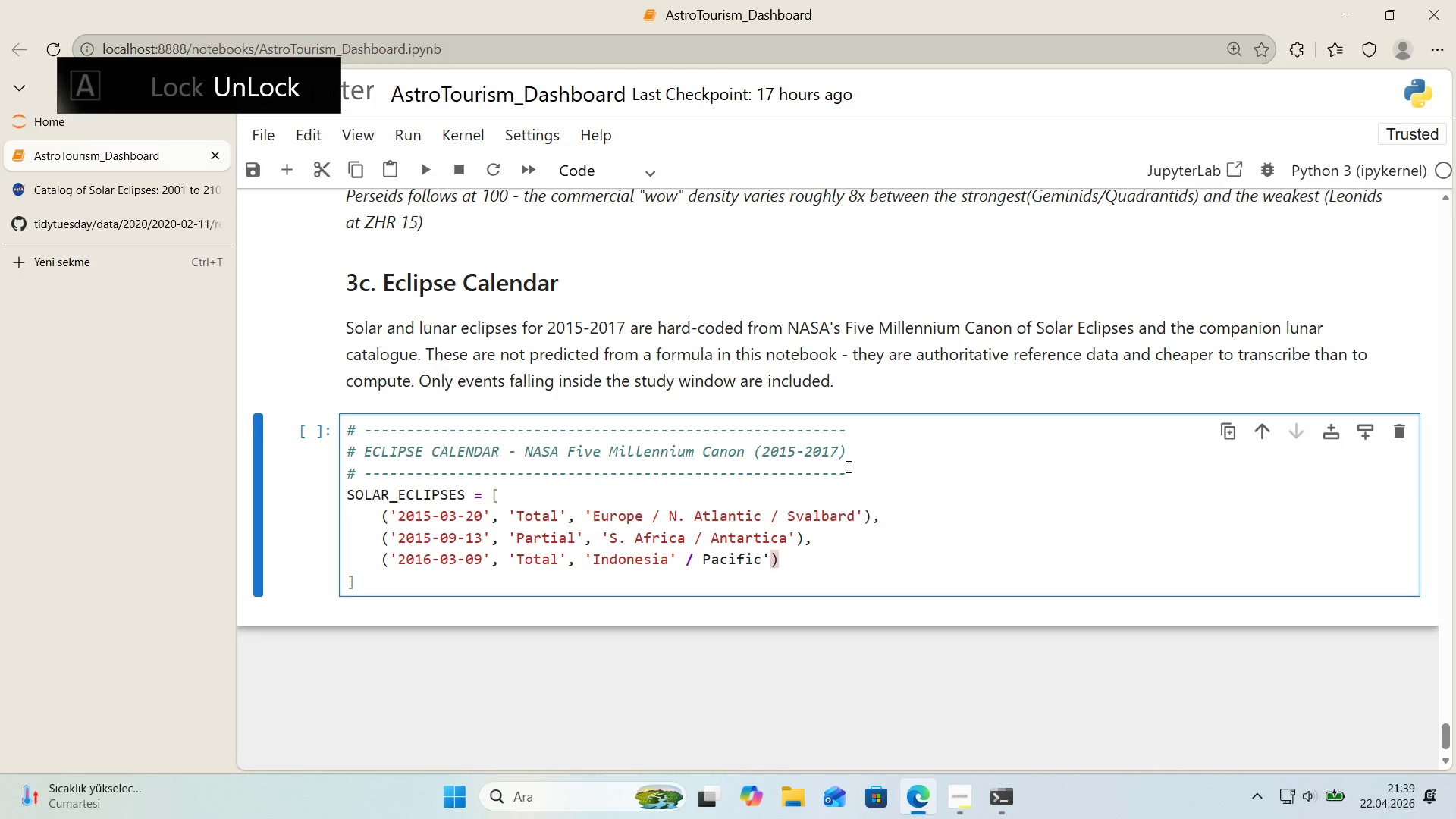 
left_click([678, 556])
 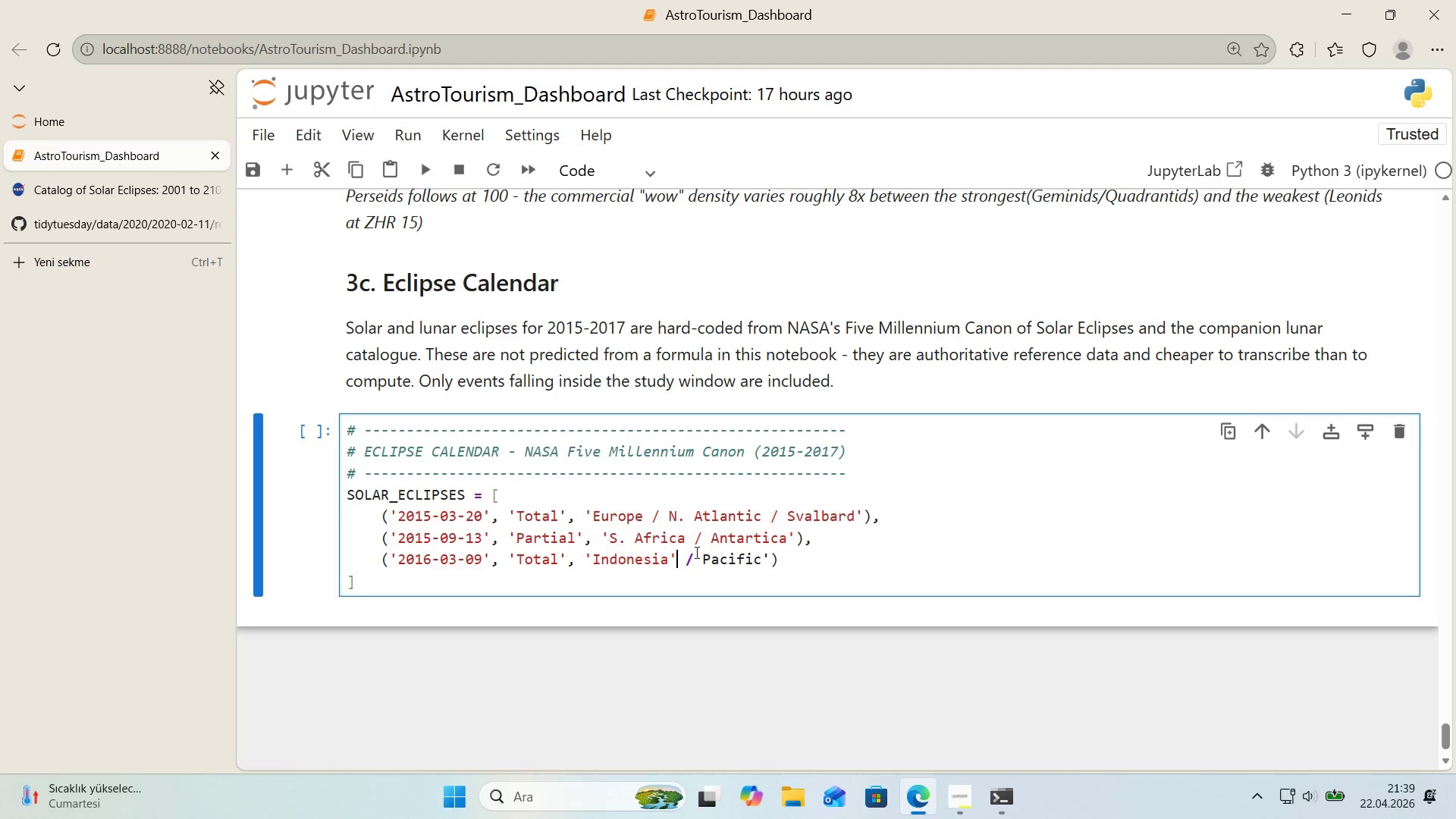 
key(Backspace)
 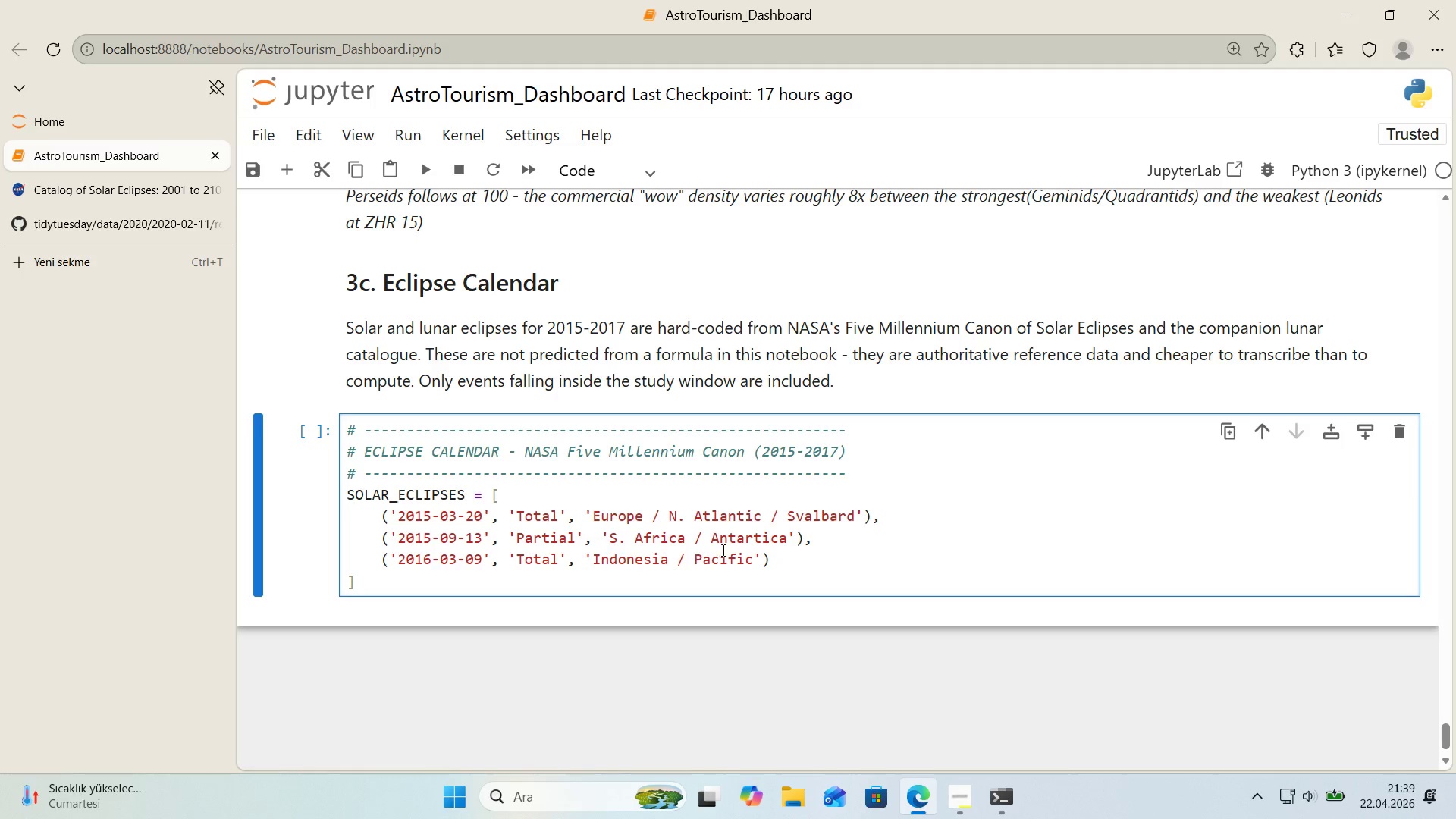 
left_click([807, 567])
 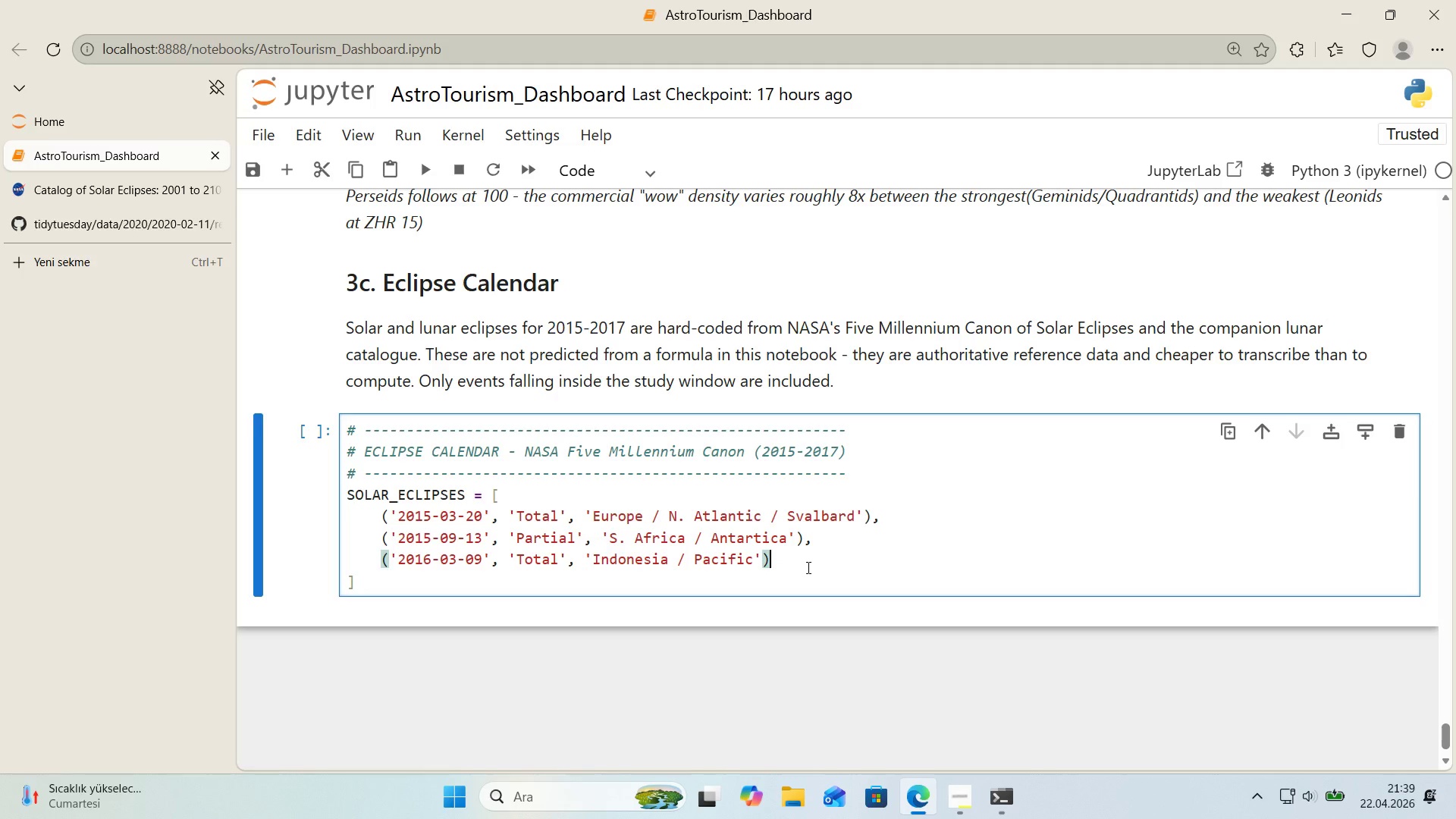 
key(Comma)
 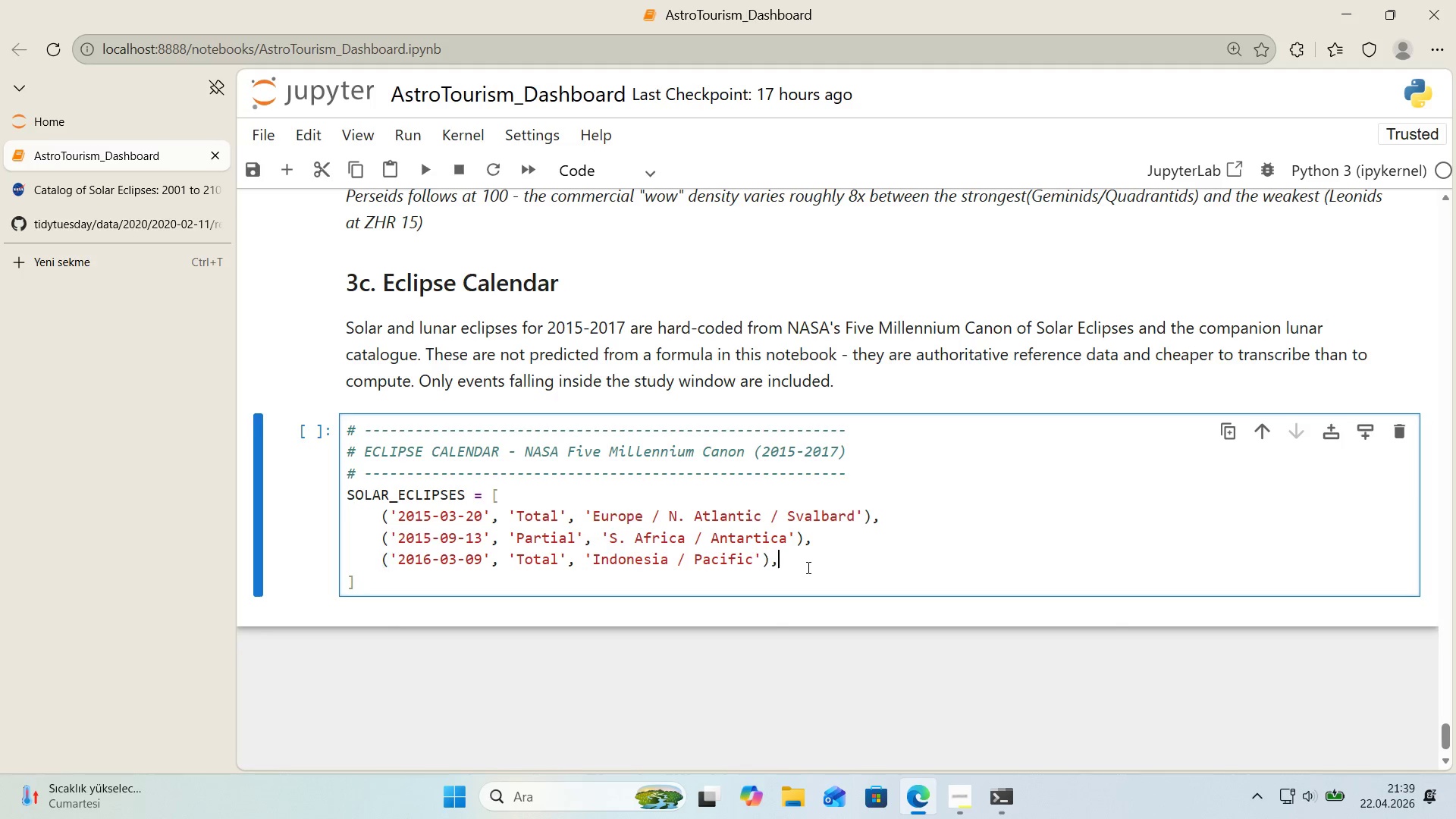 
key(Enter)
 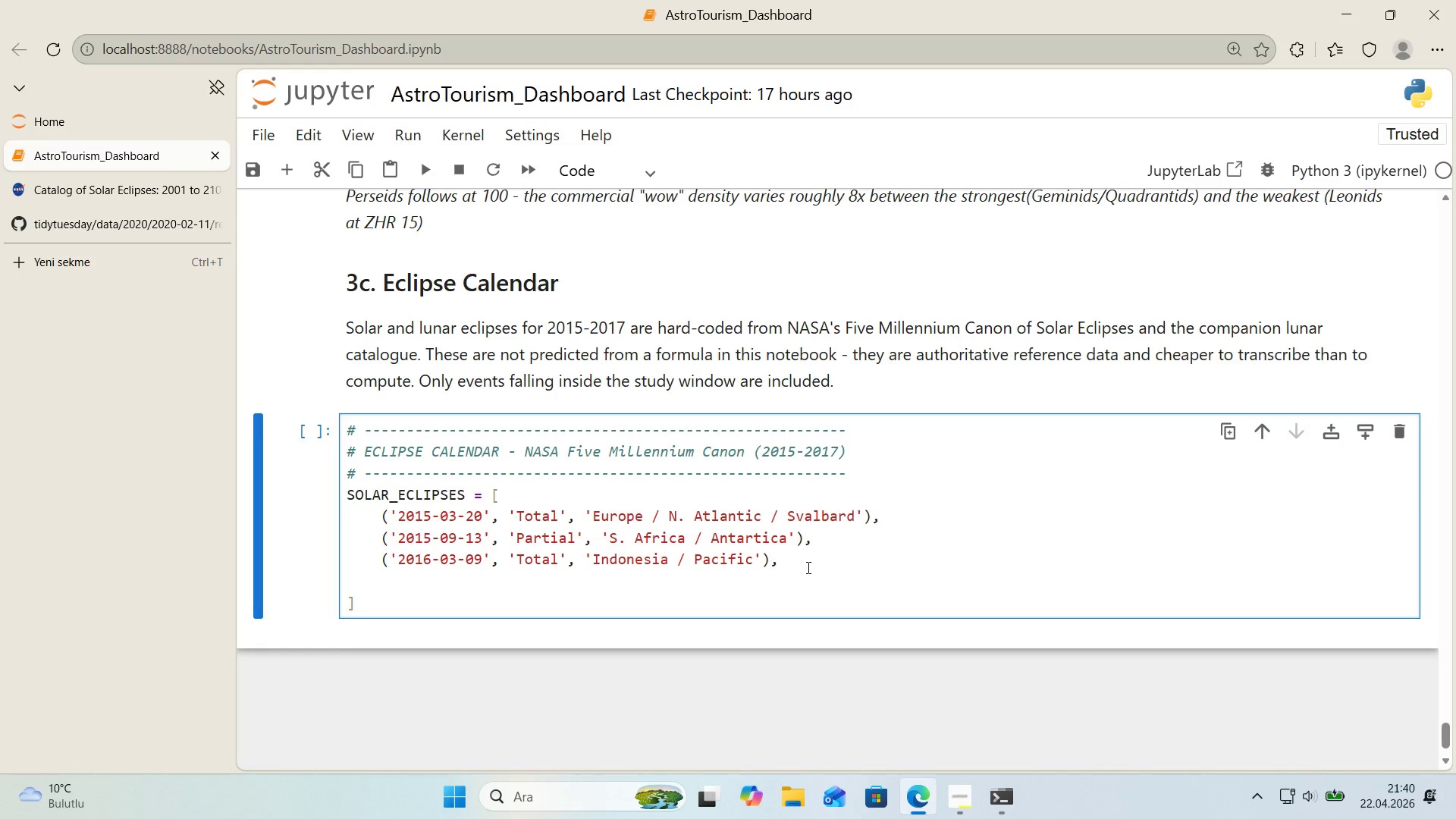 
wait(55.17)
 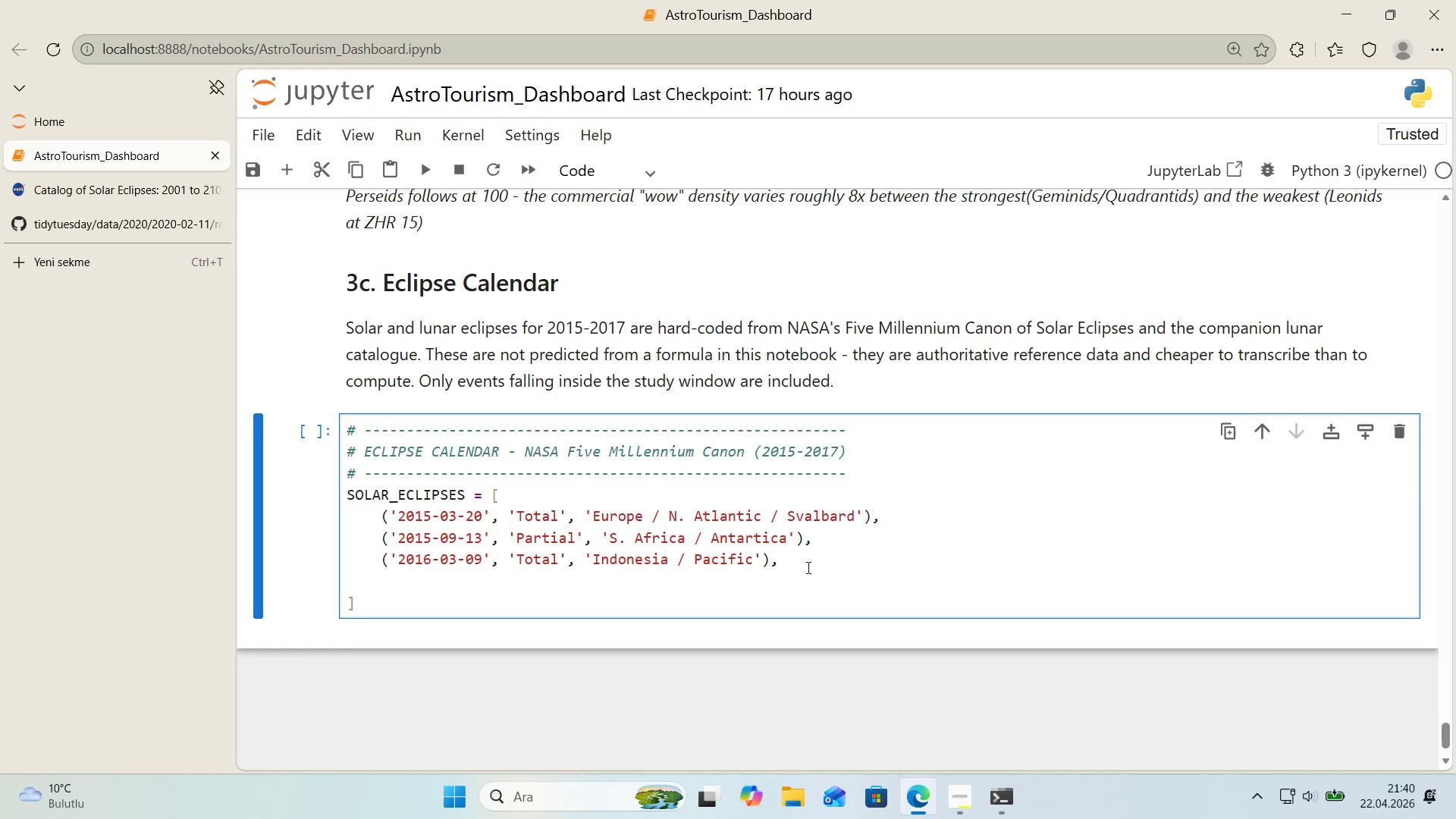 
type(*()
 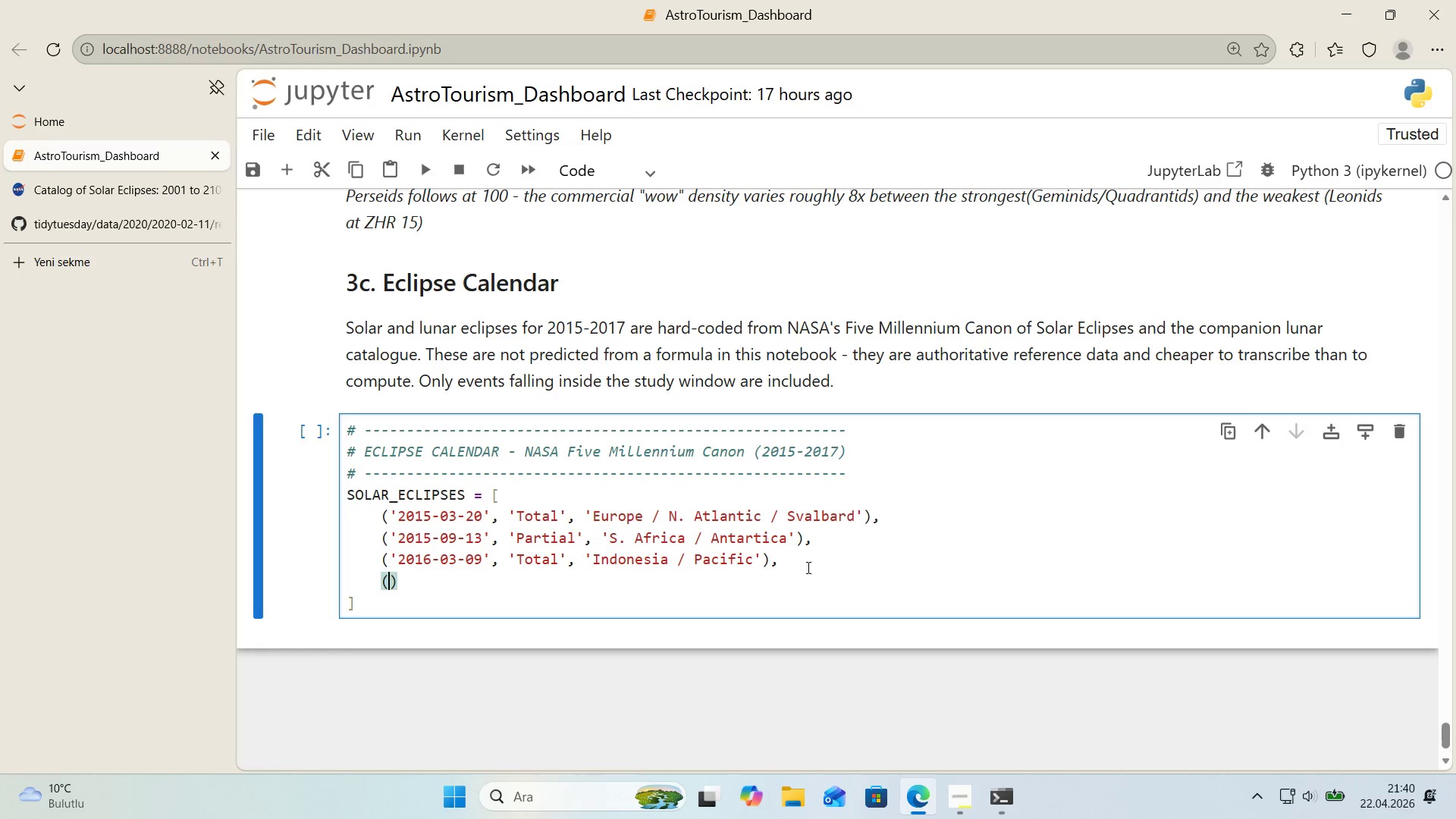 
key(ArrowLeft)
 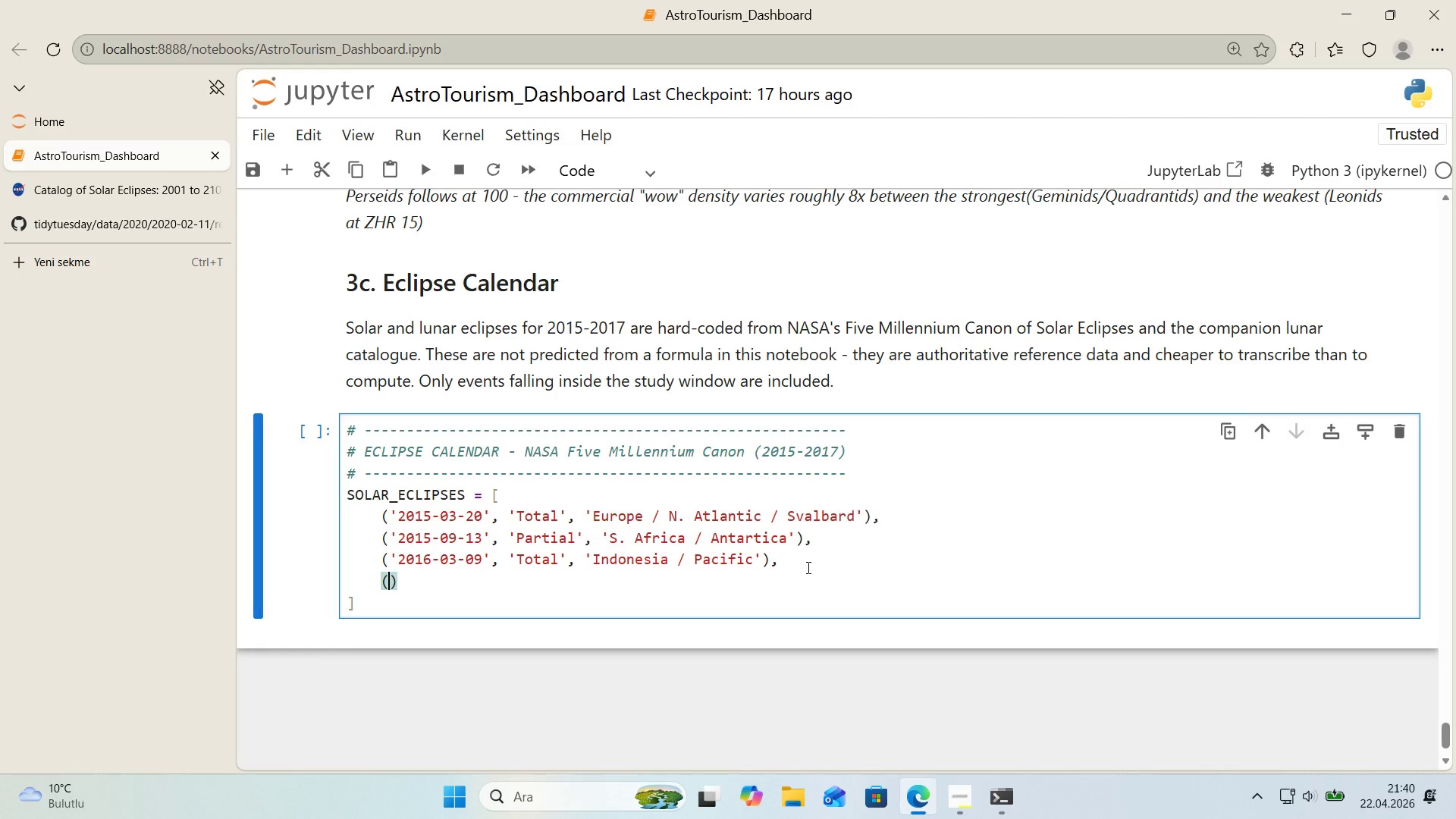 
type(@@)
 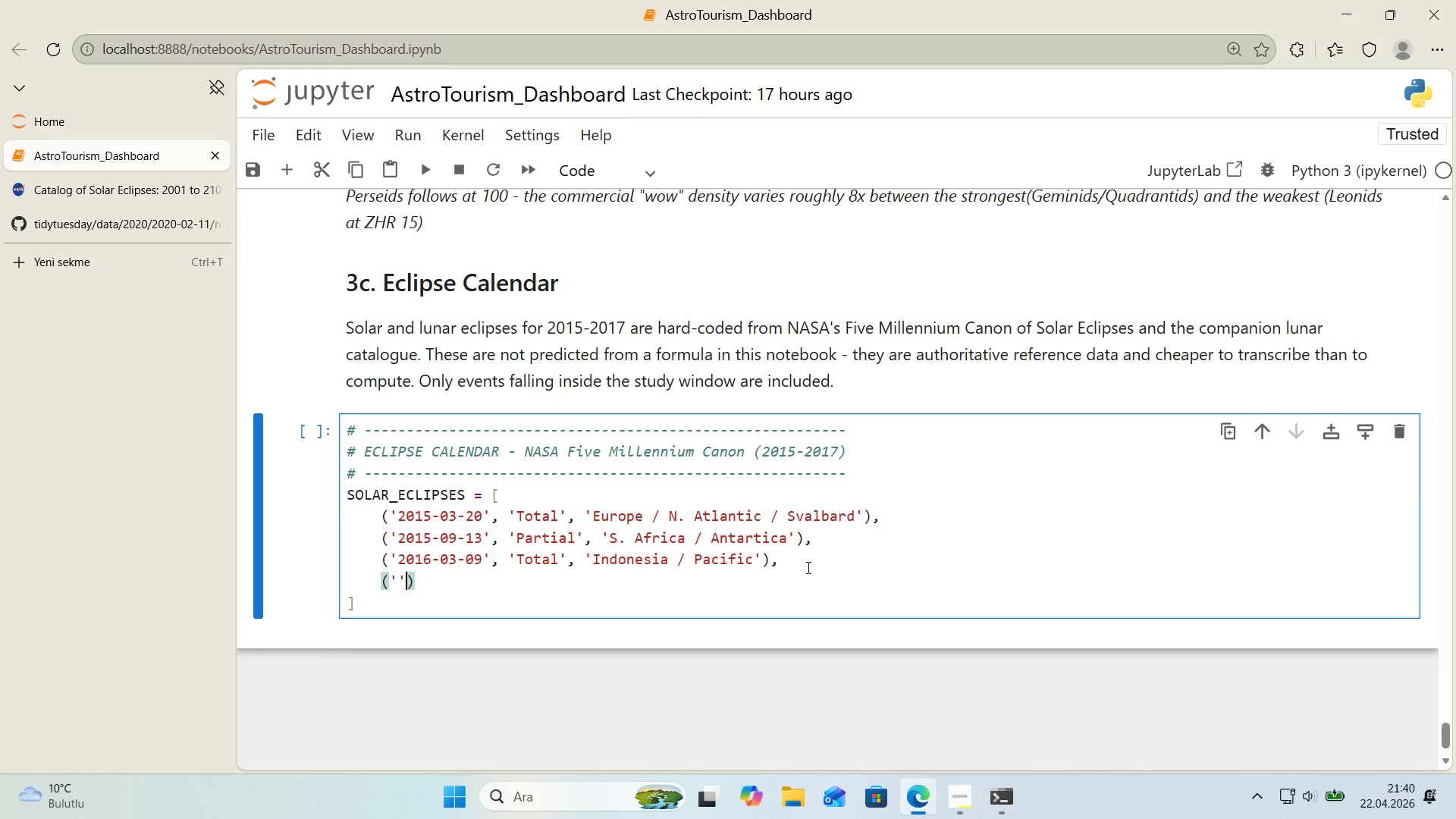 
key(ArrowLeft)
 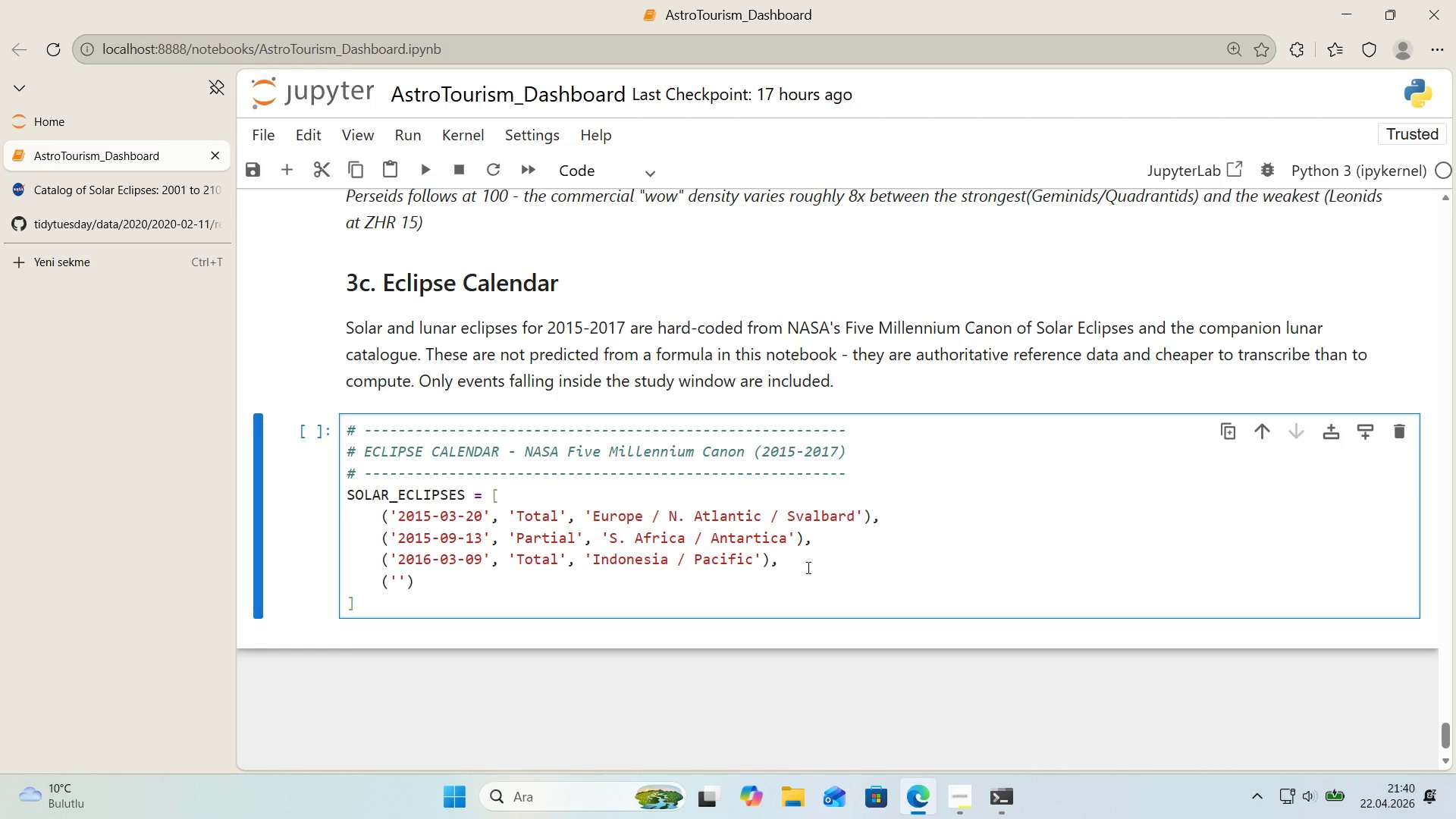 
type(2017-02-26)
 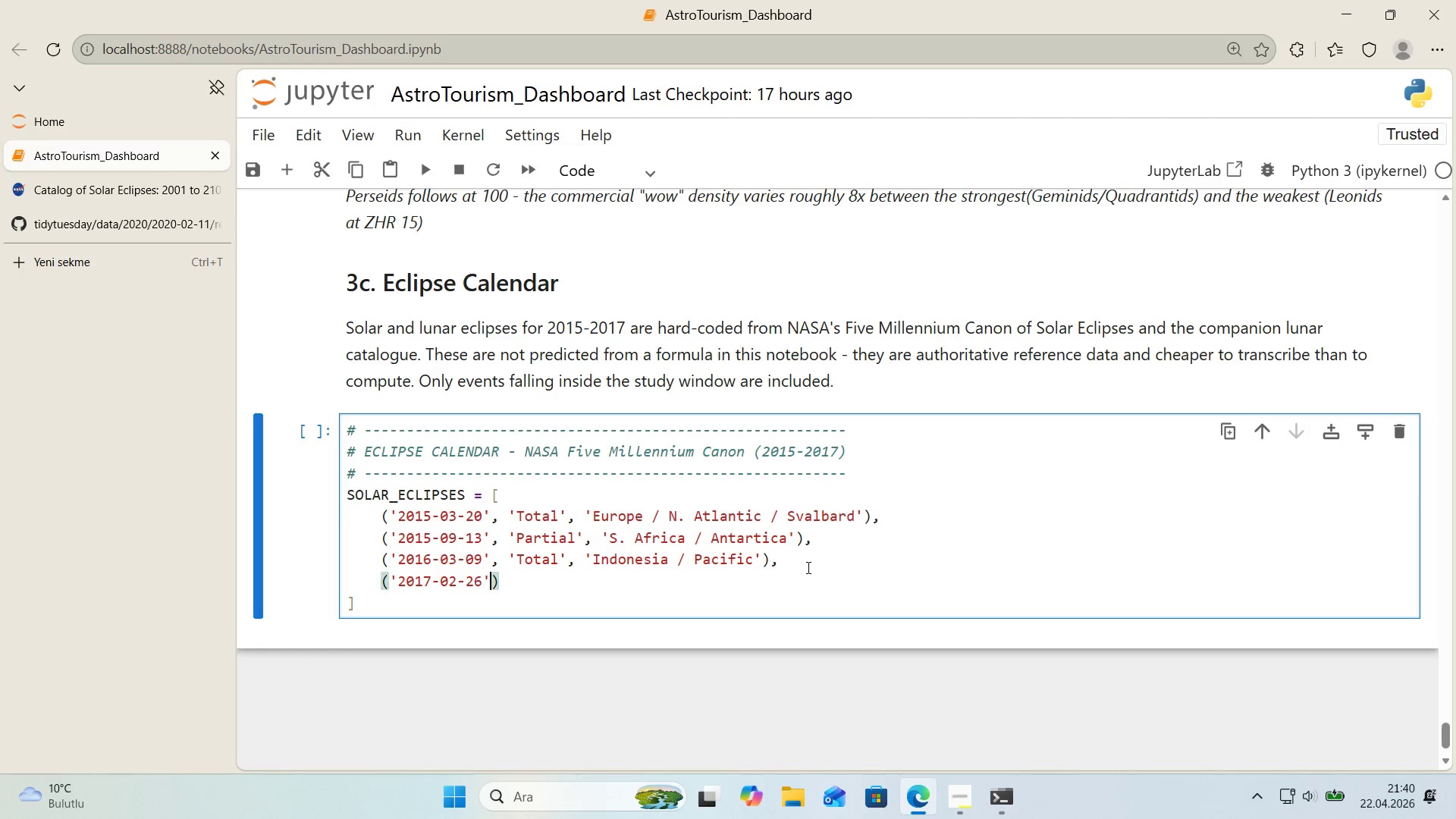 
key(ArrowRight)
 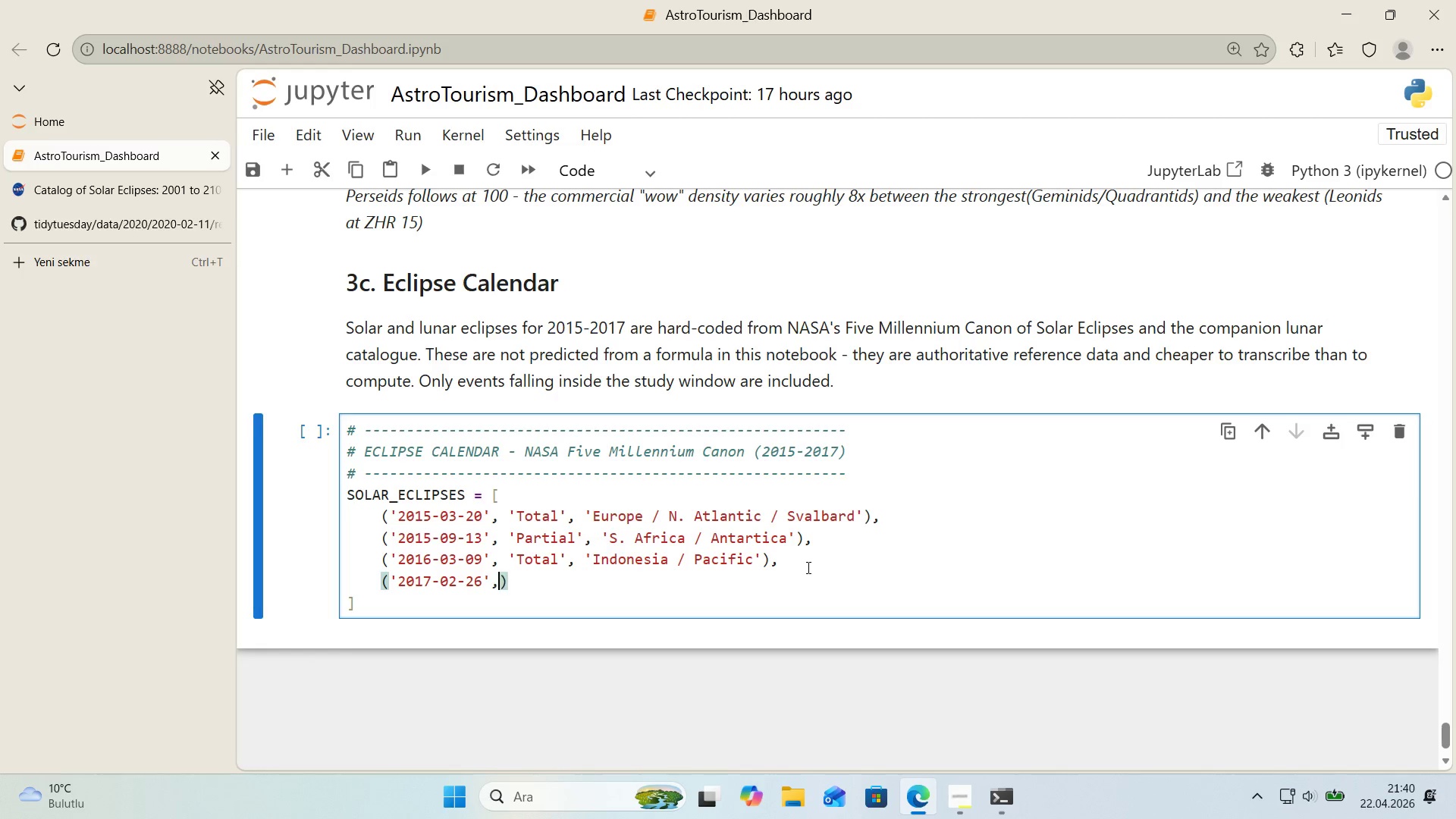 
type(, @@)
 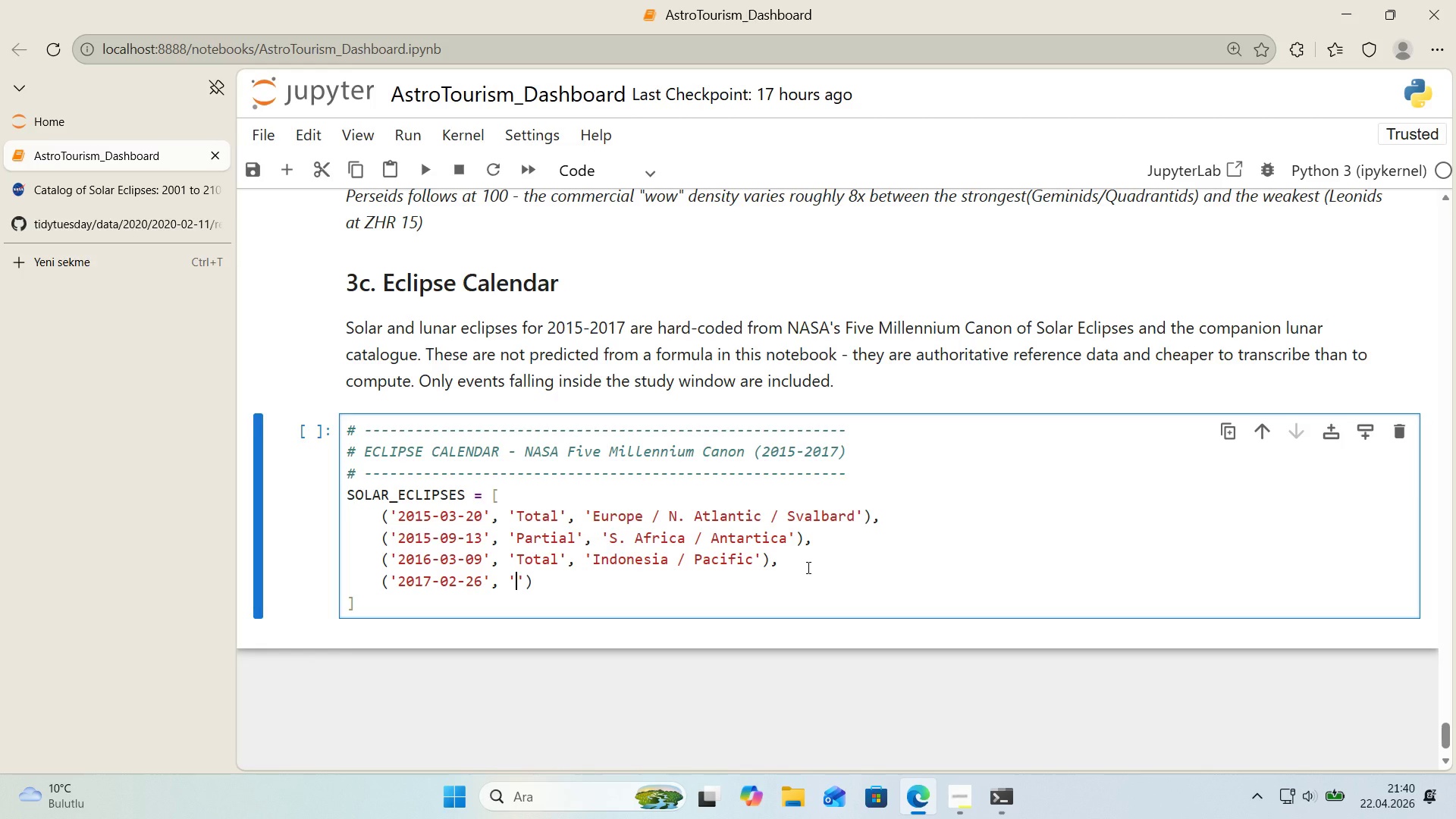 
 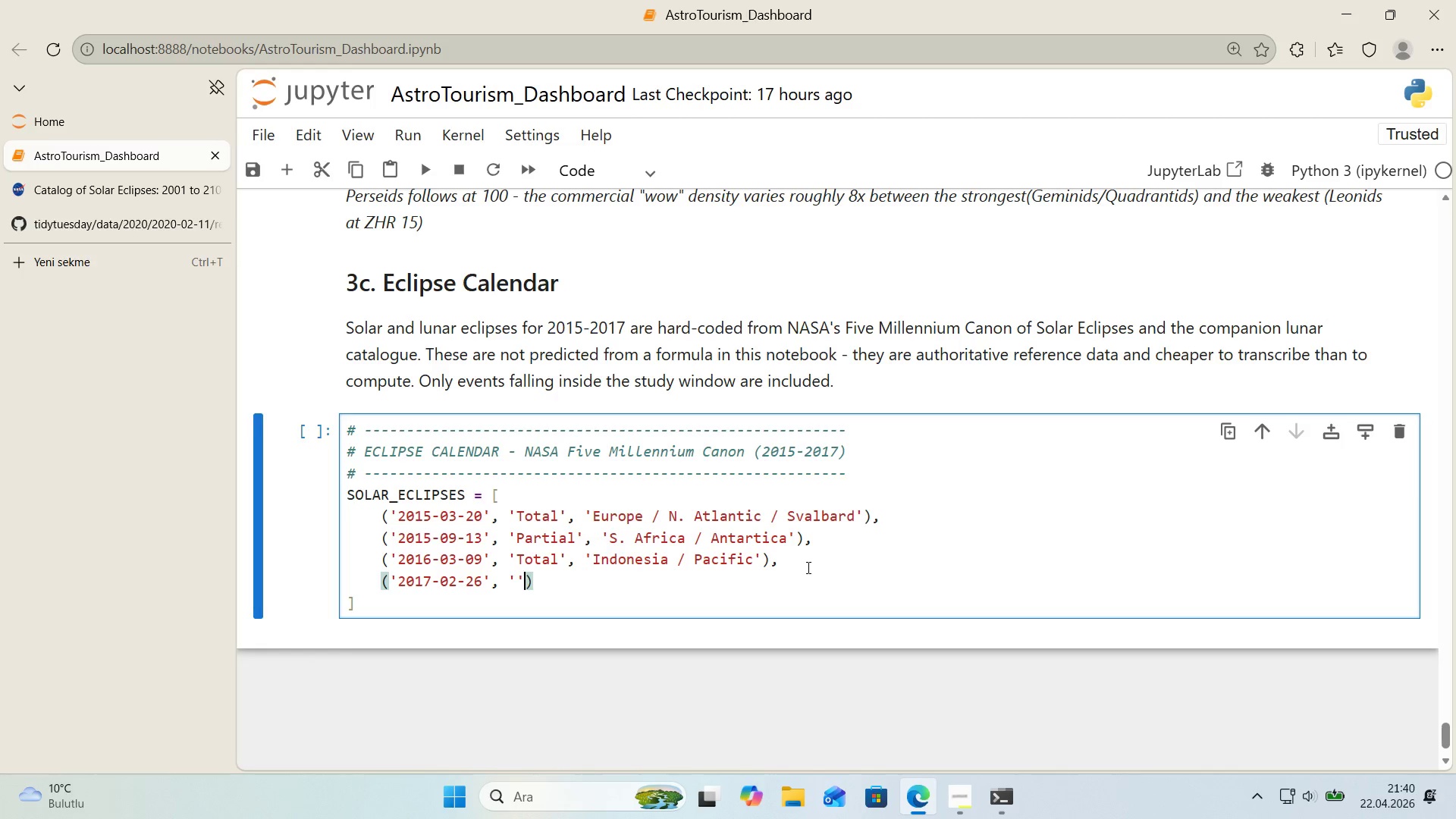 
key(ArrowLeft)
 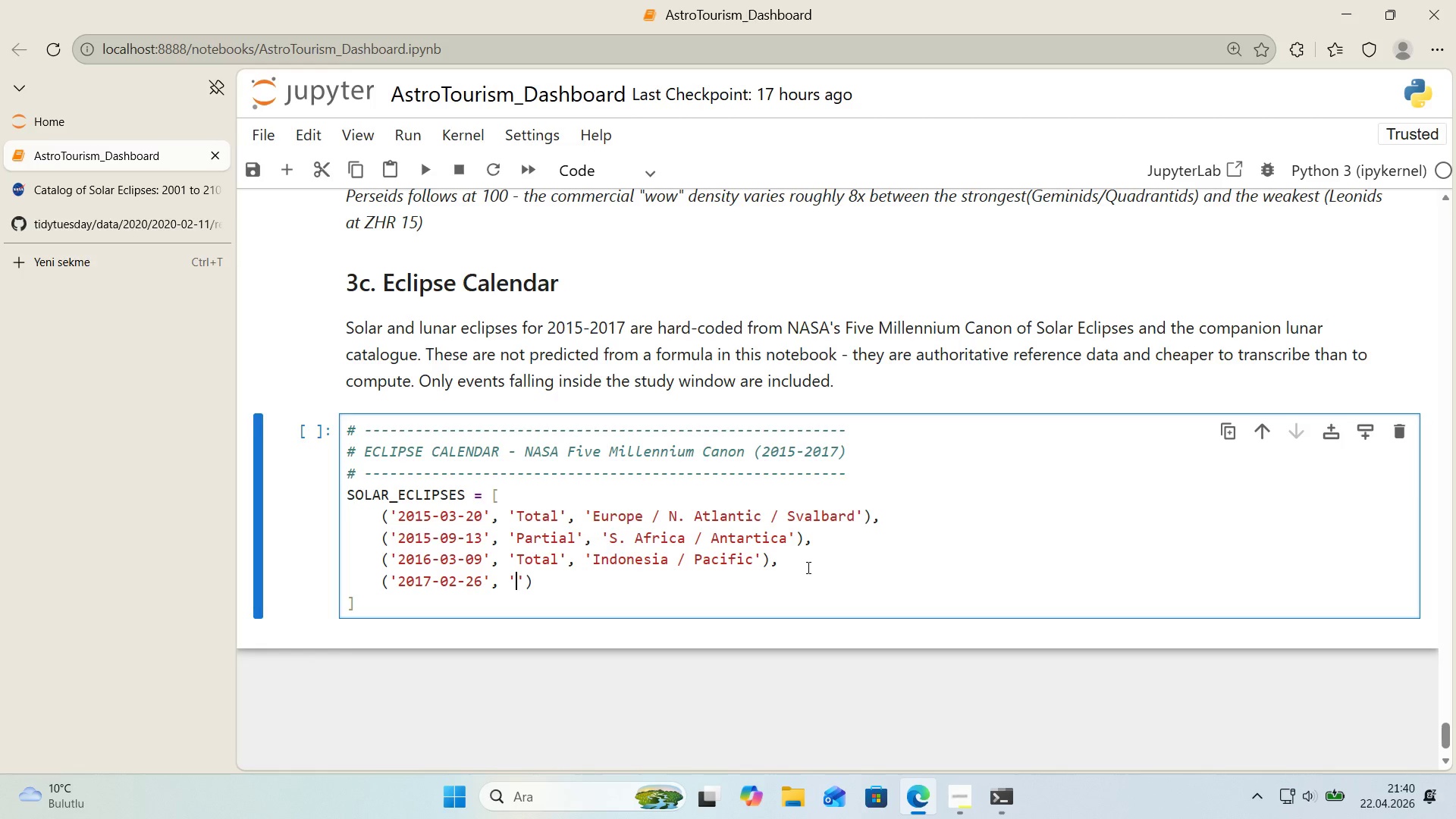 
type(Annular)
 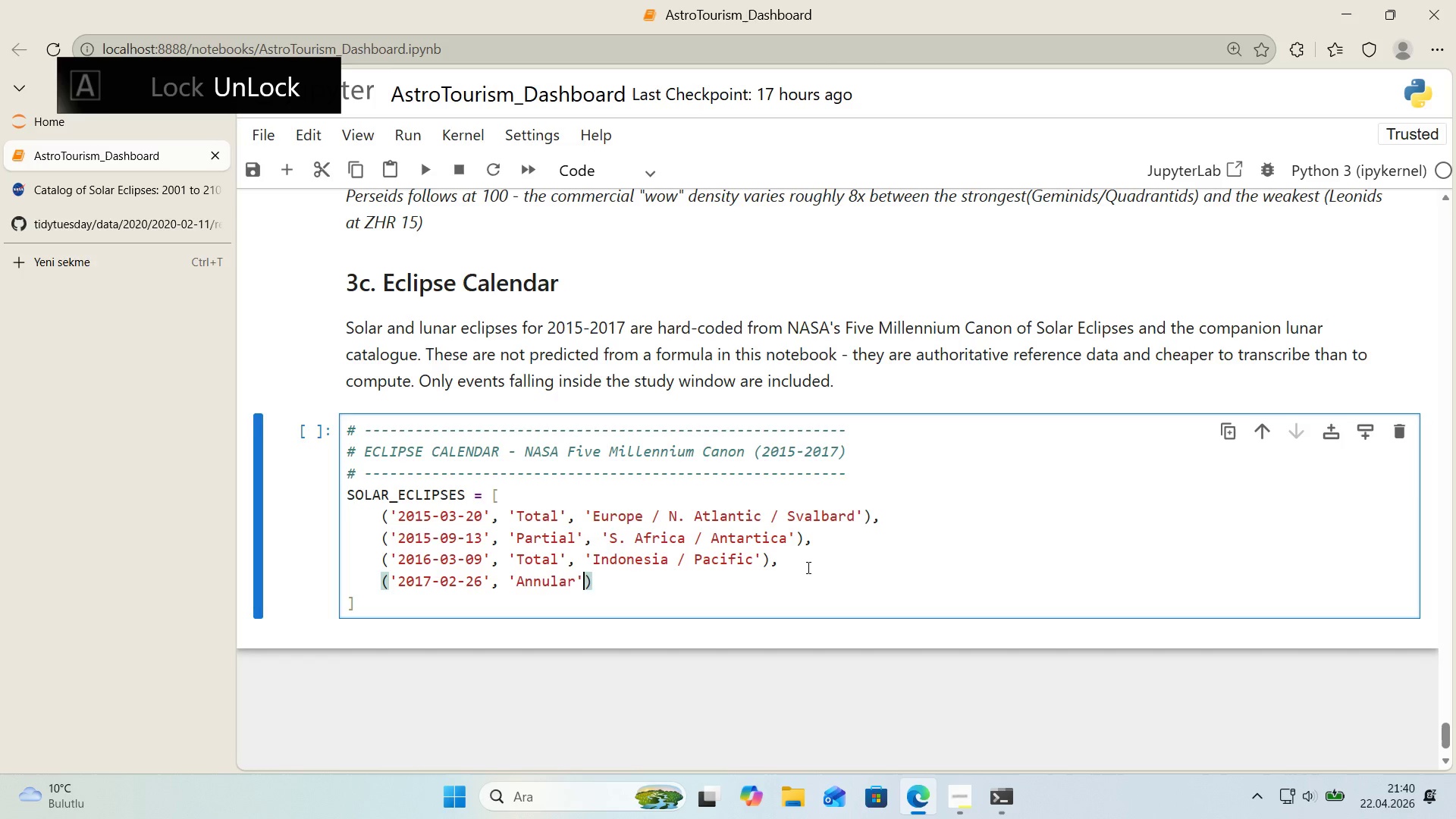 
key(ArrowRight)
 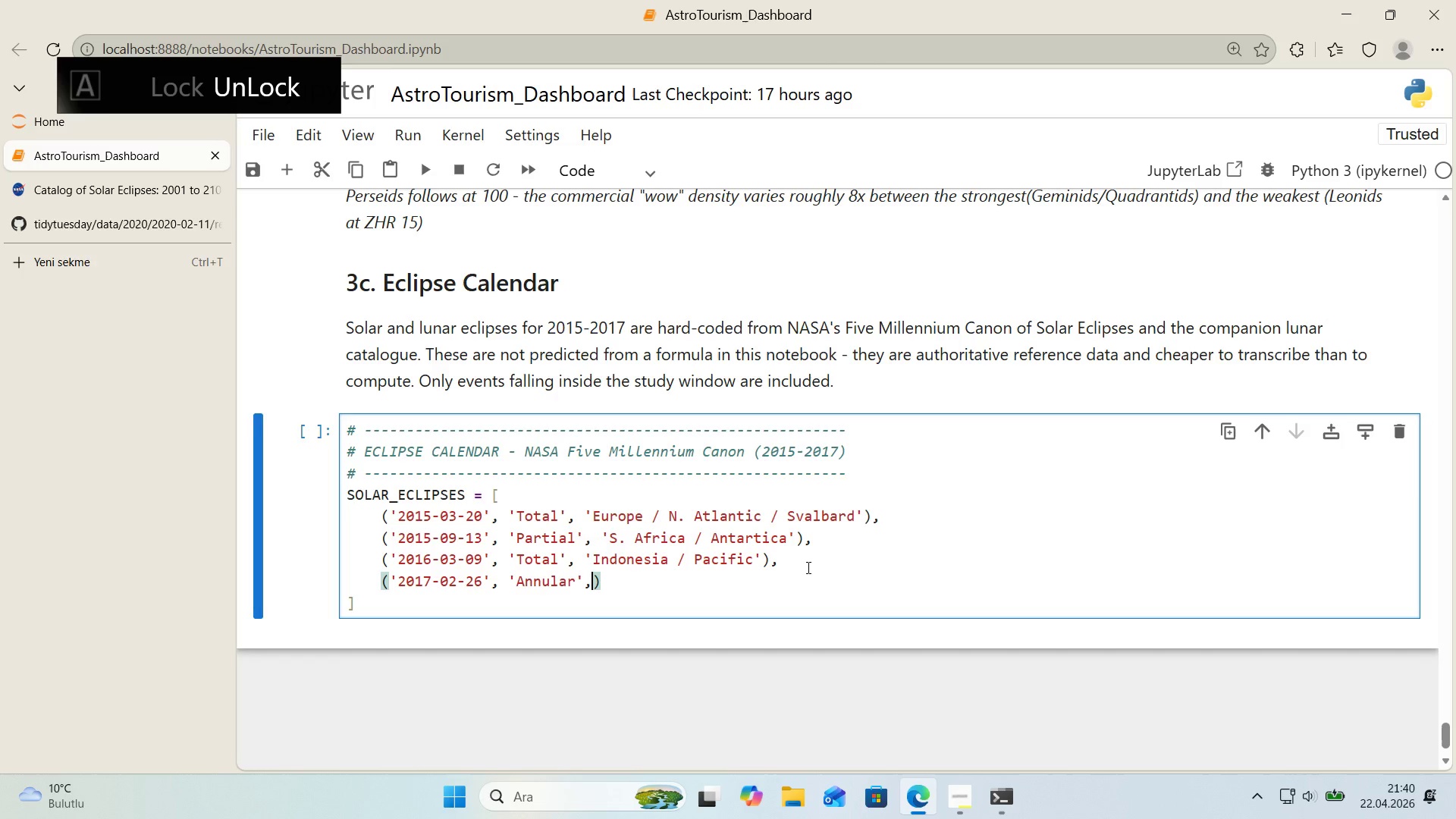 
type(, @@)
 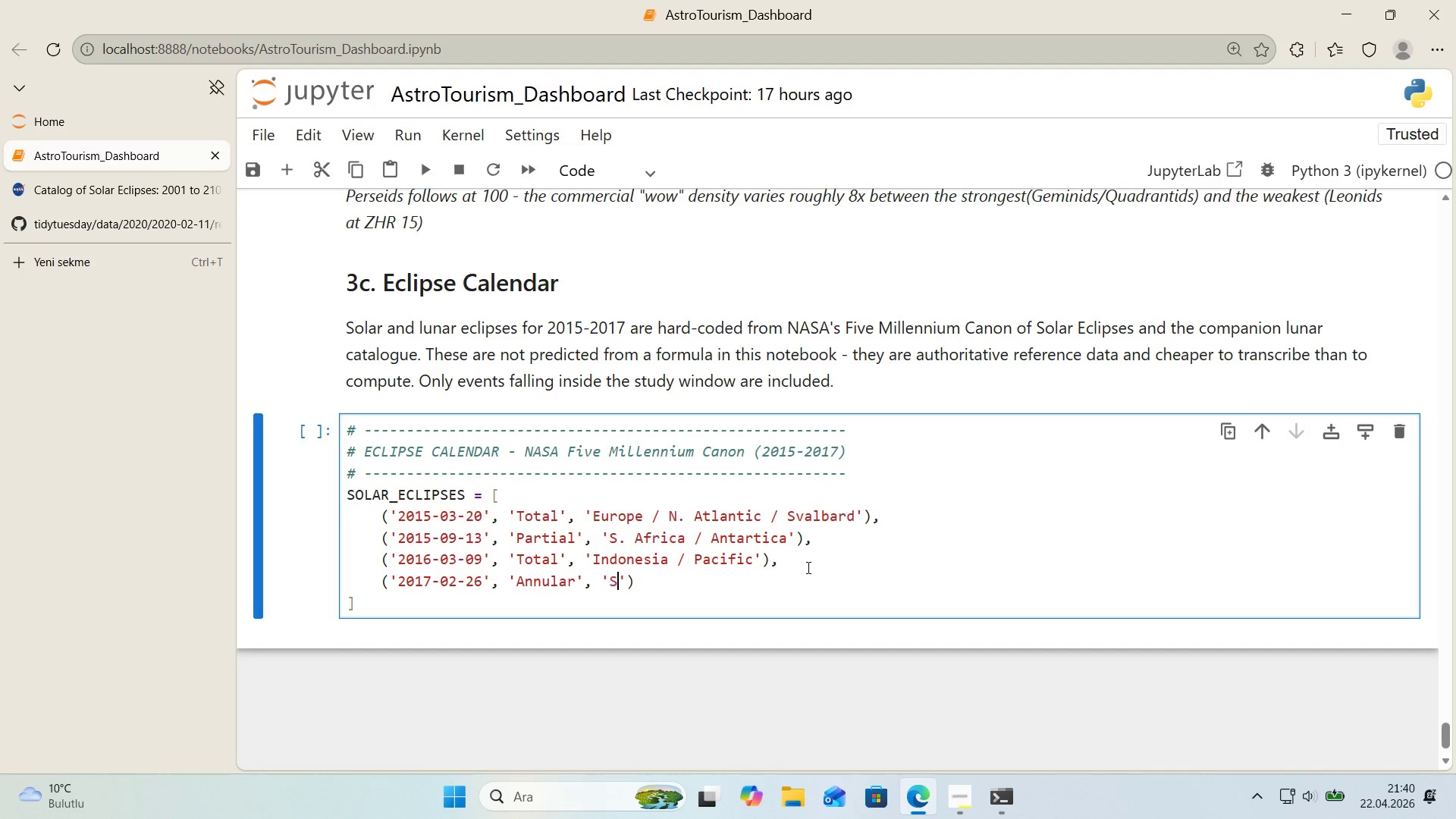 
 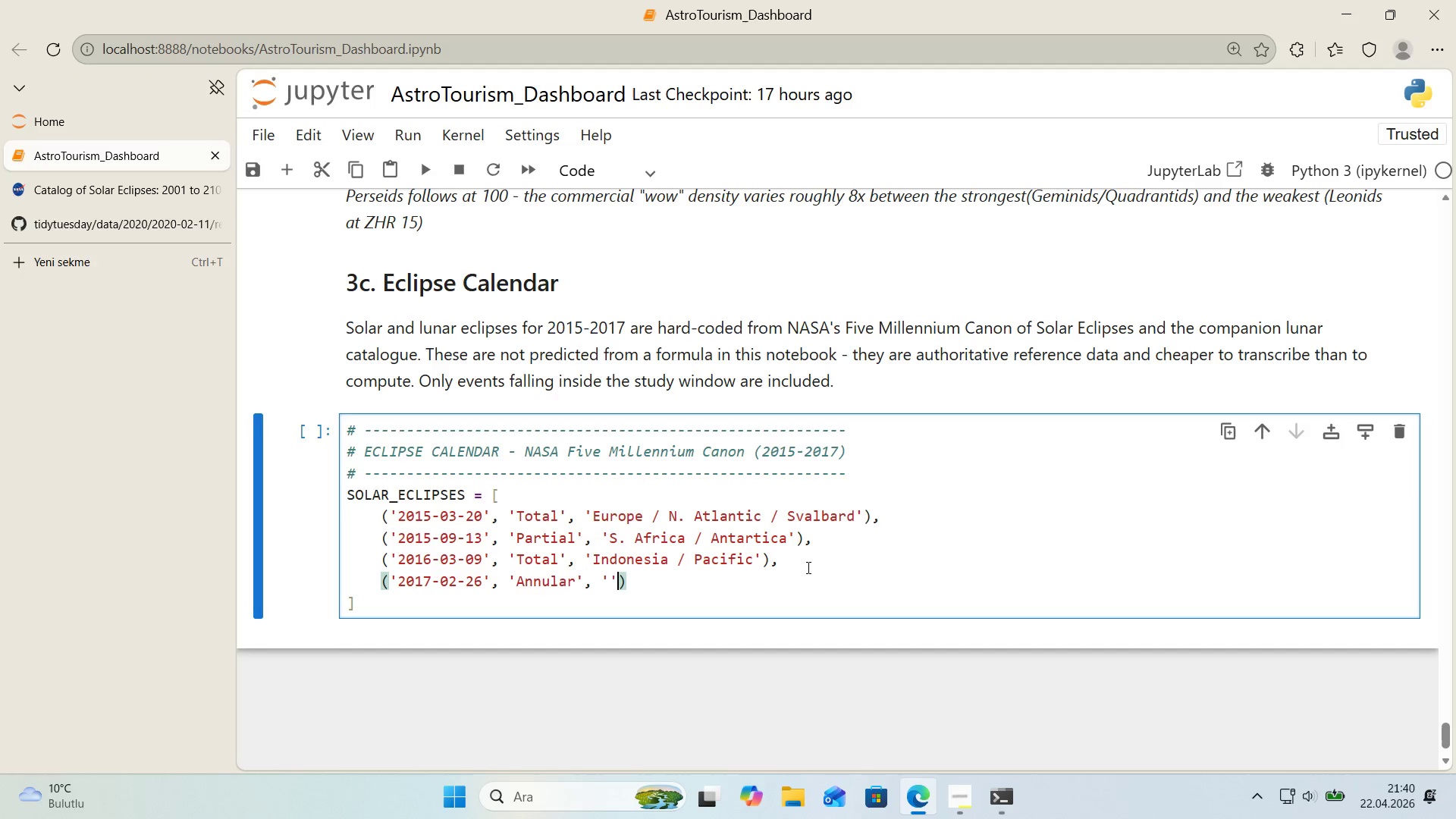 
key(ArrowLeft)
 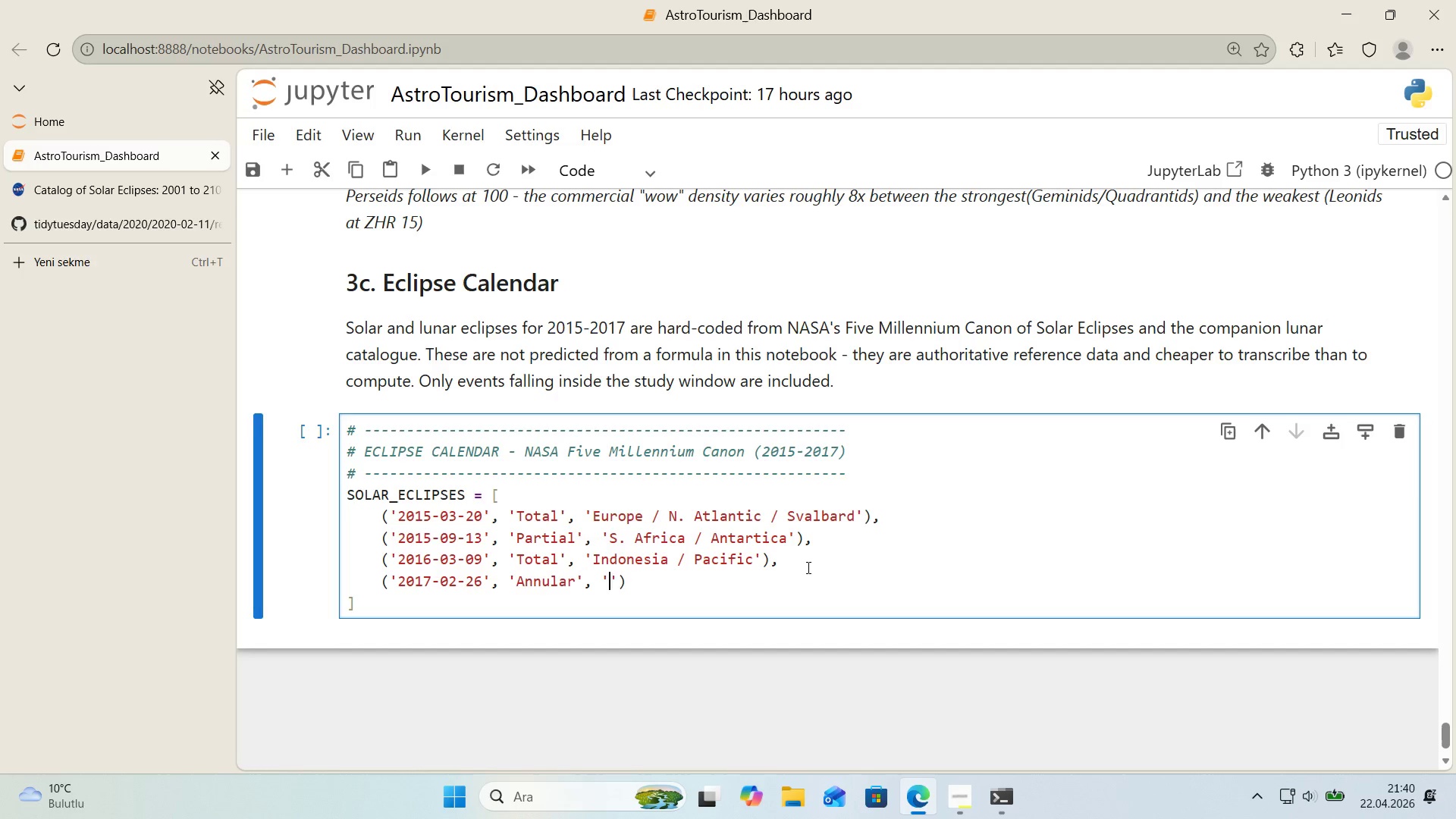 
type(S. Amer;)
key(Backspace)
type('ca & W. Afr'ca)
 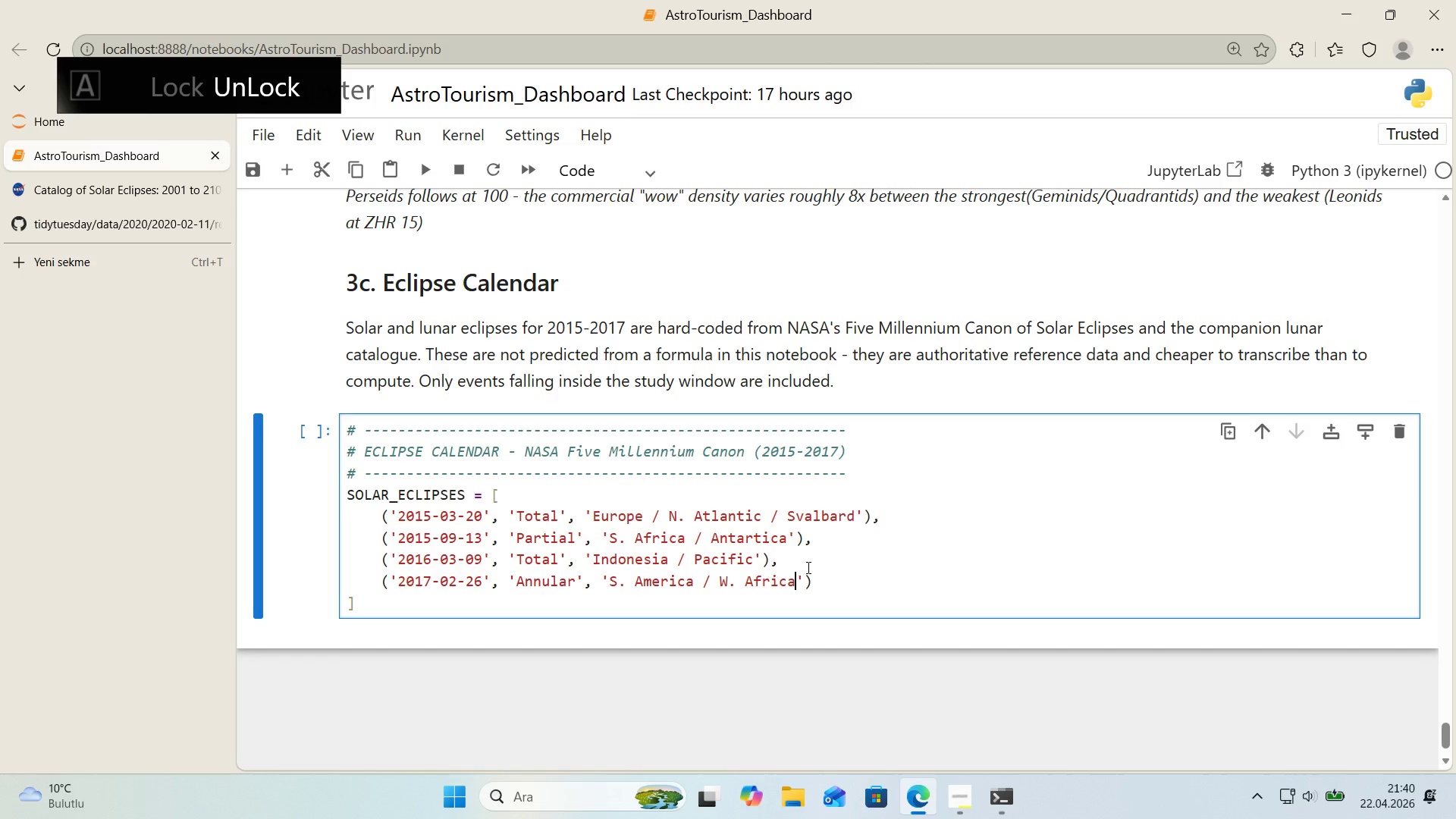 
key(ArrowRight)
 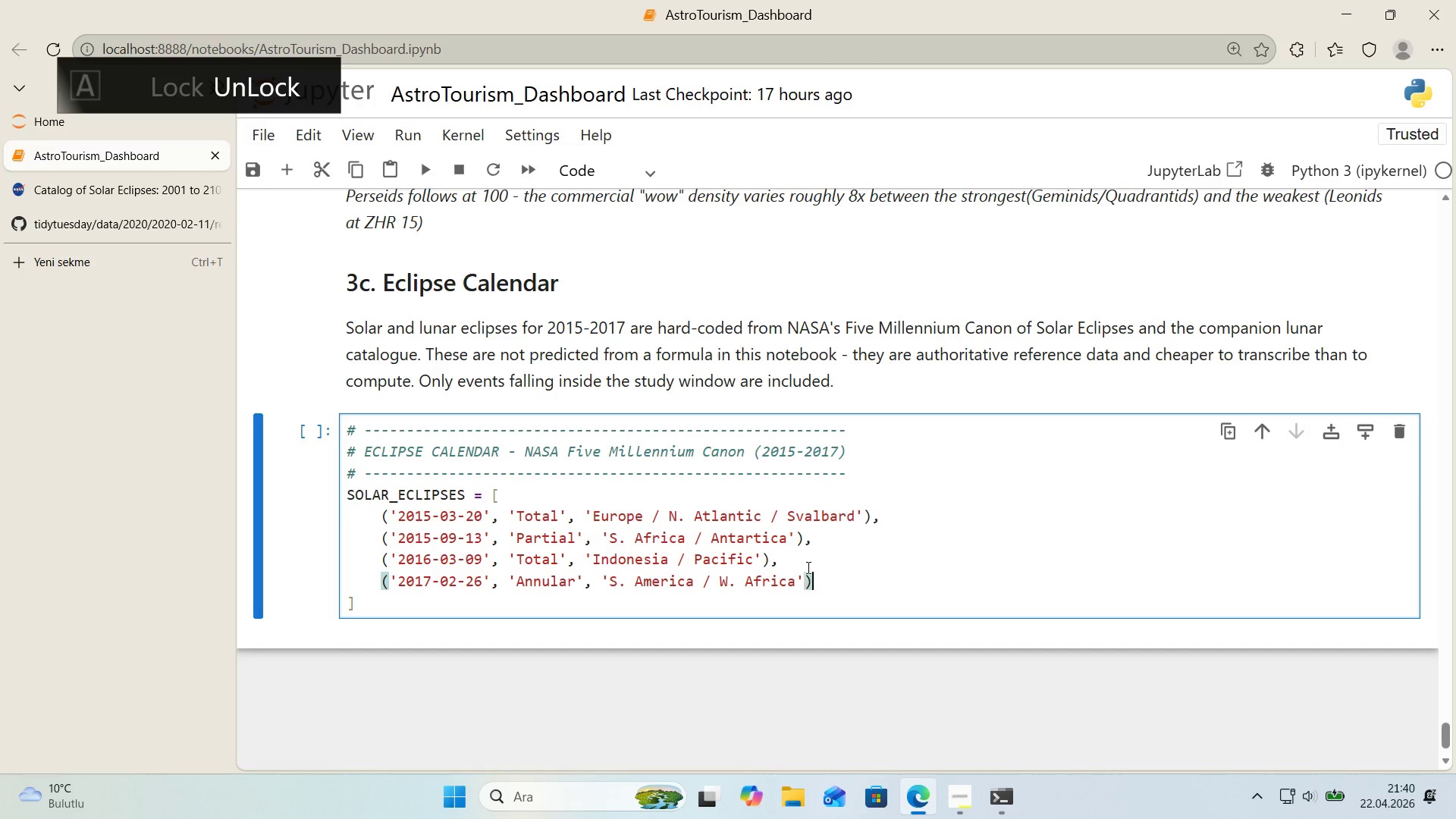 
key(ArrowRight)
 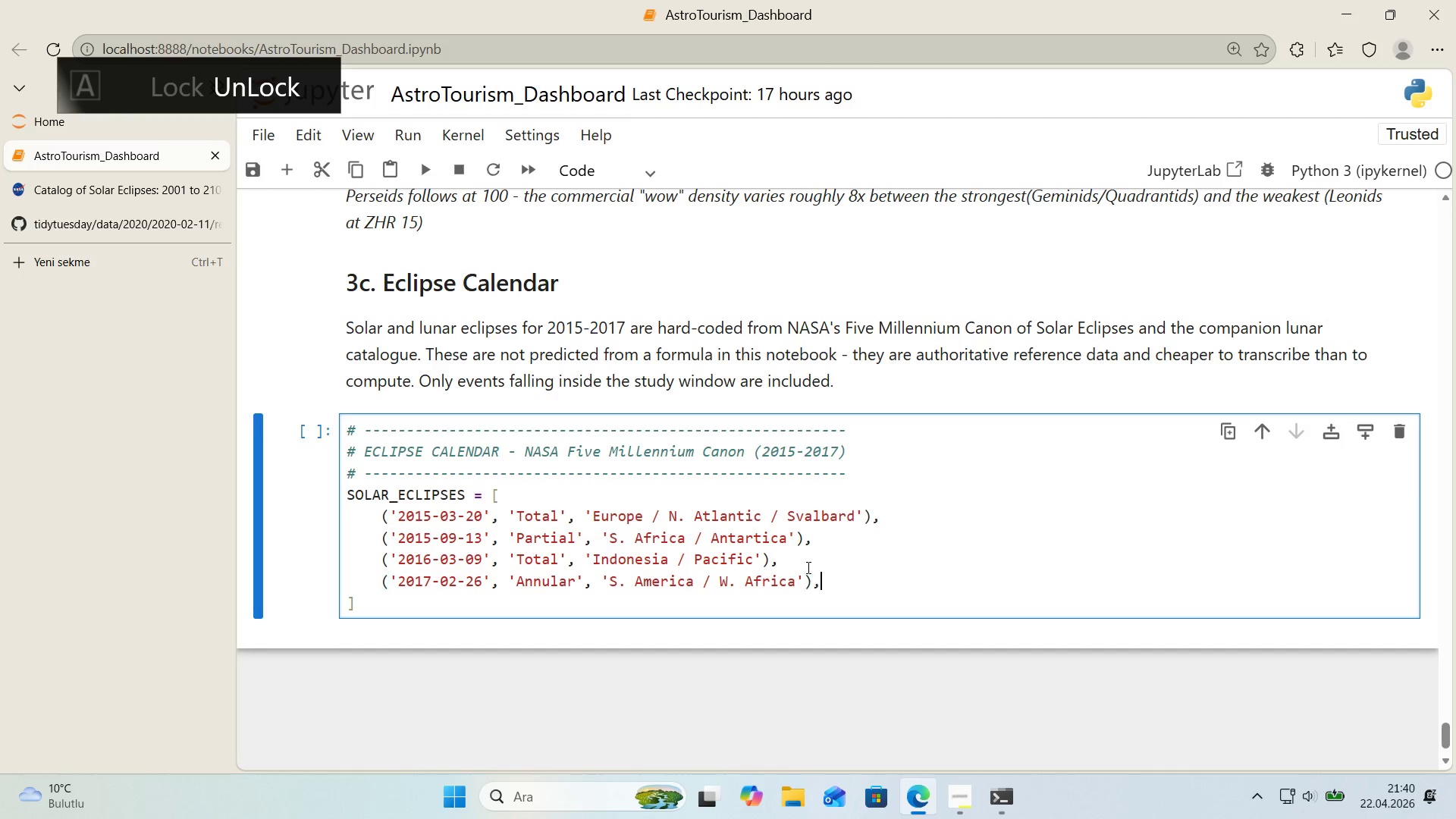 
key(Comma)
 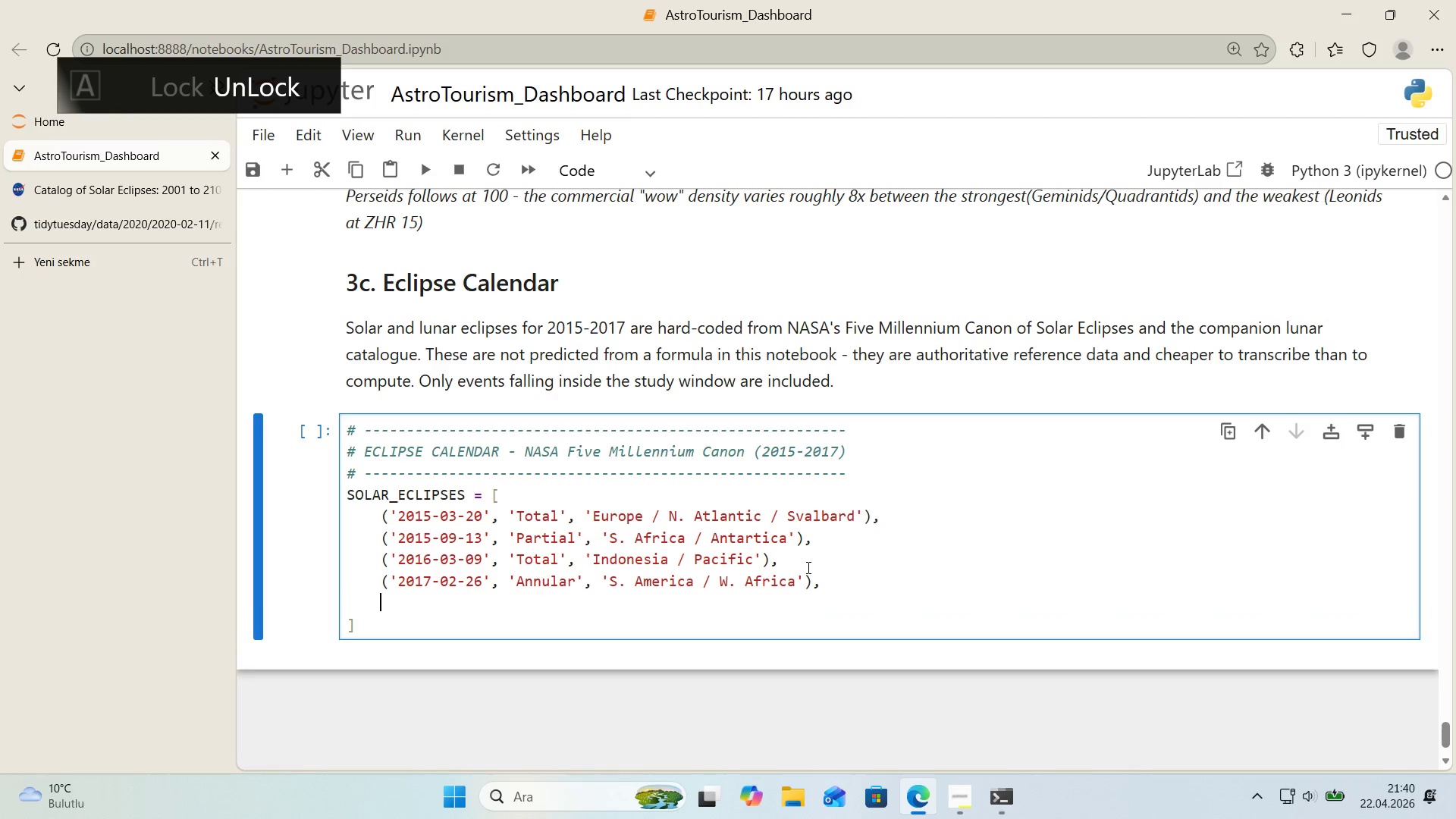 
key(Enter)
 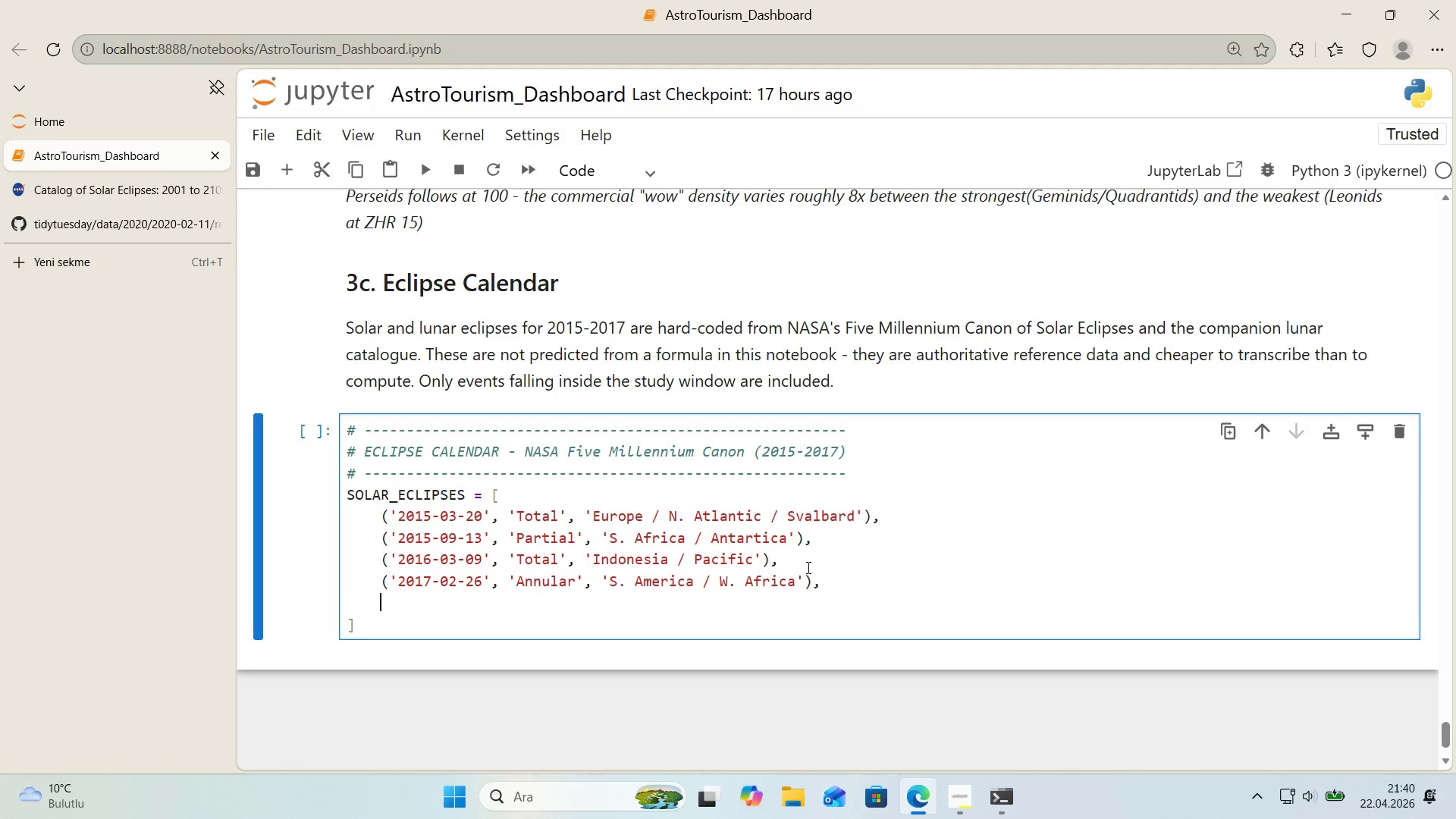 
type(*()
 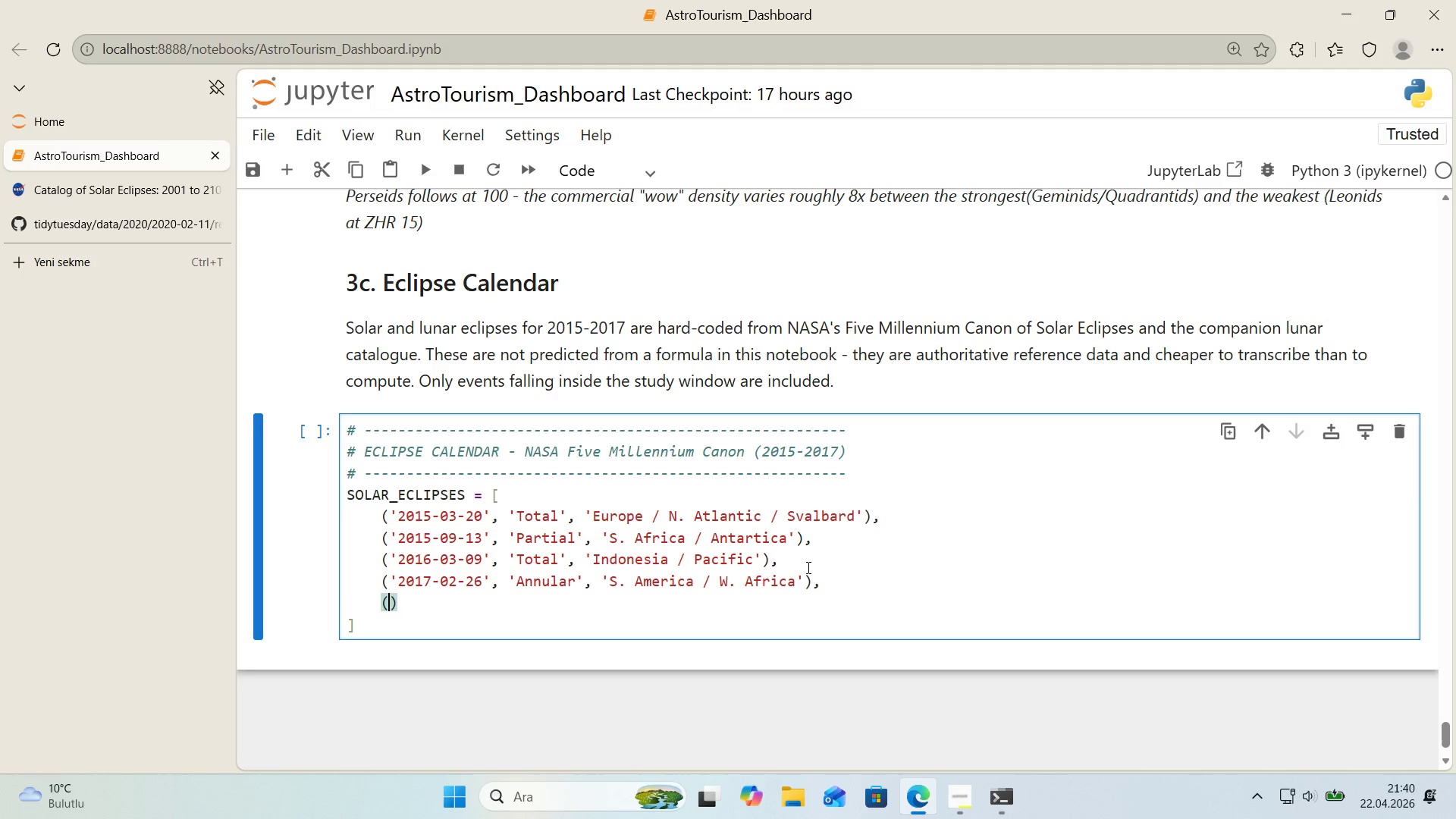 
key(ArrowLeft)
 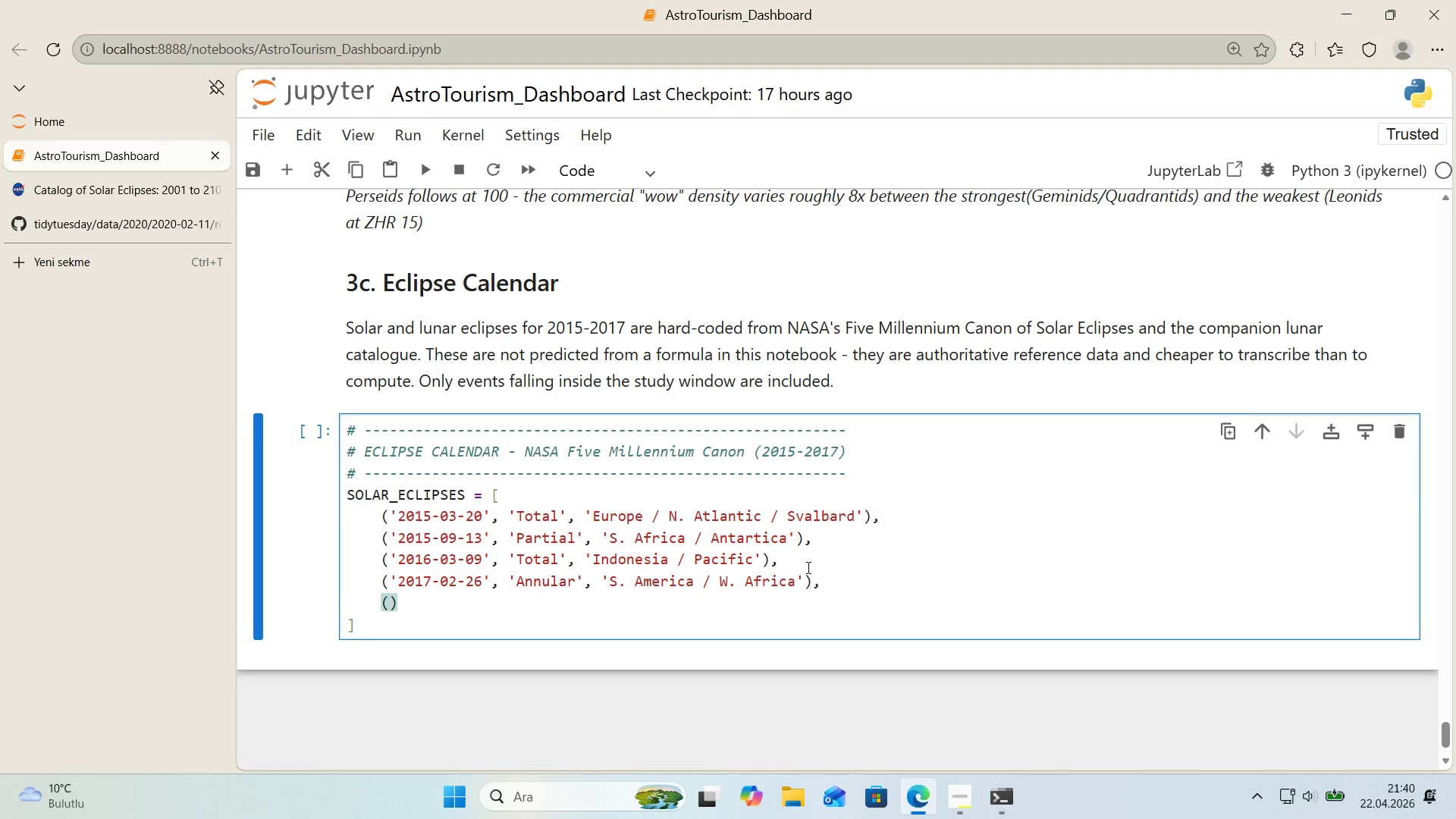 
type(@@)
 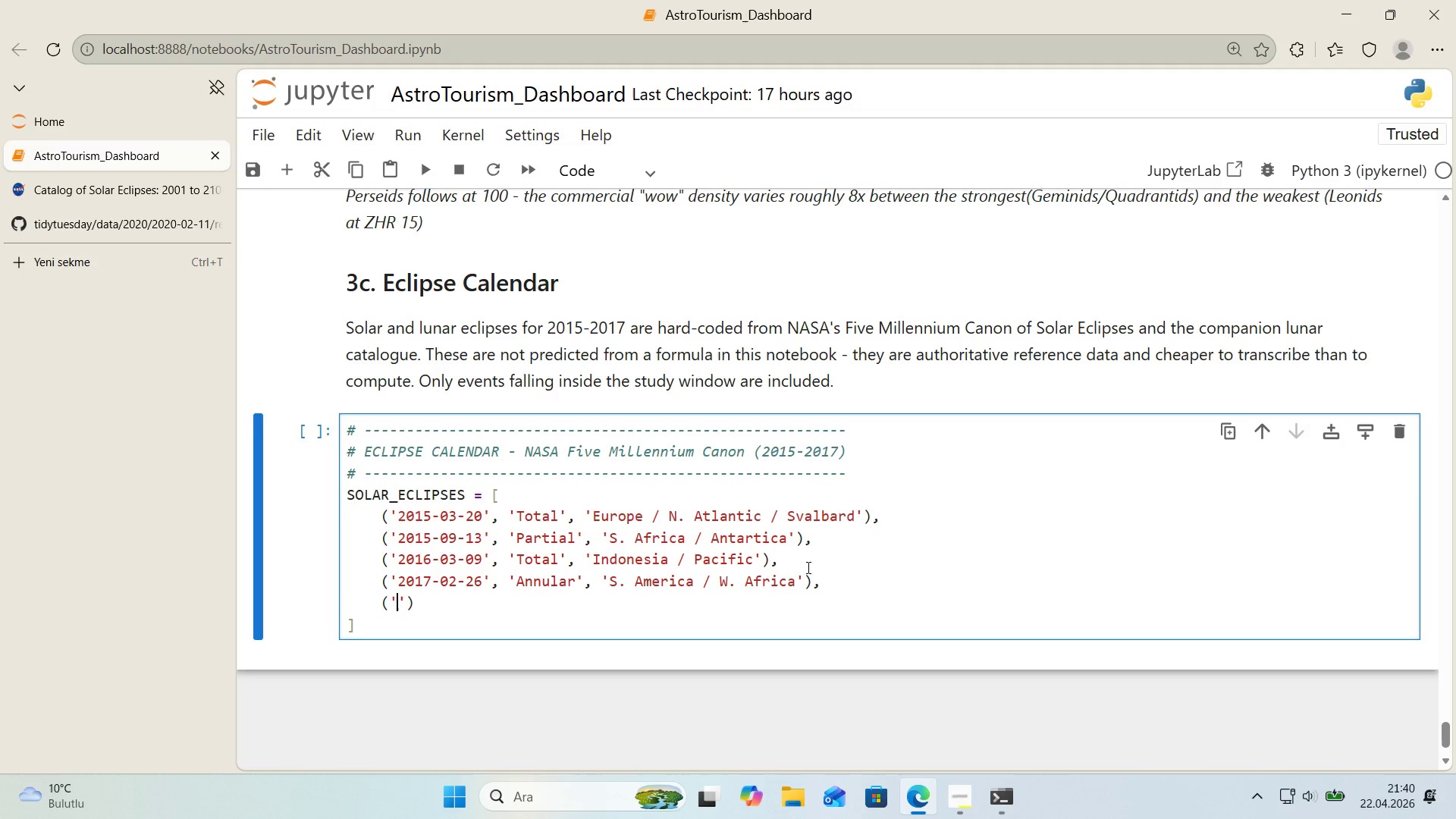 
key(ArrowLeft)
 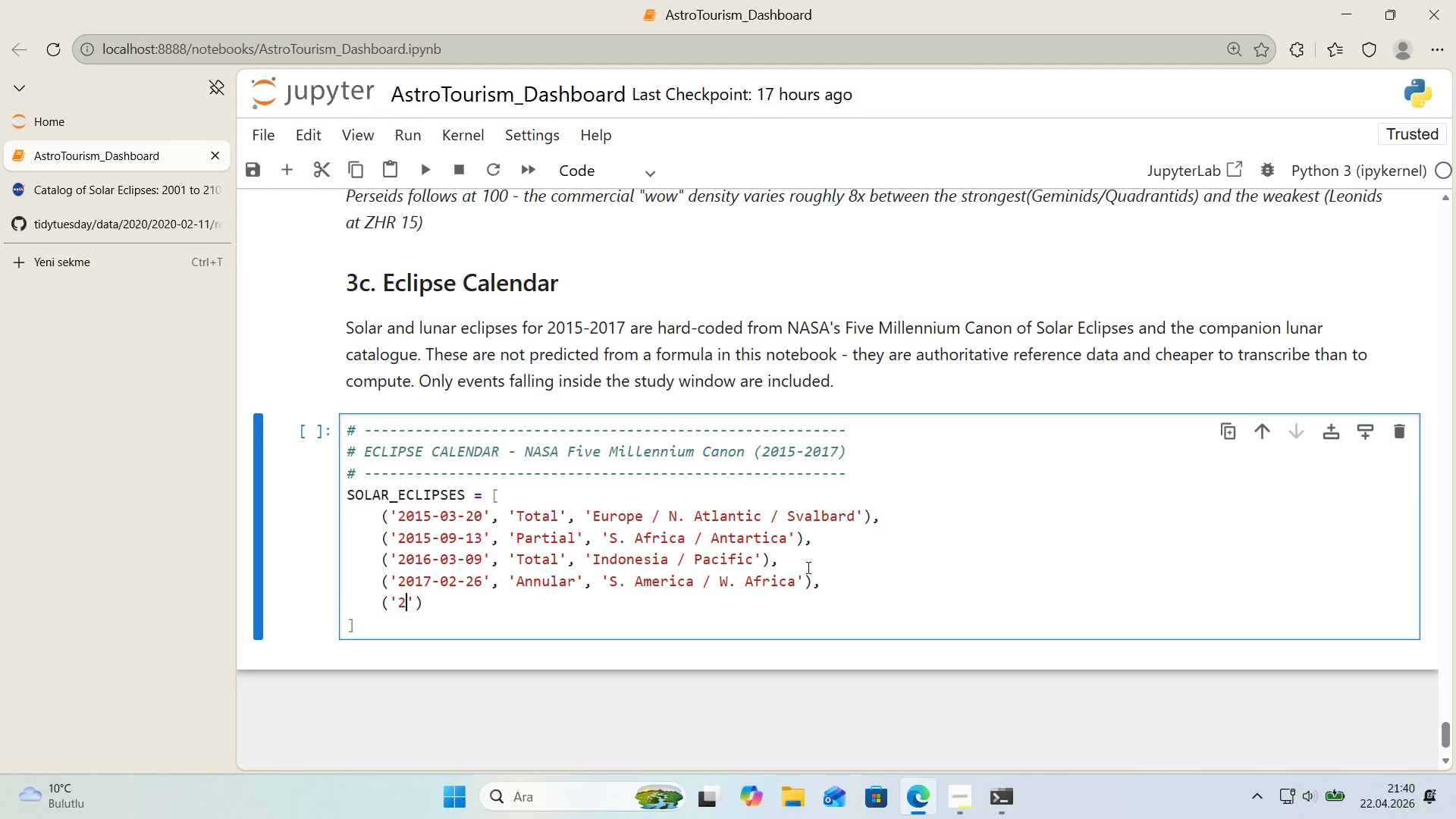 
type(2017-02-26)
 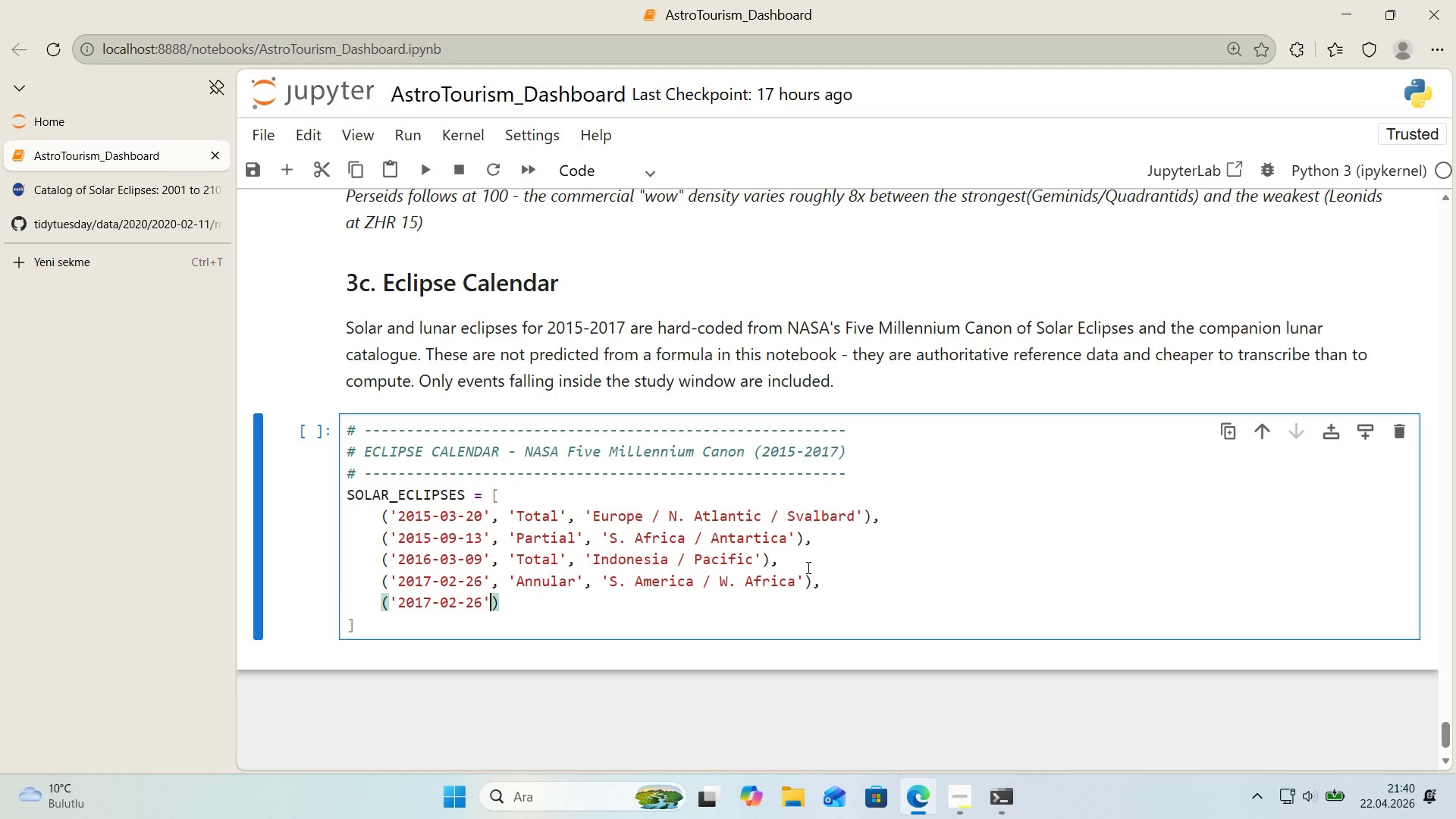 
key(ArrowRight)
 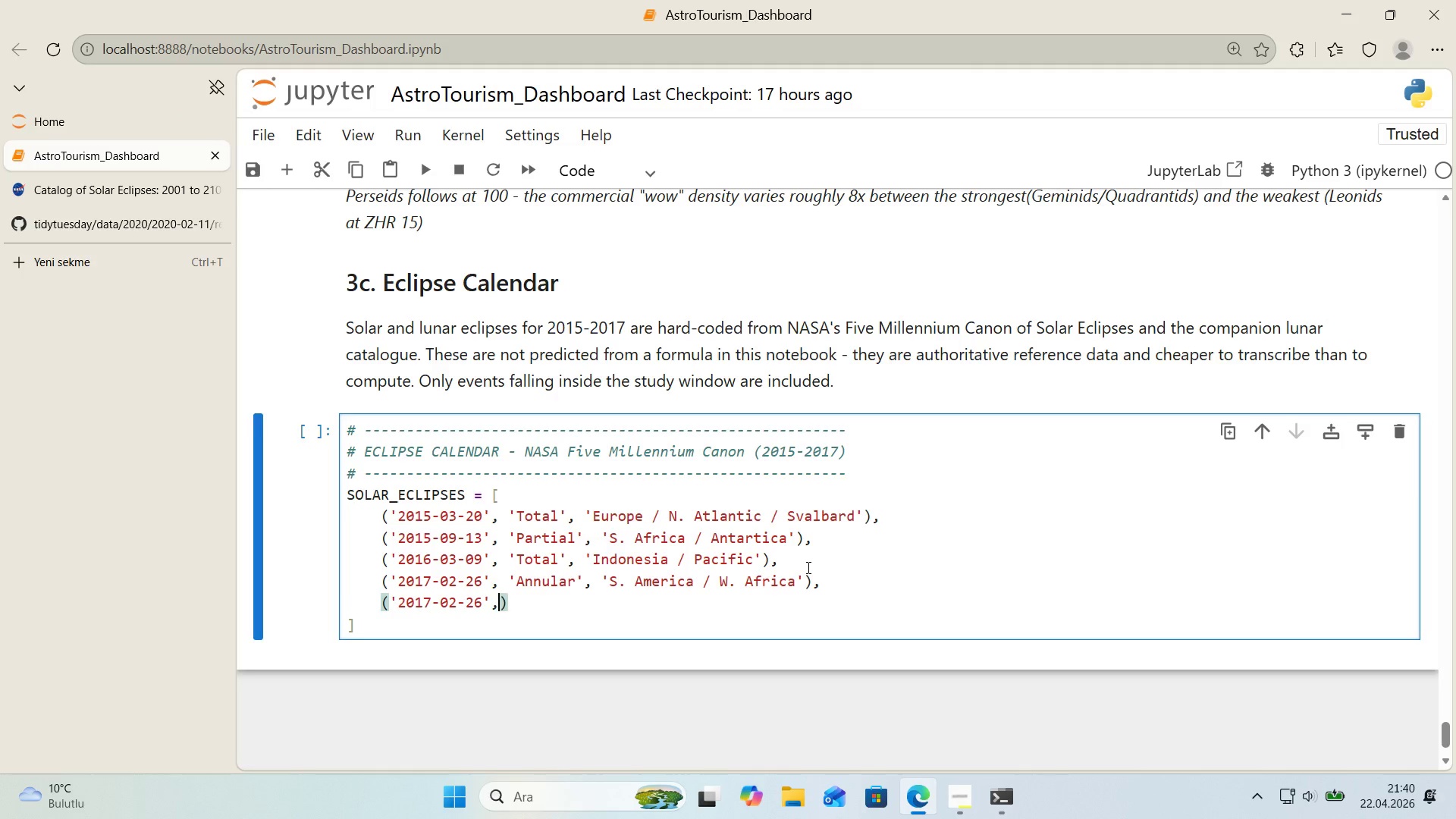 
type(, @@)
 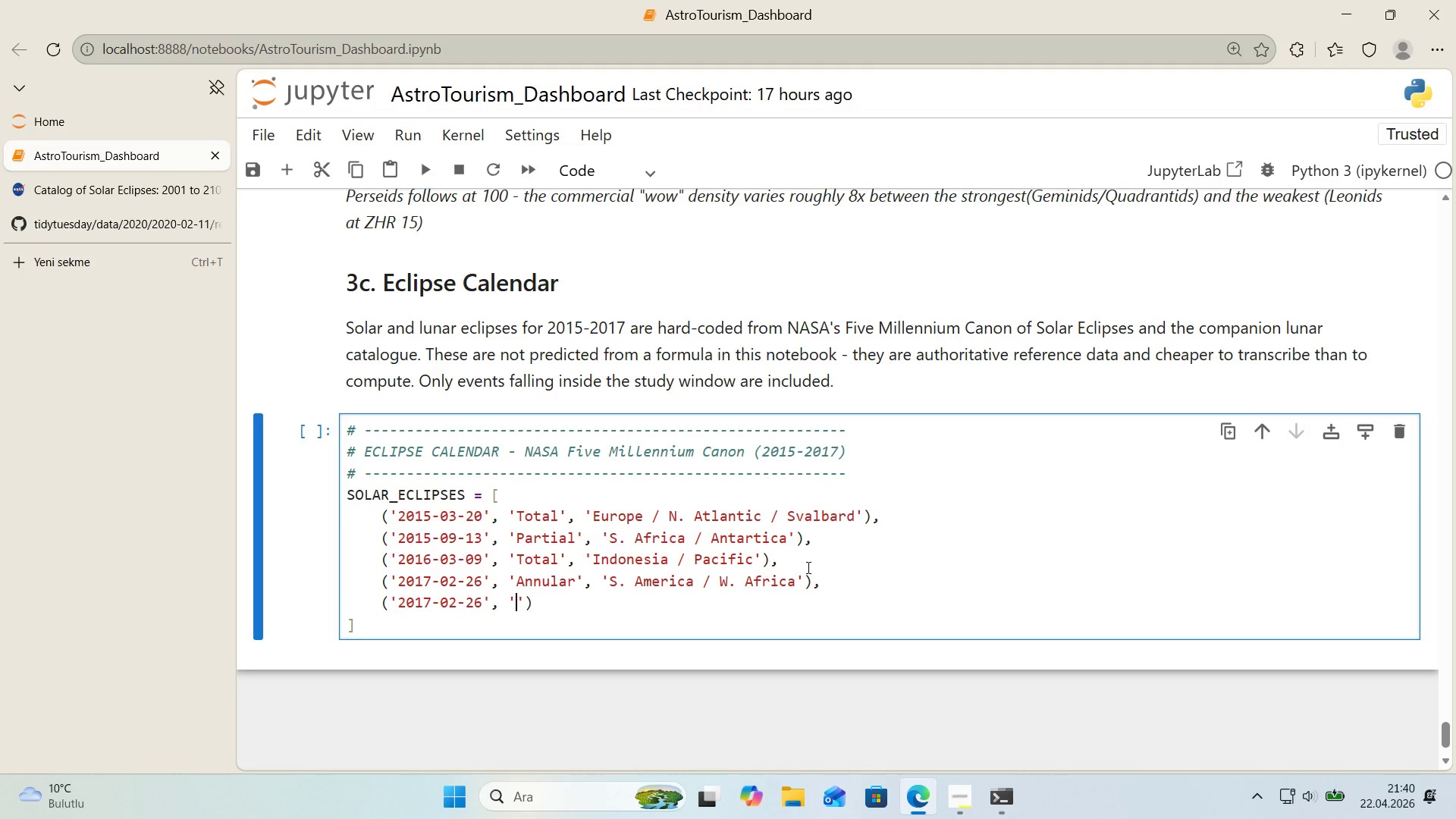 
 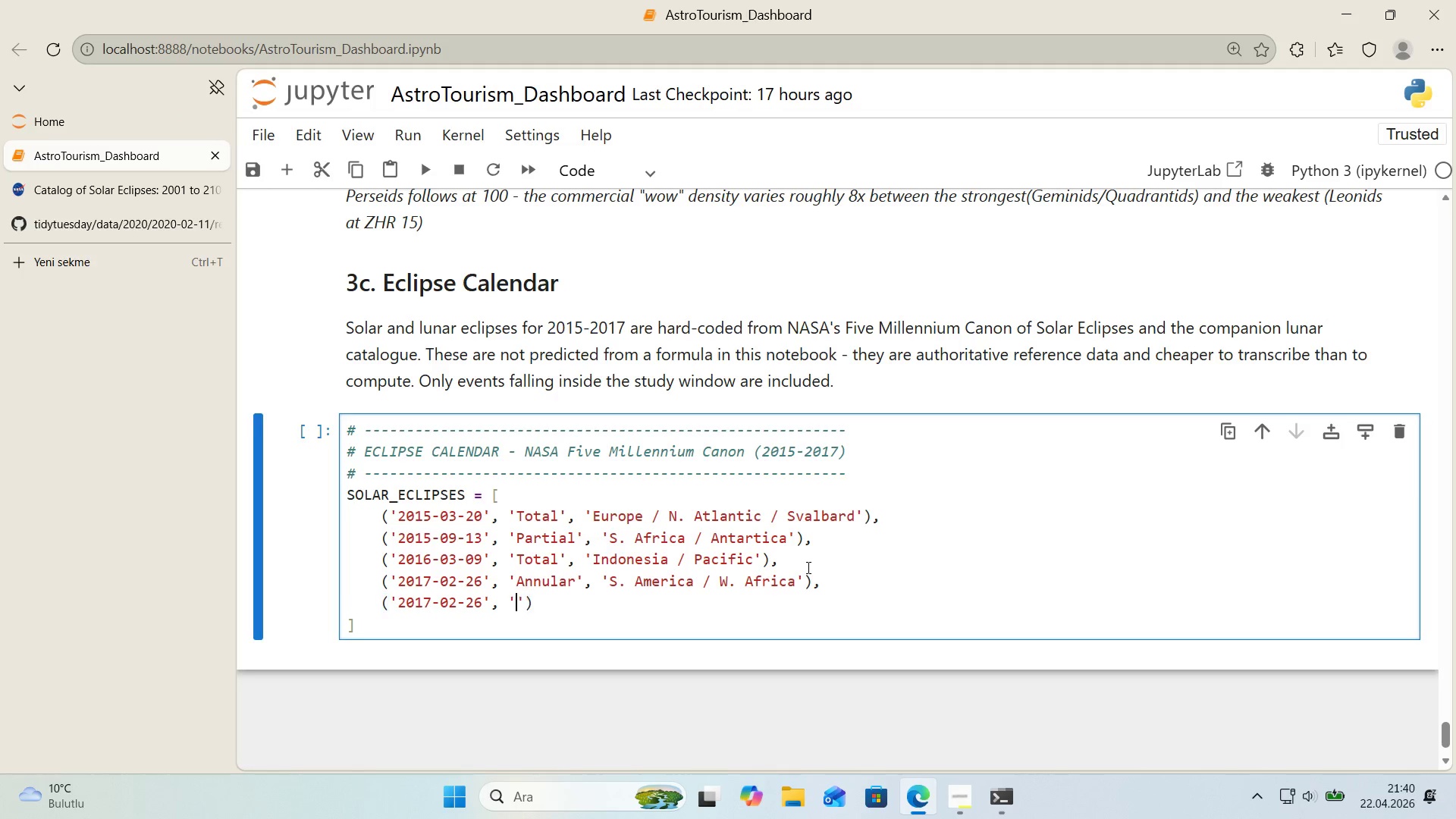 
key(ArrowLeft)
 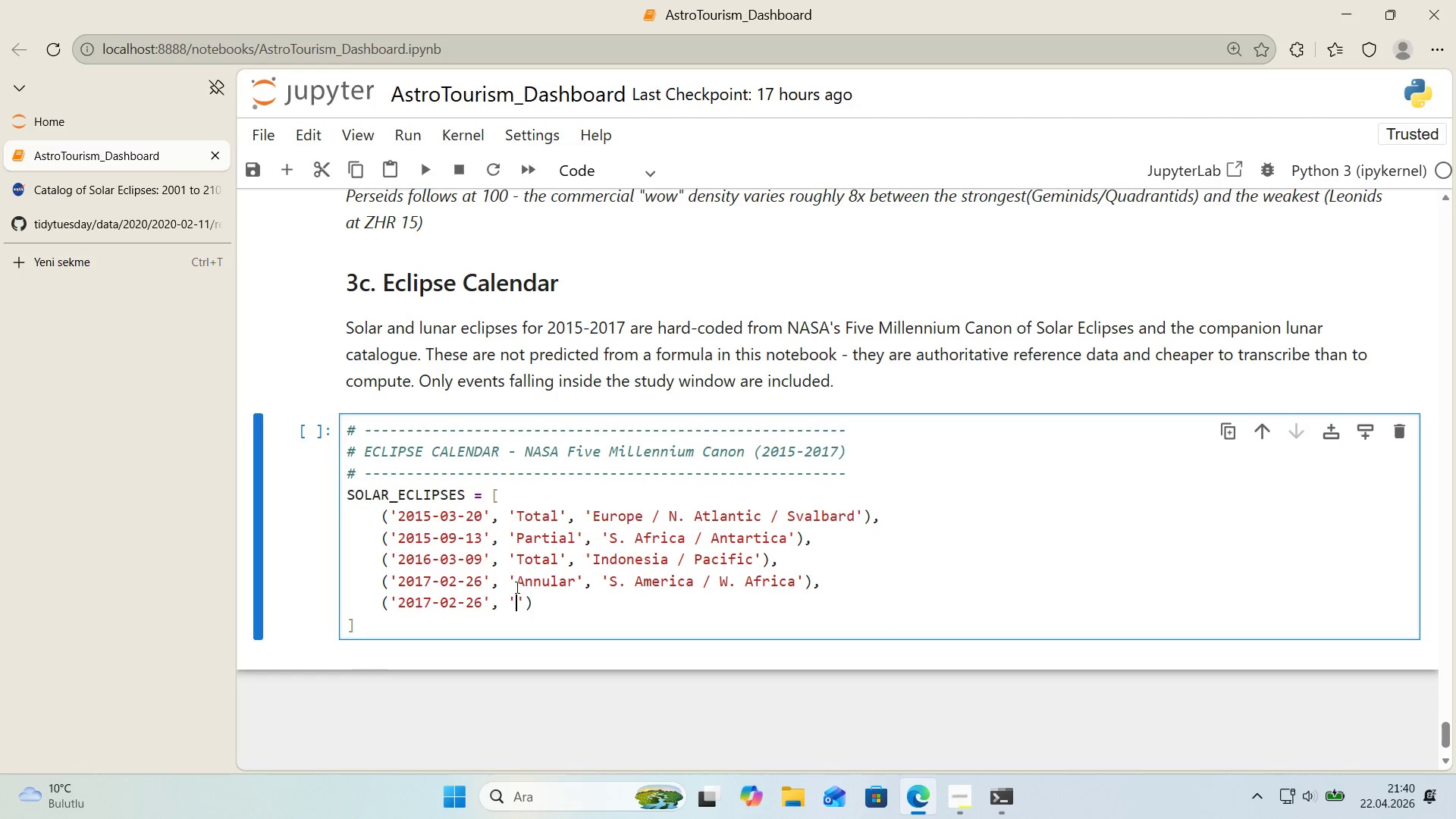 
wait(5.09)
 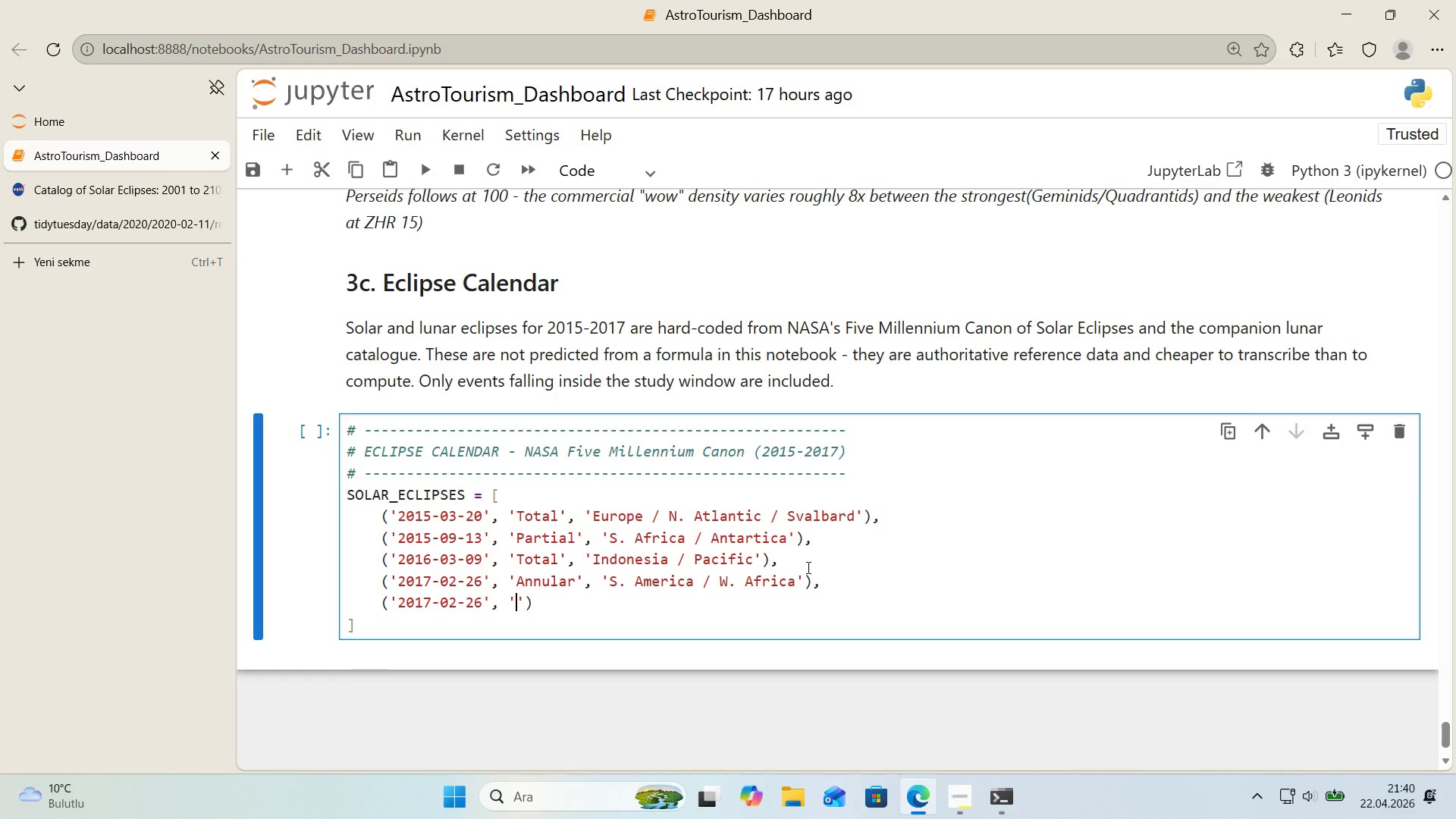 
left_click_drag(start_coordinate=[453, 611], to_coordinate=[448, 610])
 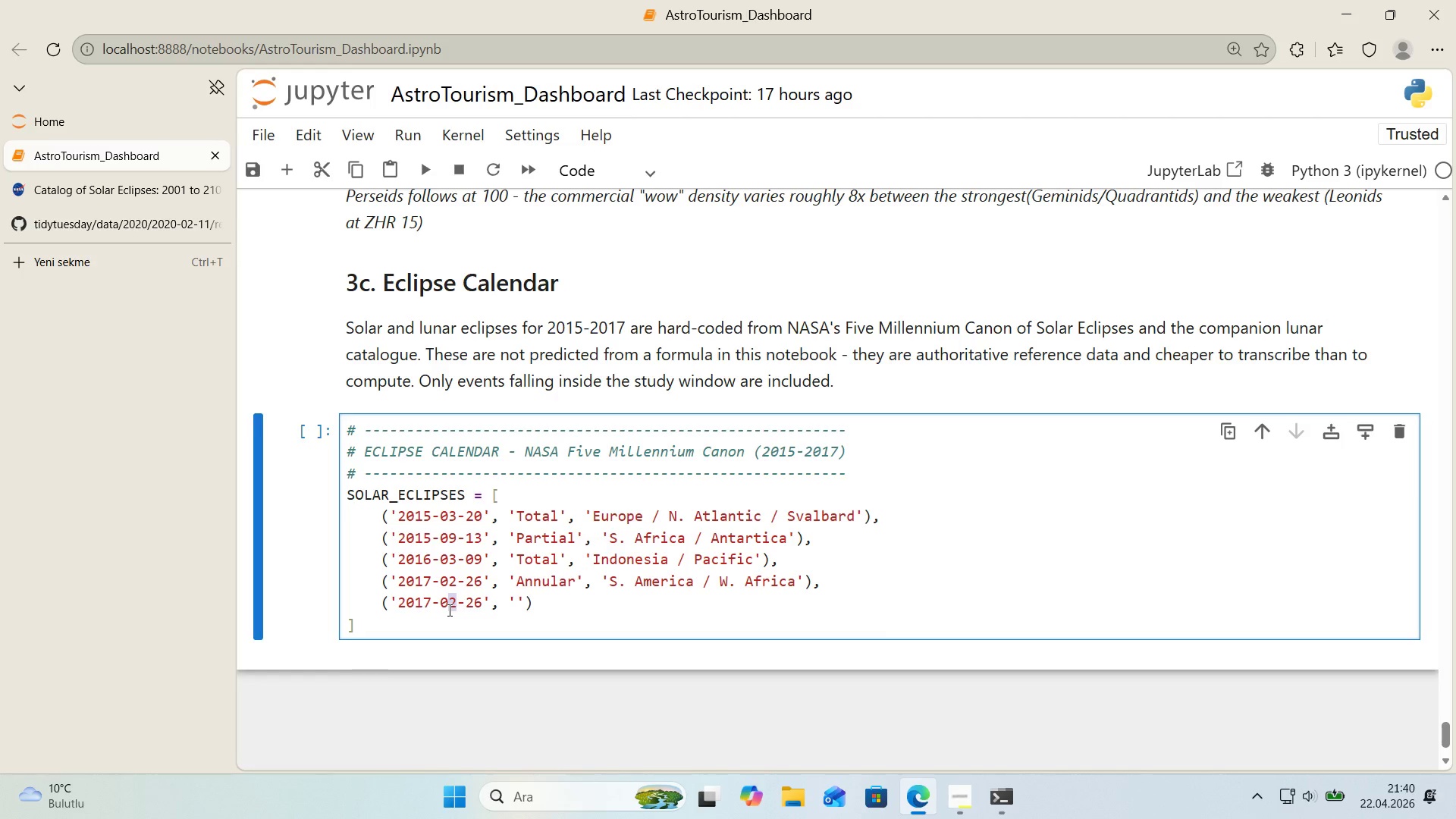 
key(8)
 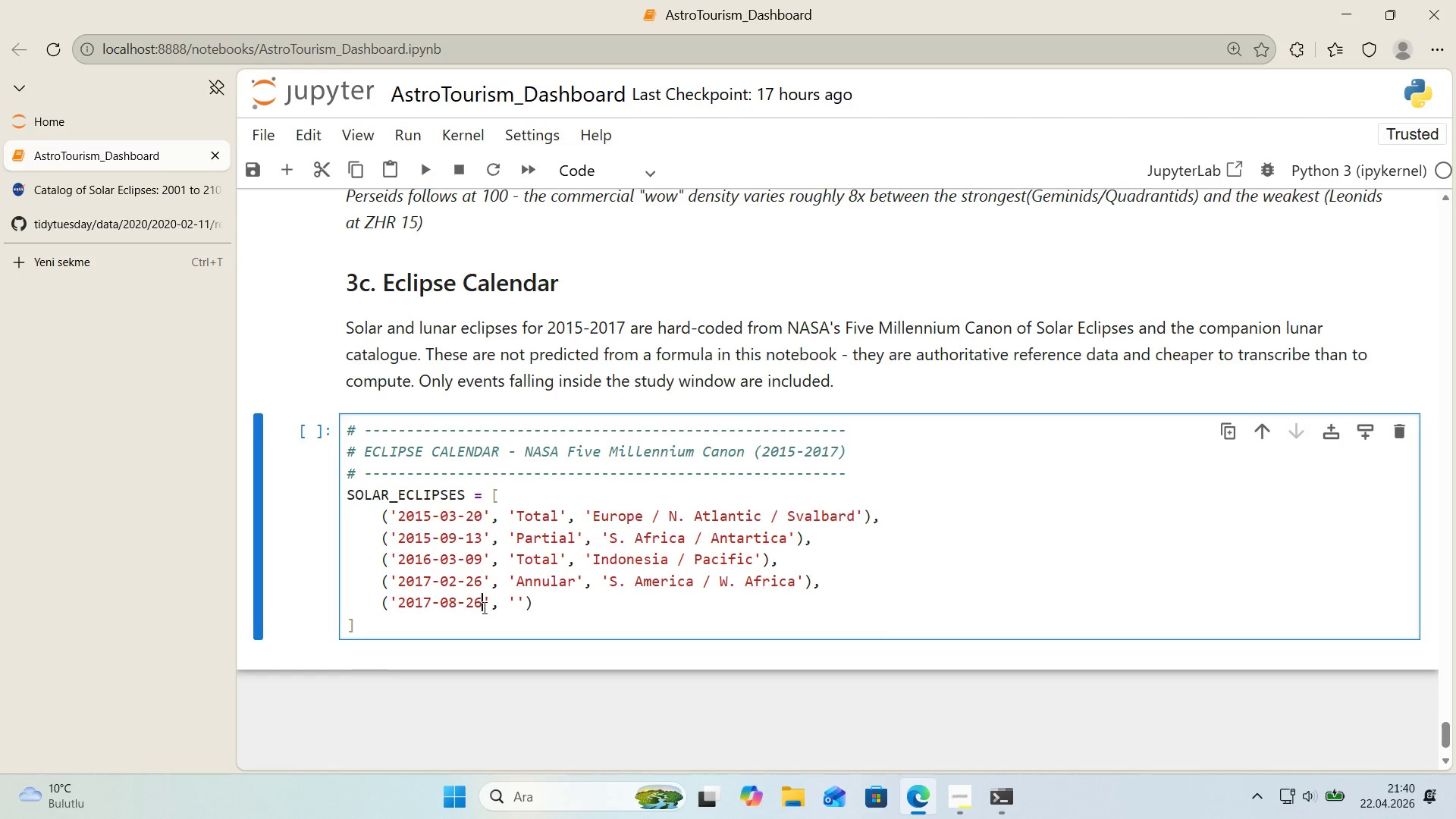 
left_click_drag(start_coordinate=[483, 607], to_coordinate=[472, 609])
 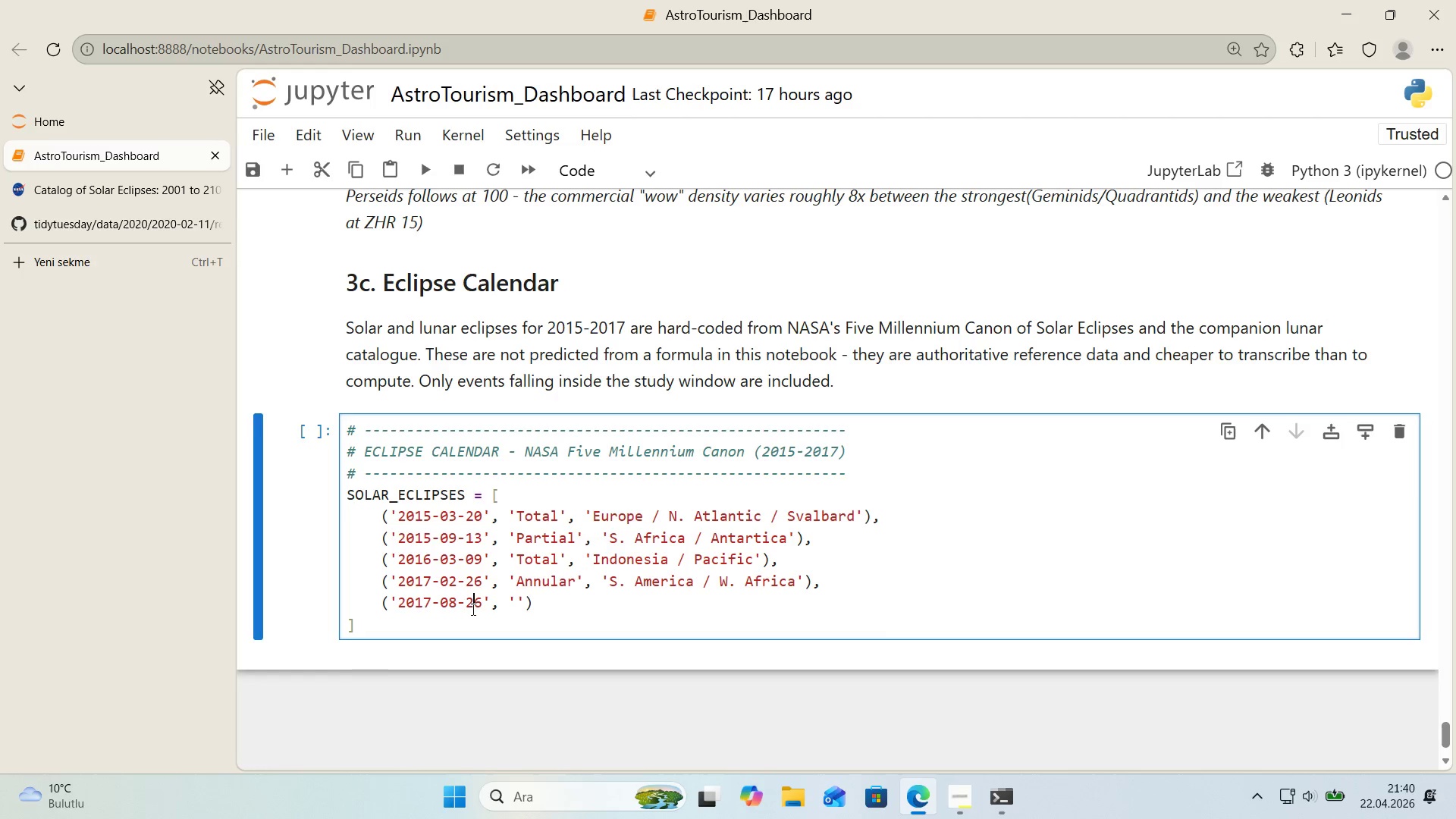 
left_click([472, 609])
 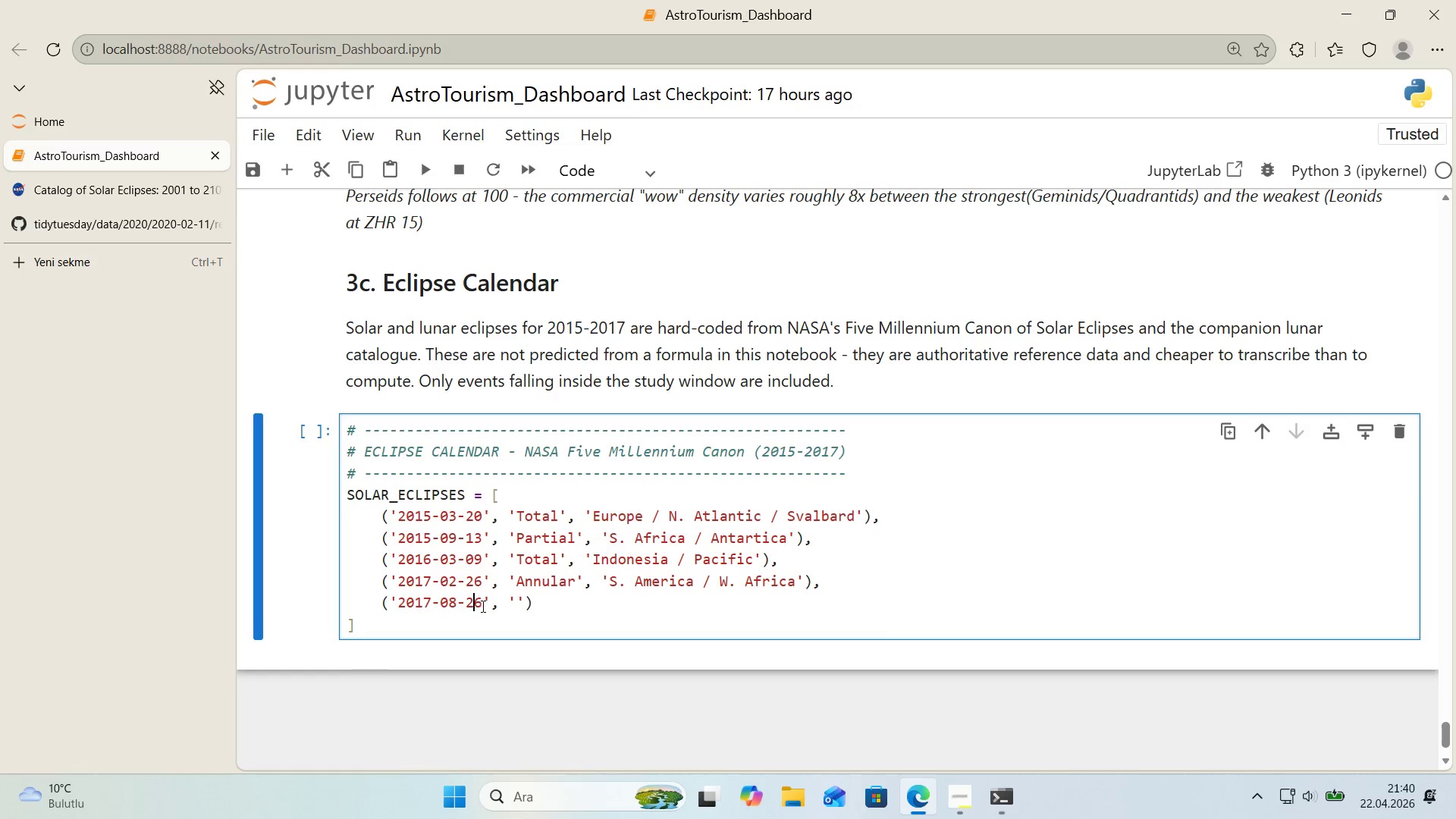 
left_click_drag(start_coordinate=[482, 606], to_coordinate=[477, 607])
 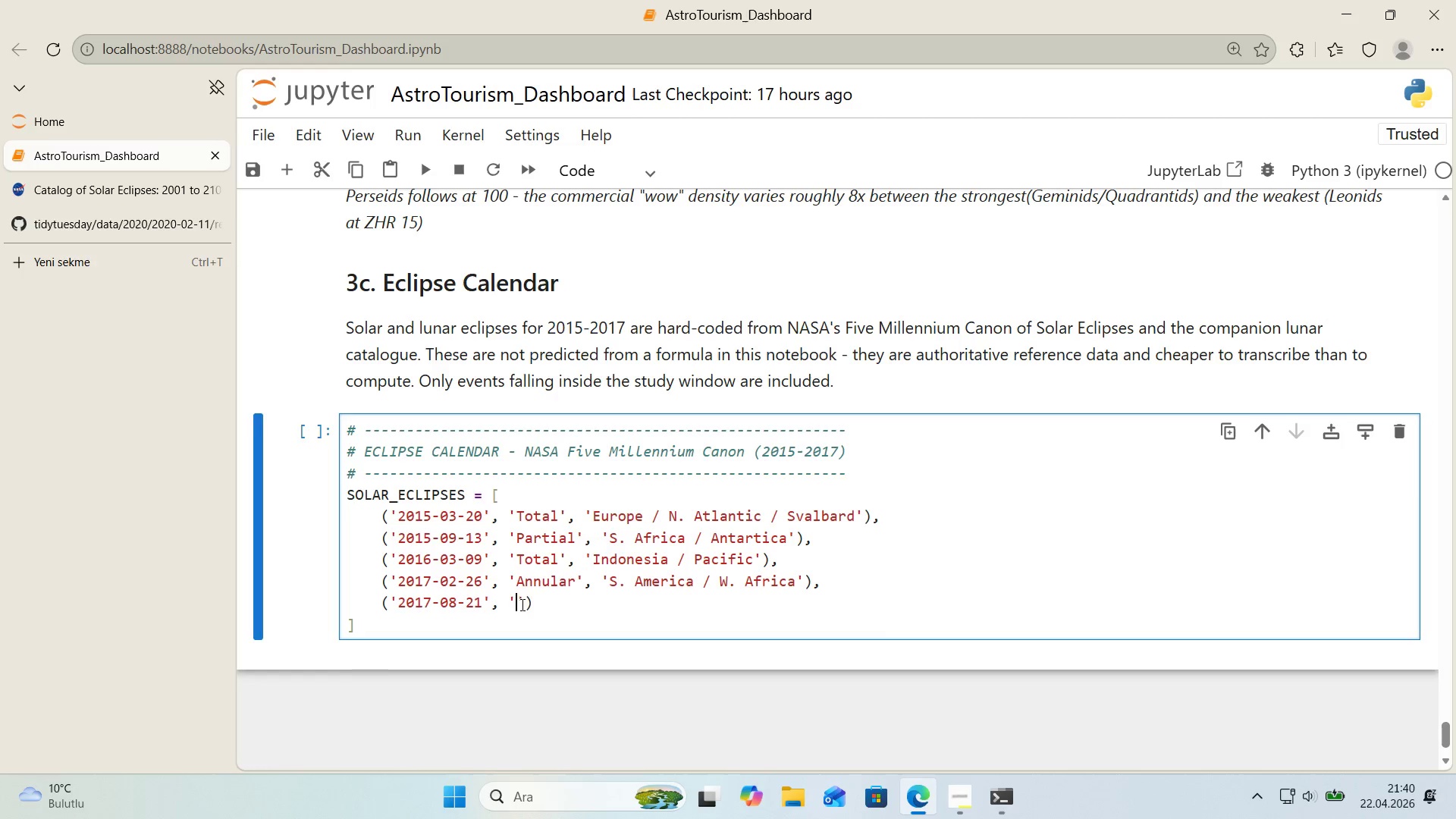 
key(1)
 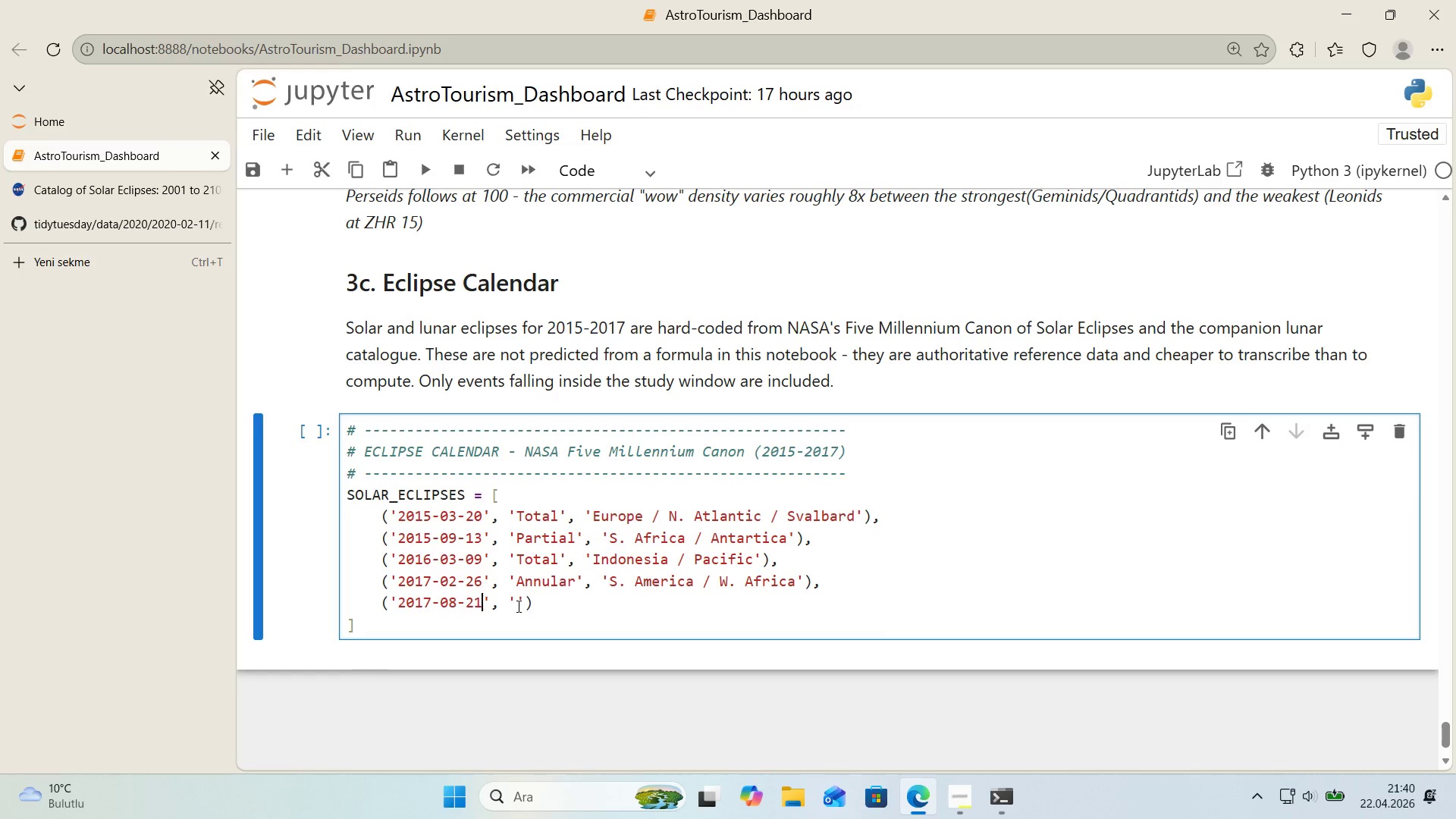 
left_click([517, 606])
 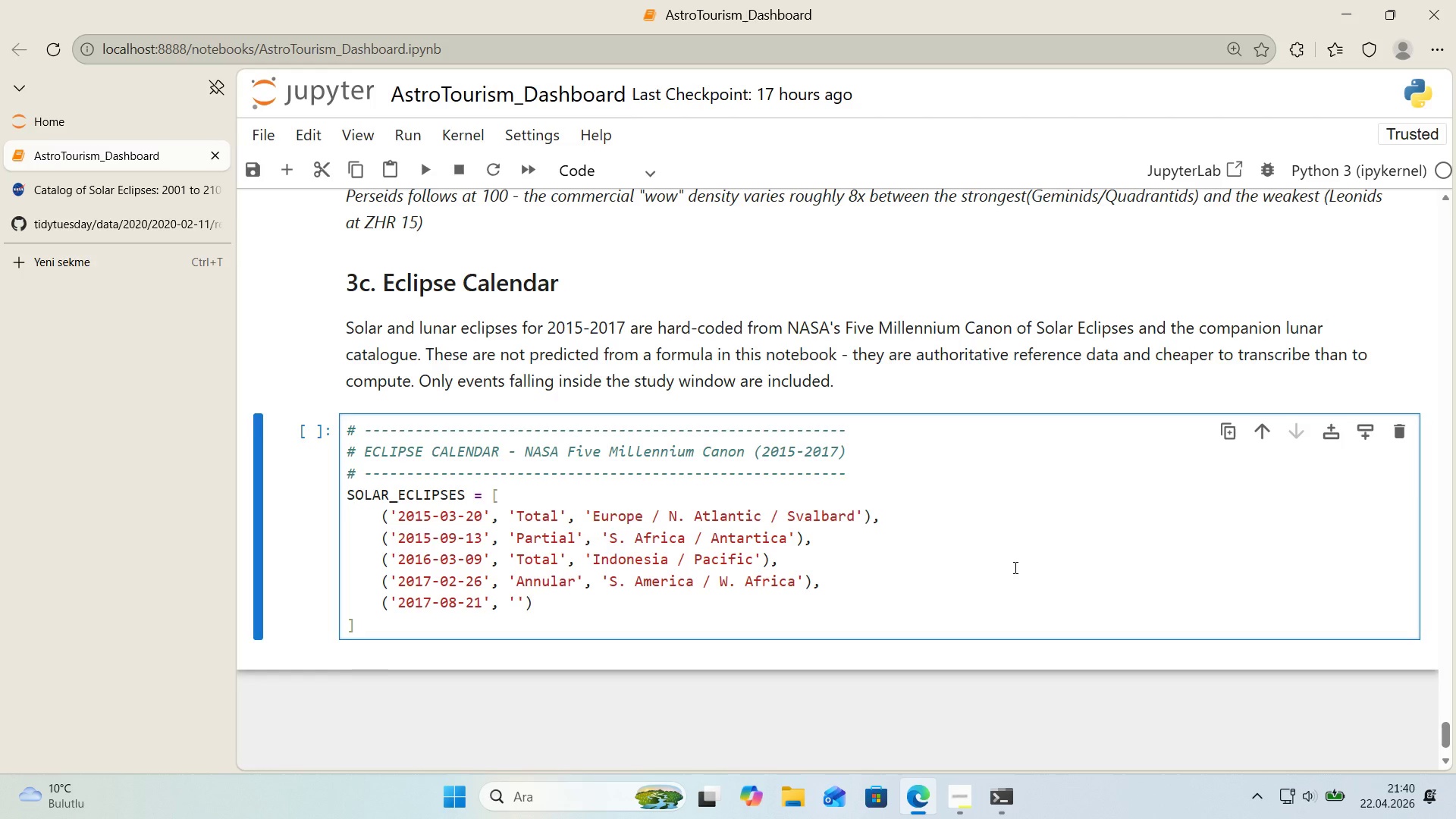 
wait(8.34)
 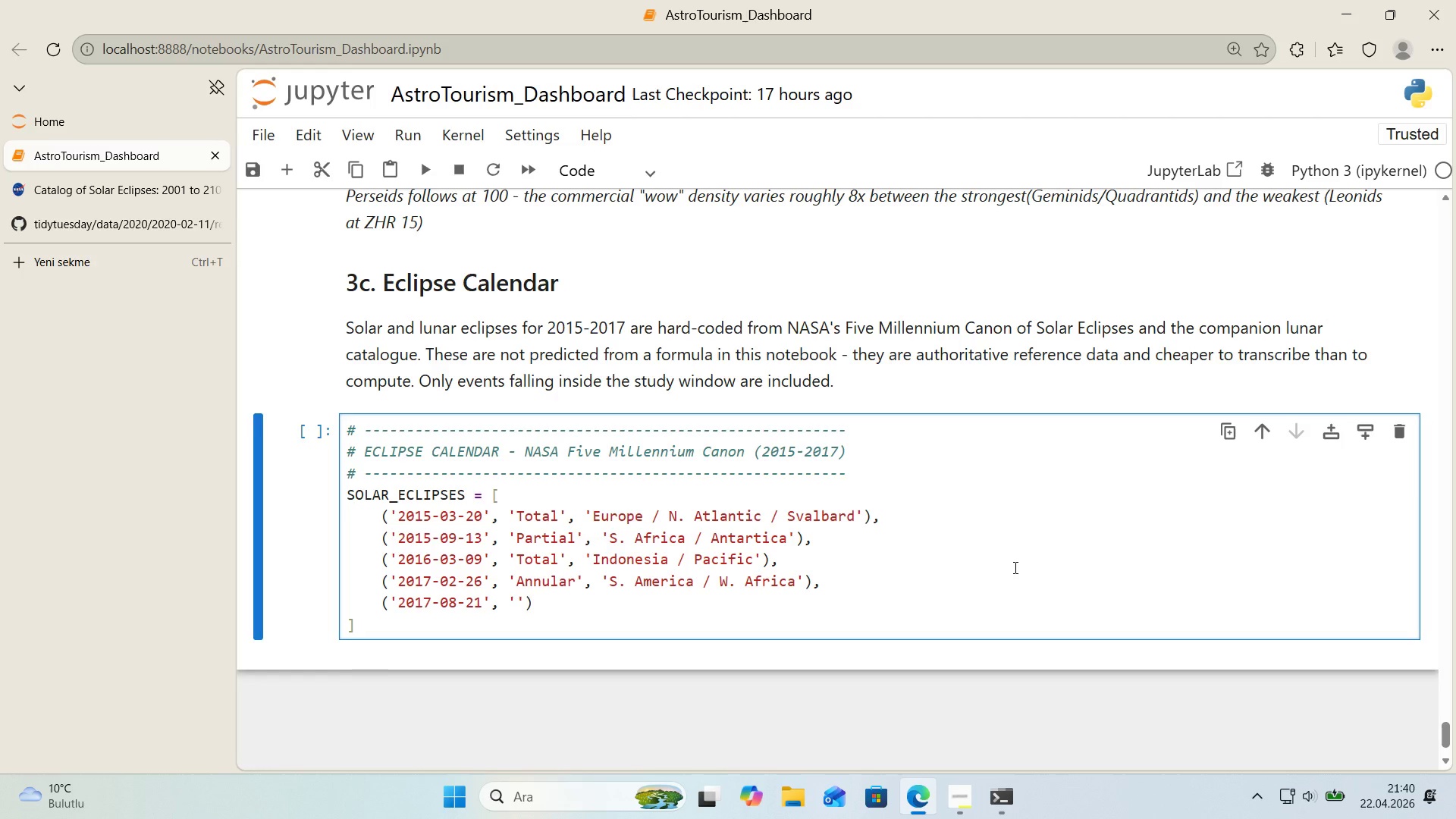 
type(Total)
 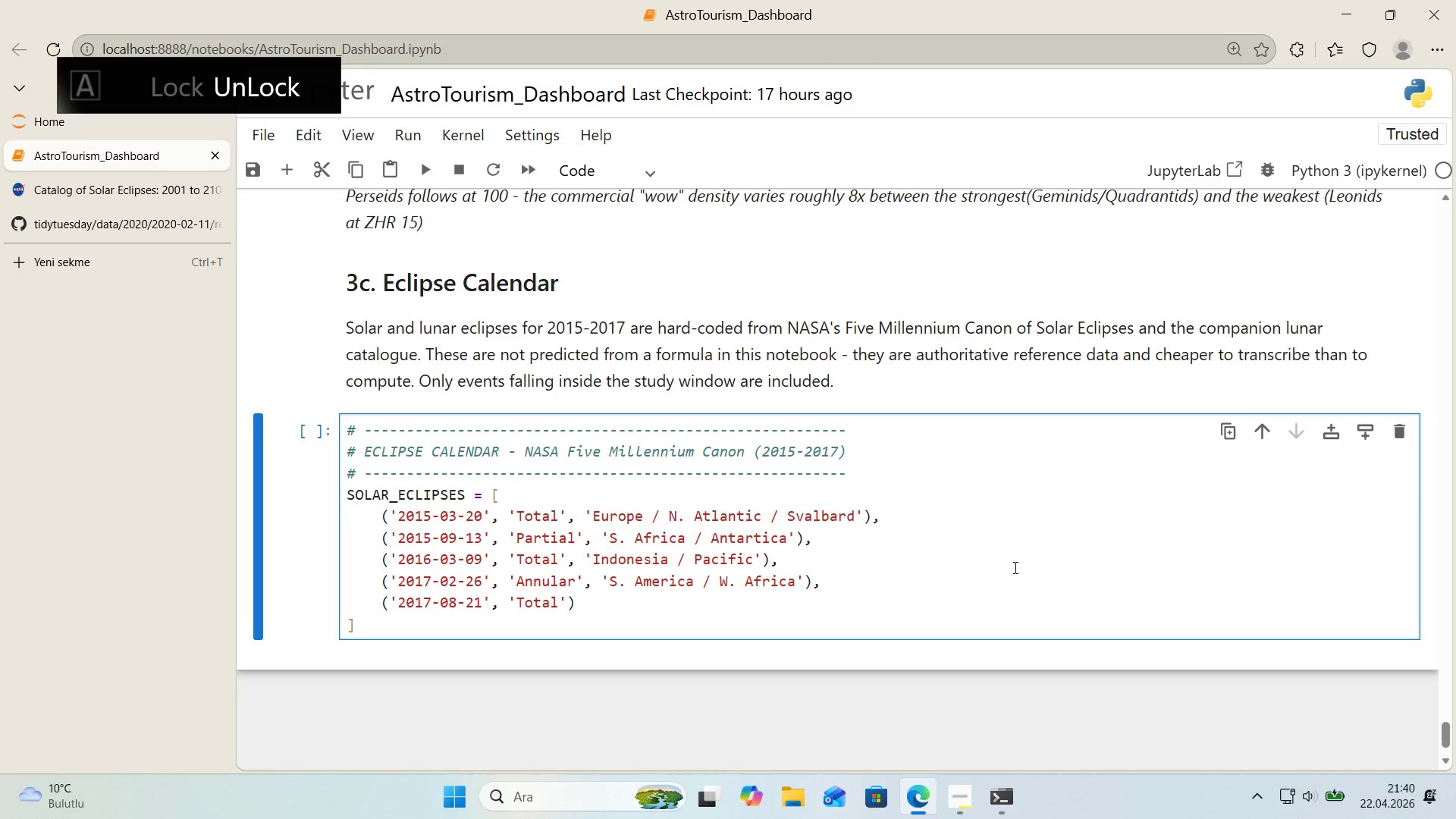 
key(ArrowRight)
 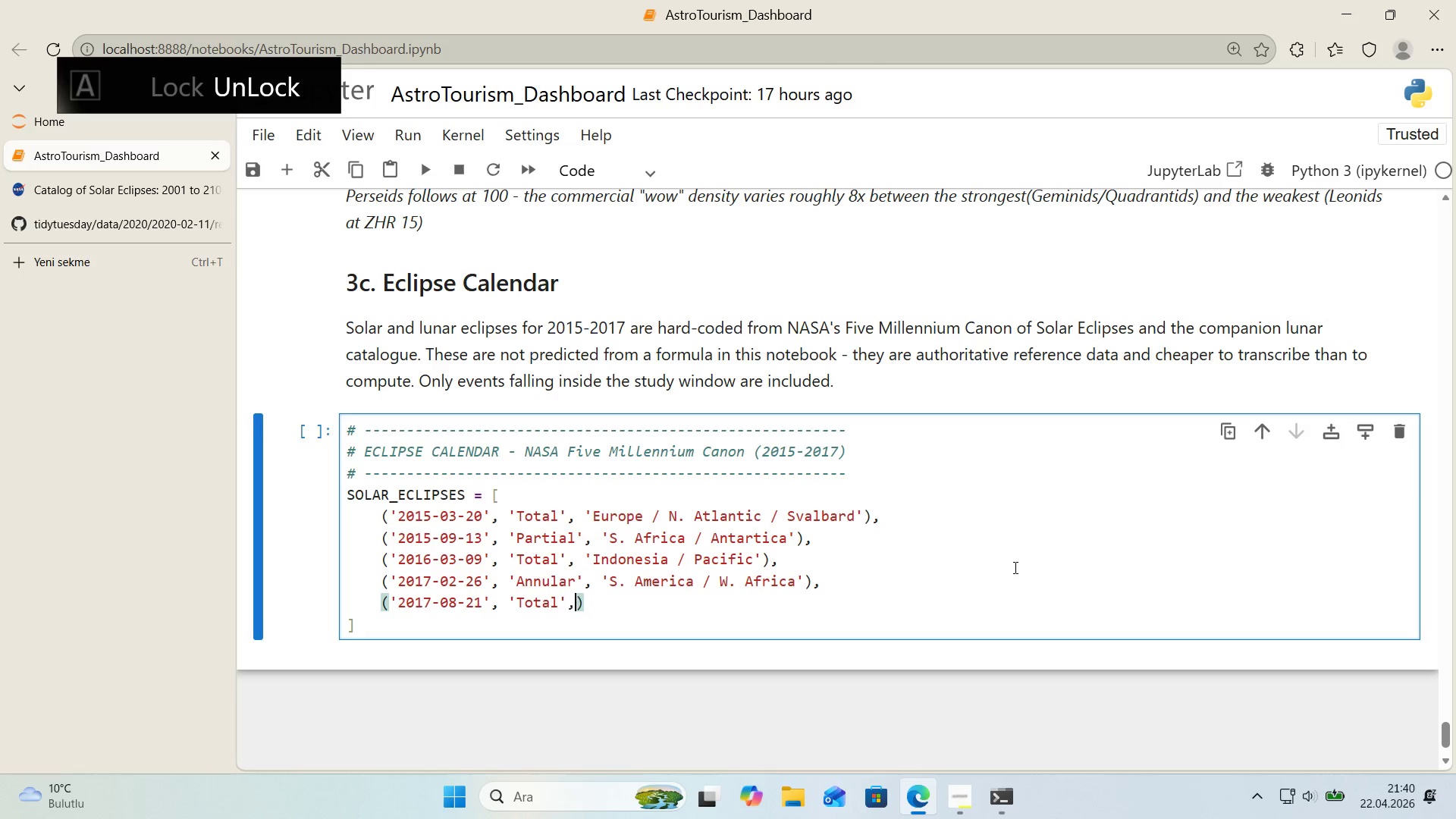 
type(, @@)
 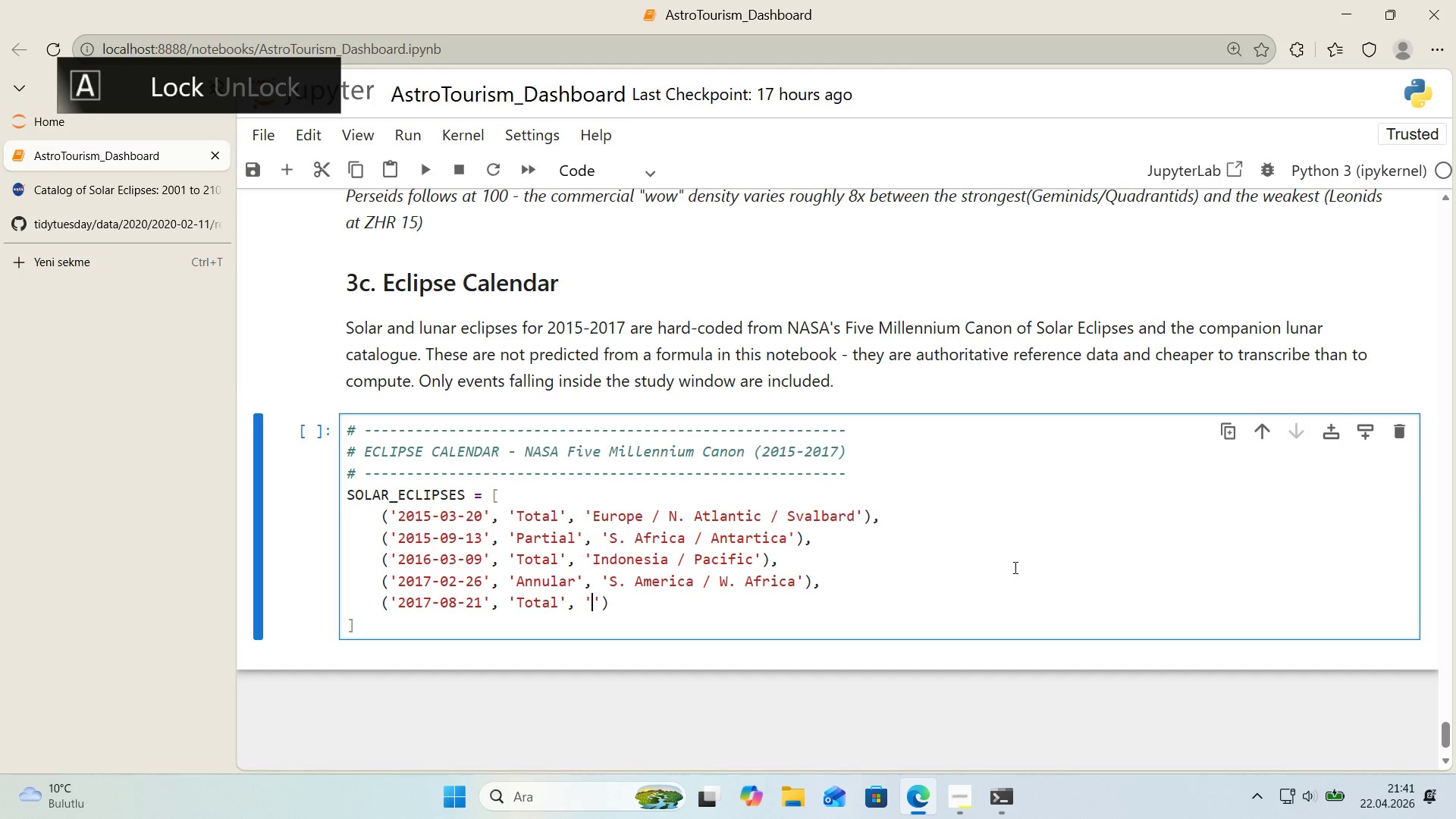 
 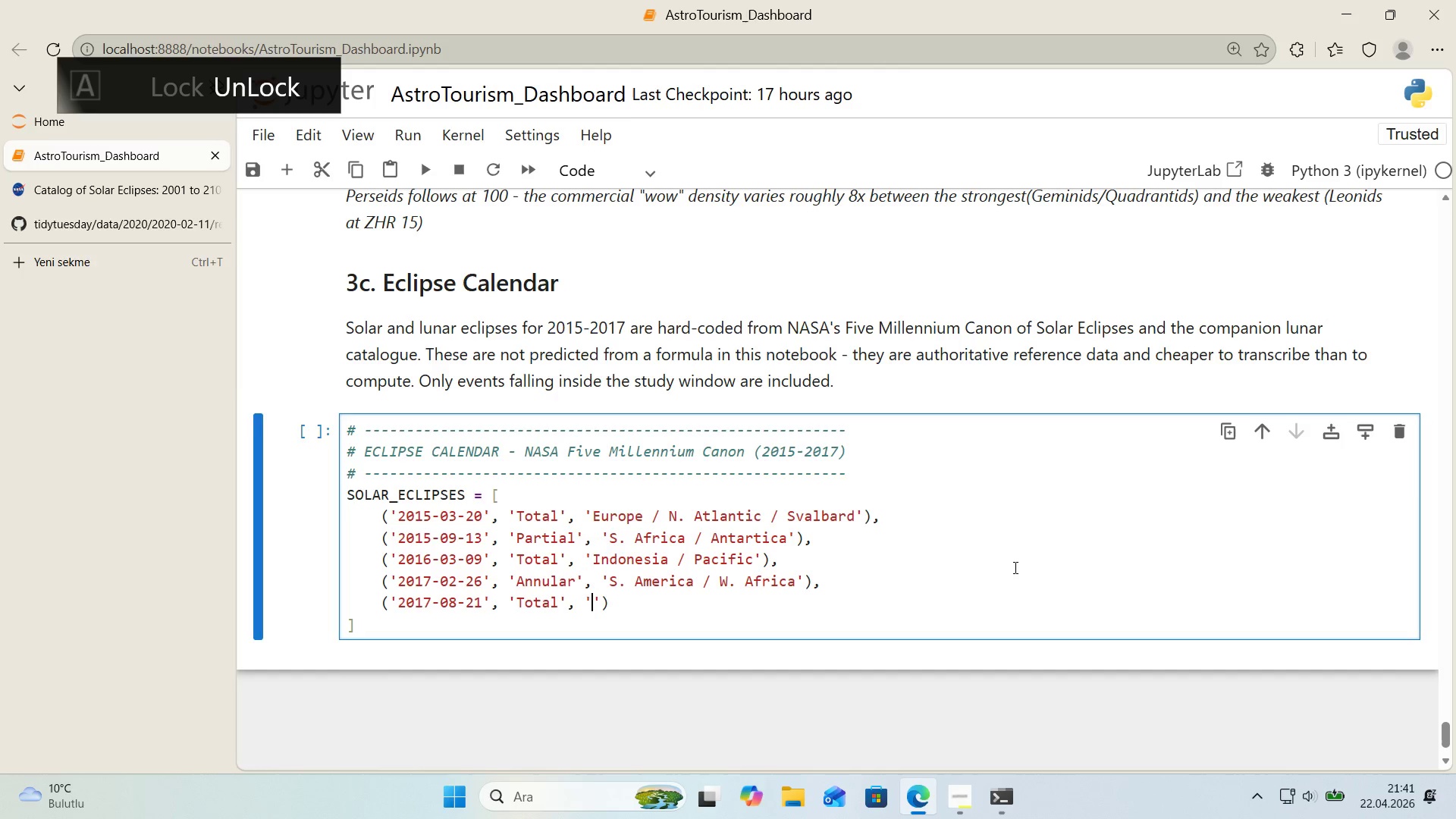 
key(ArrowLeft)
 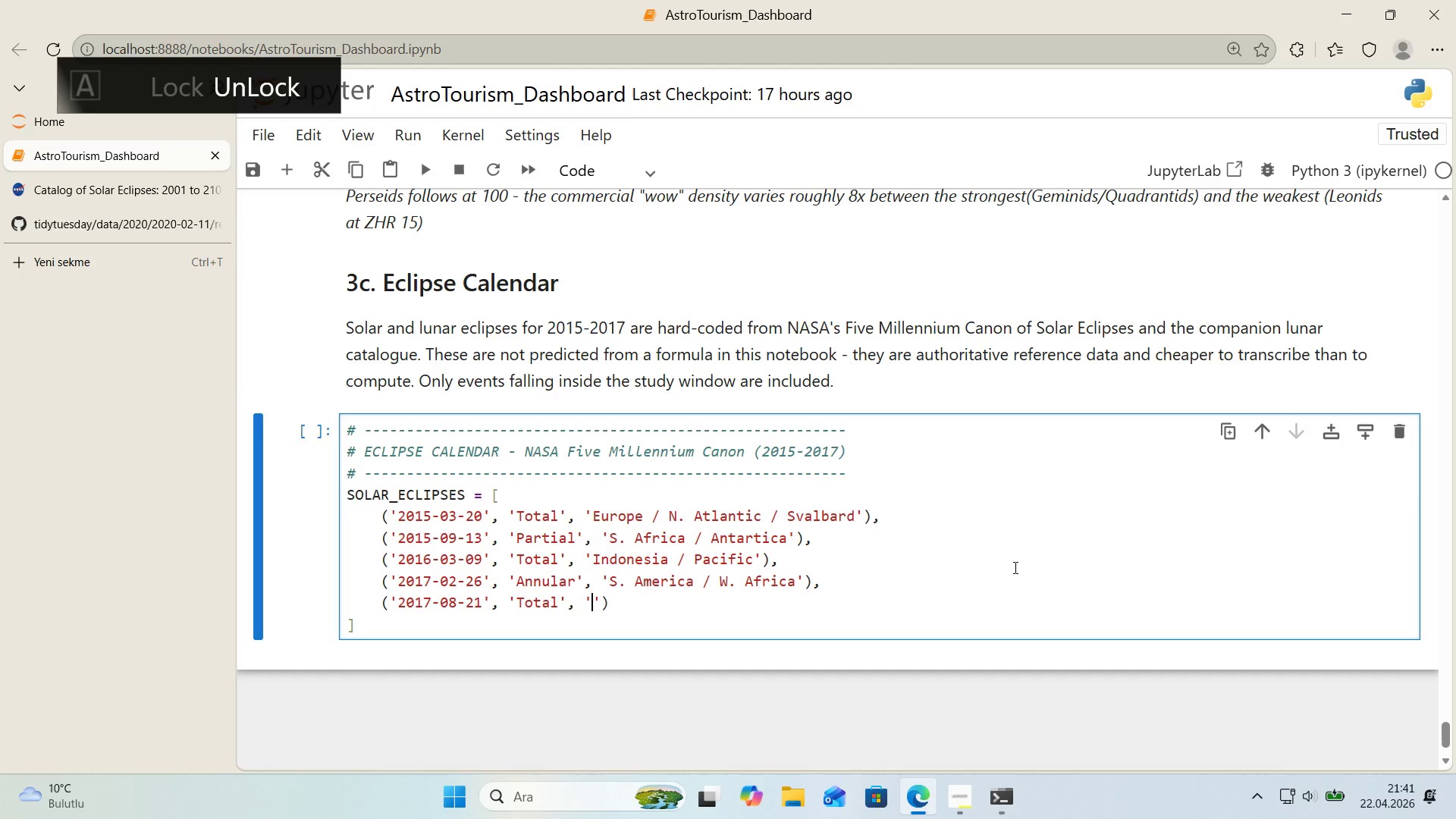 
type(USA *()
 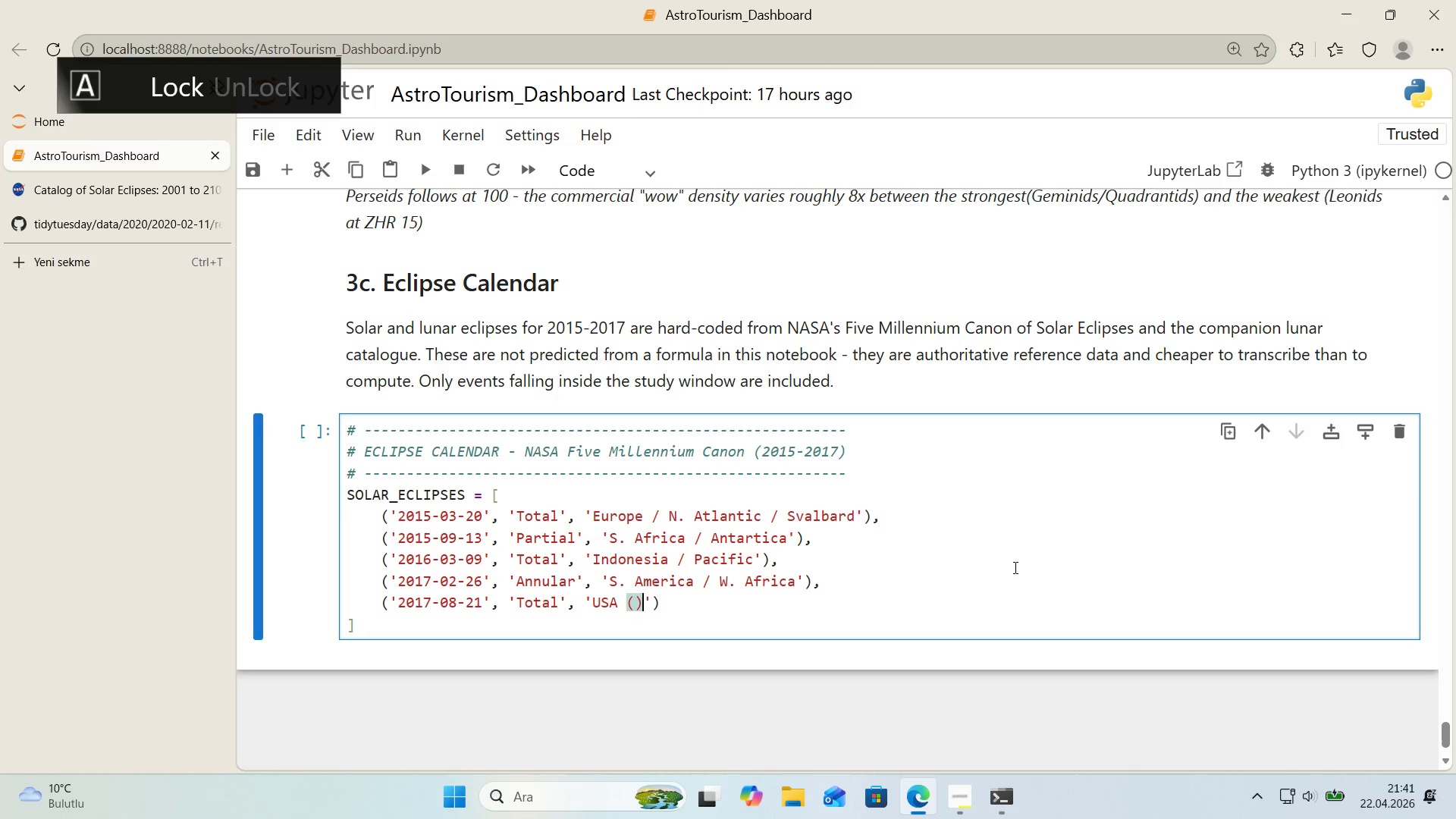 
key(ArrowLeft)
 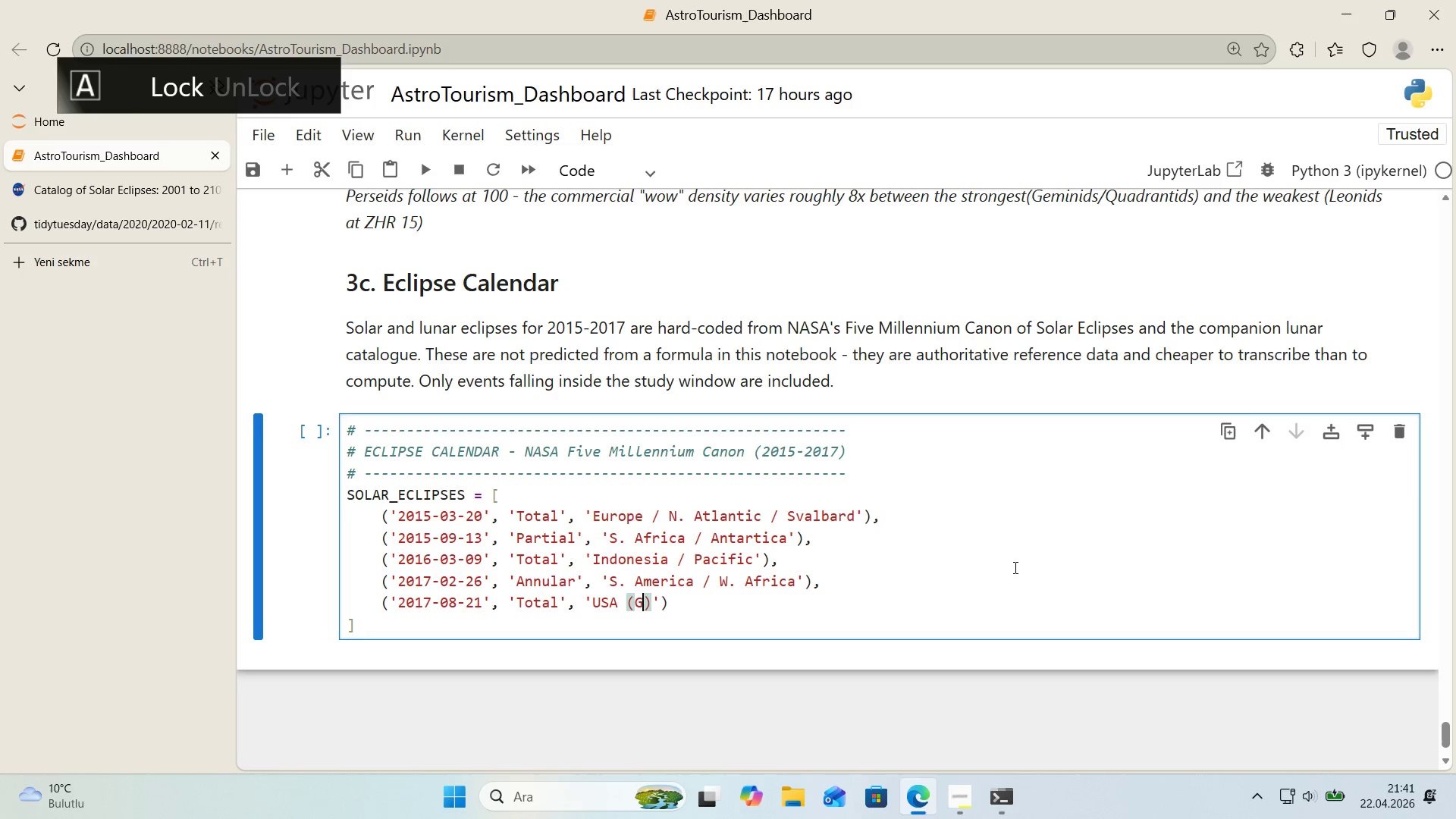 
type(Great Amer'can Ecl'pse)
 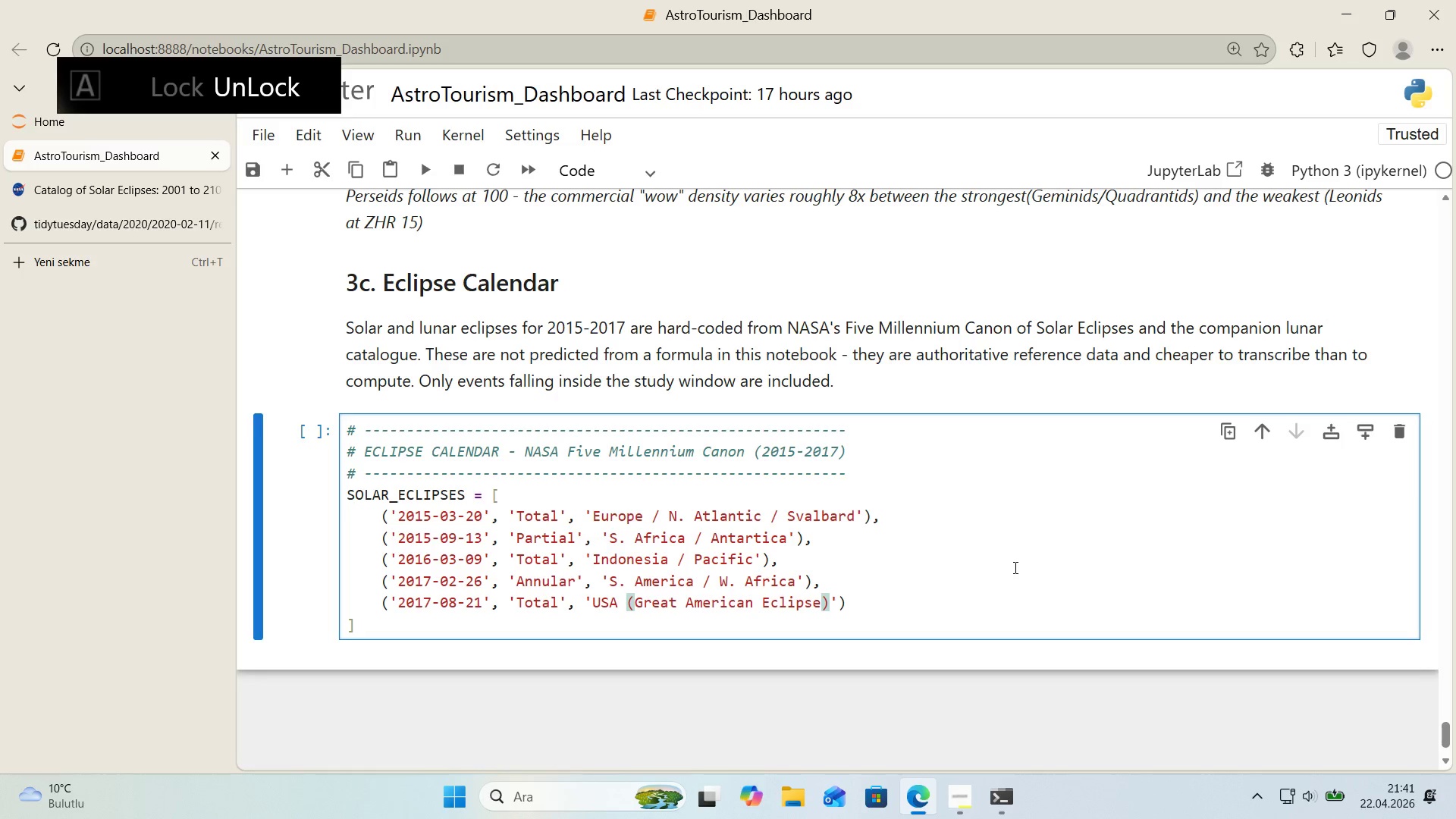 
key(ArrowRight)
 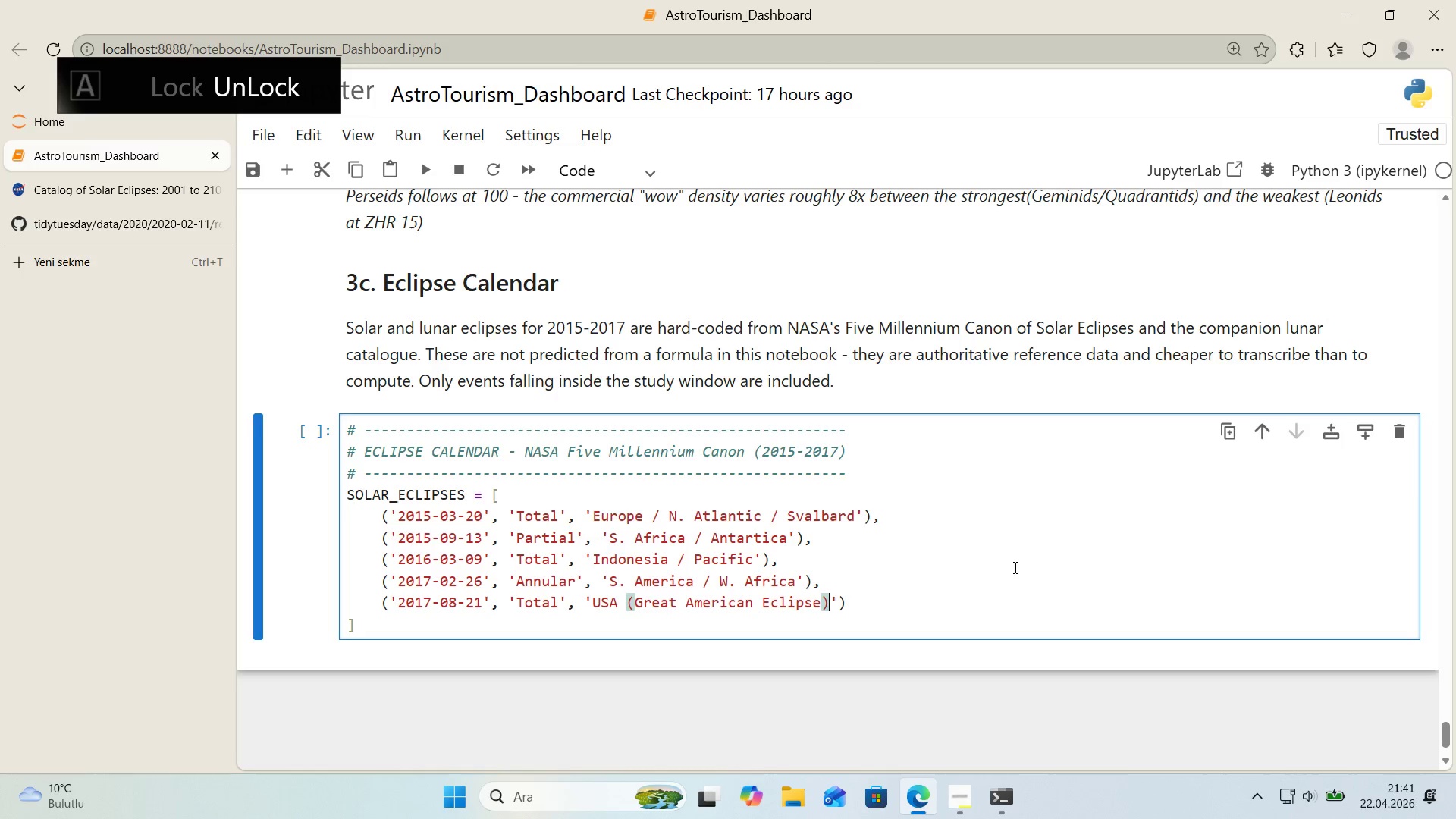 
key(ArrowRight)
 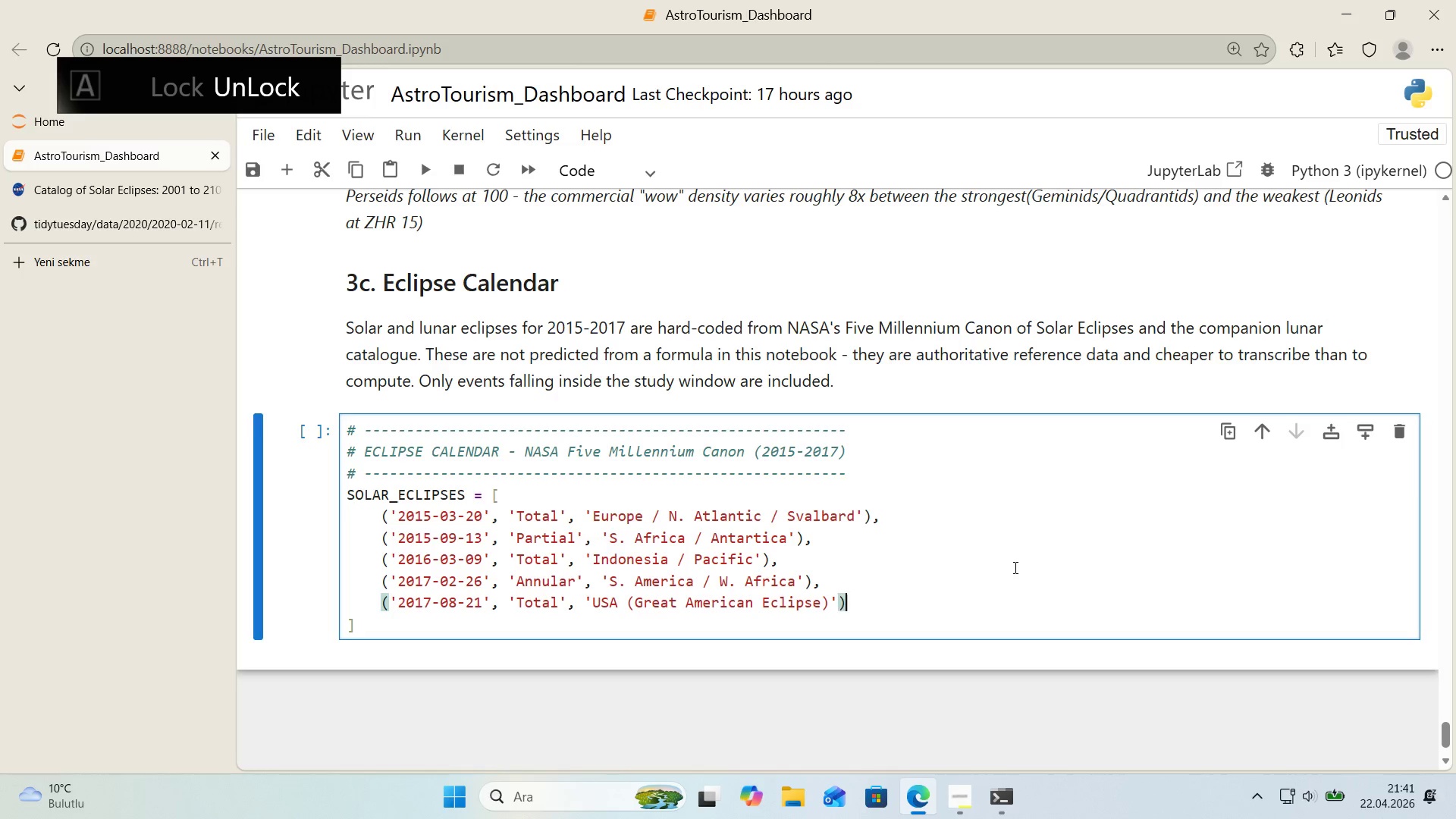 
key(ArrowRight)
 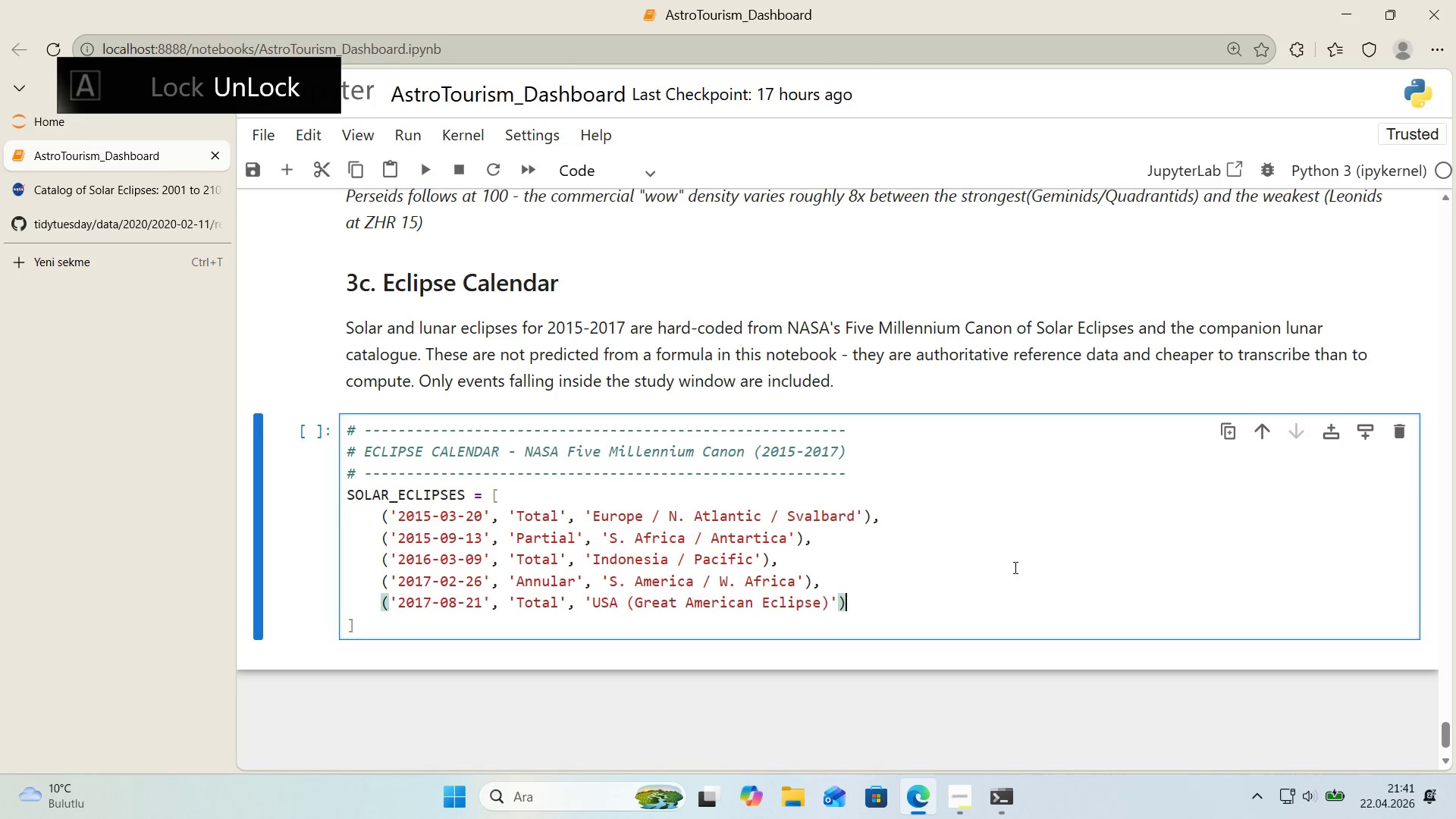 
key(Comma)
 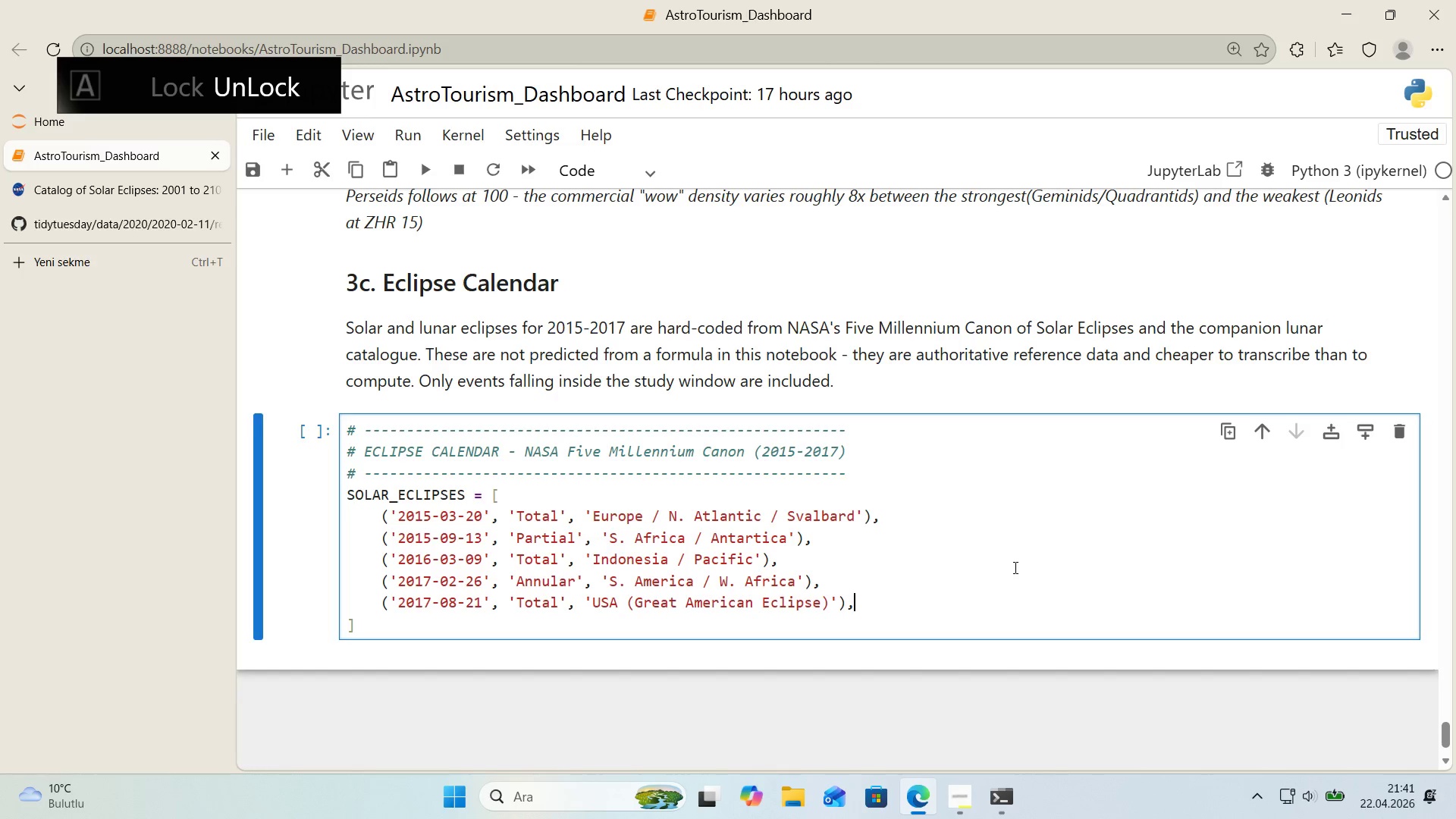 
key(Enter)
 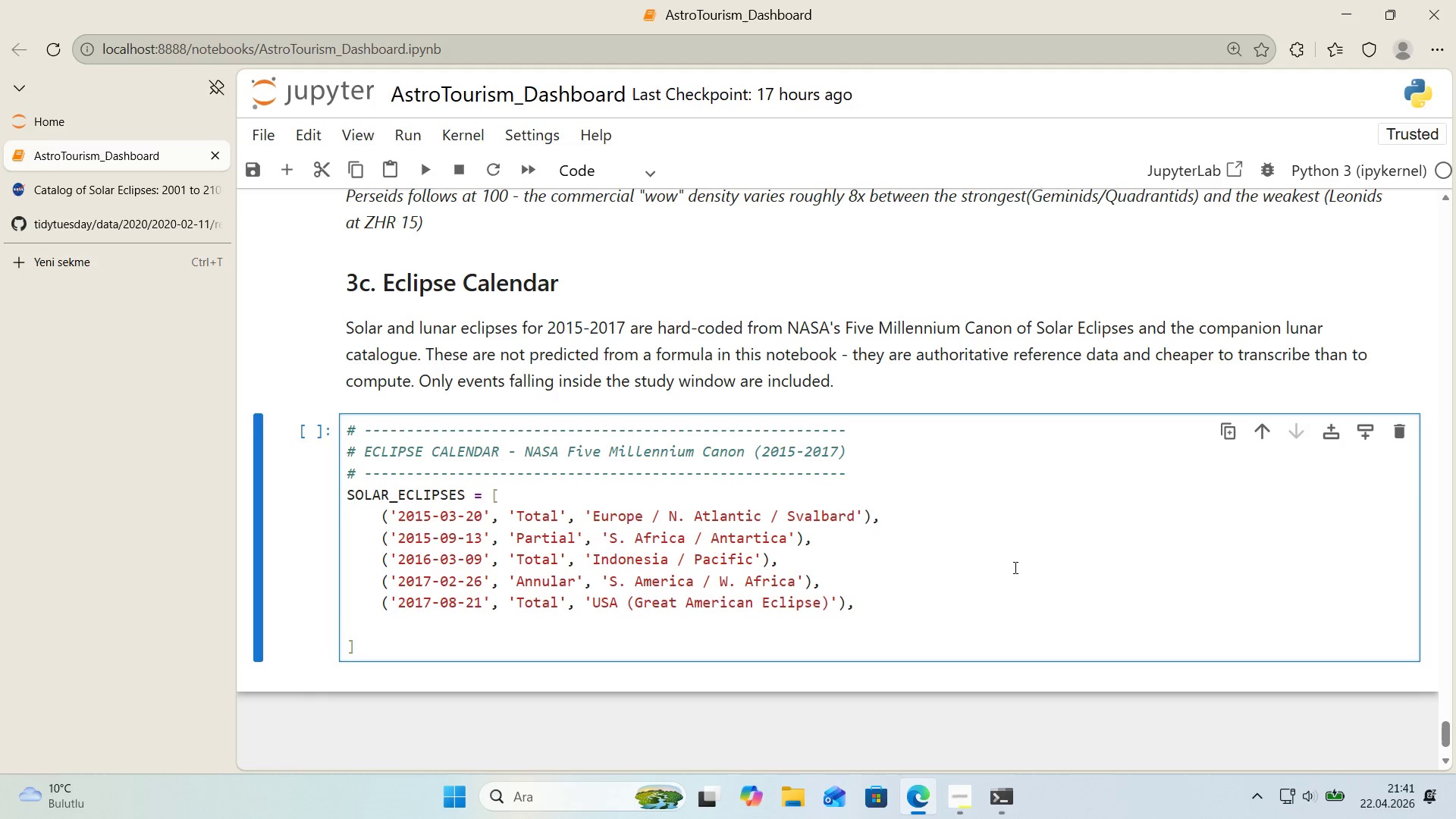 
key(ArrowDown)
 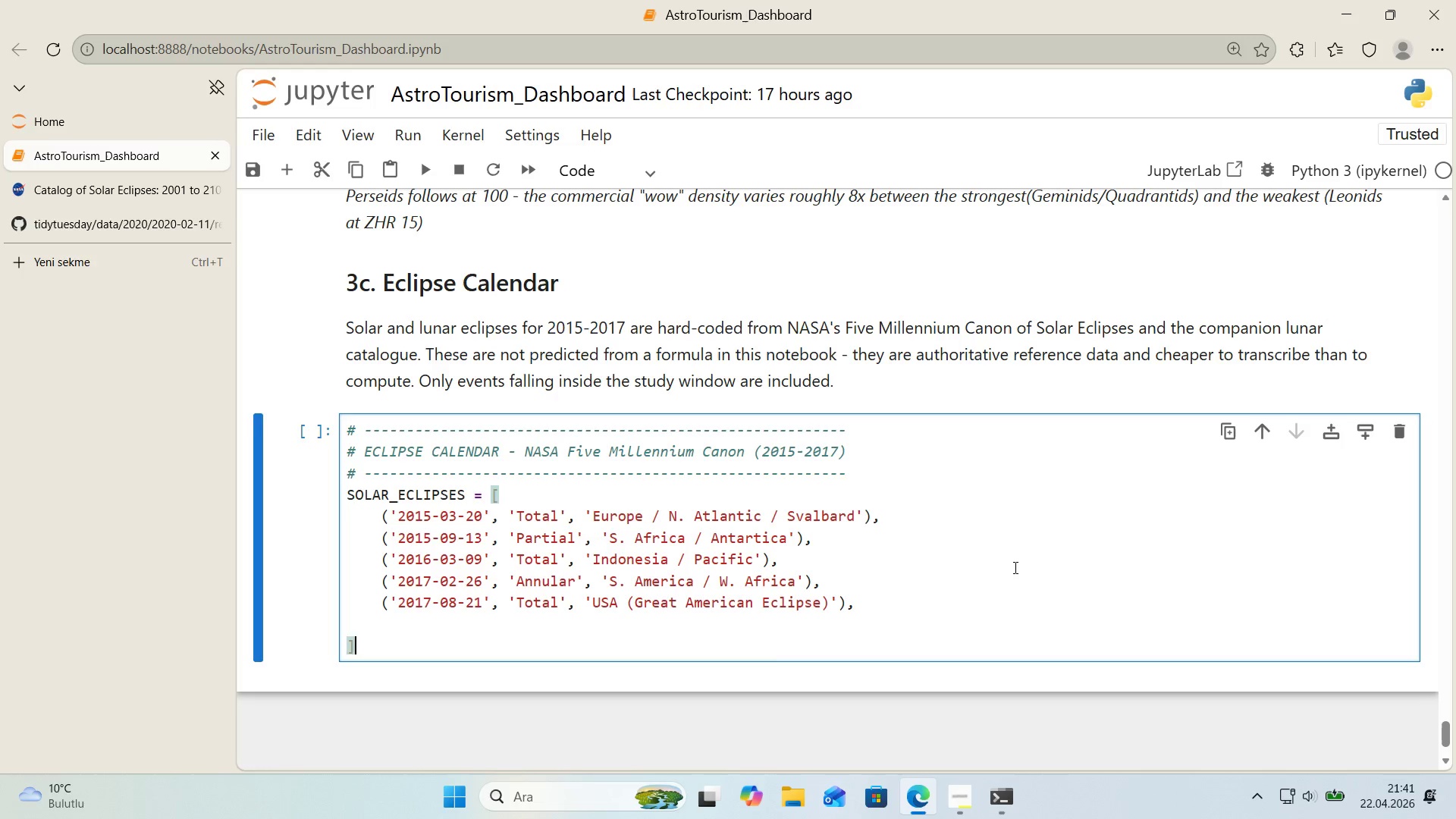 
key(ArrowLeft)
 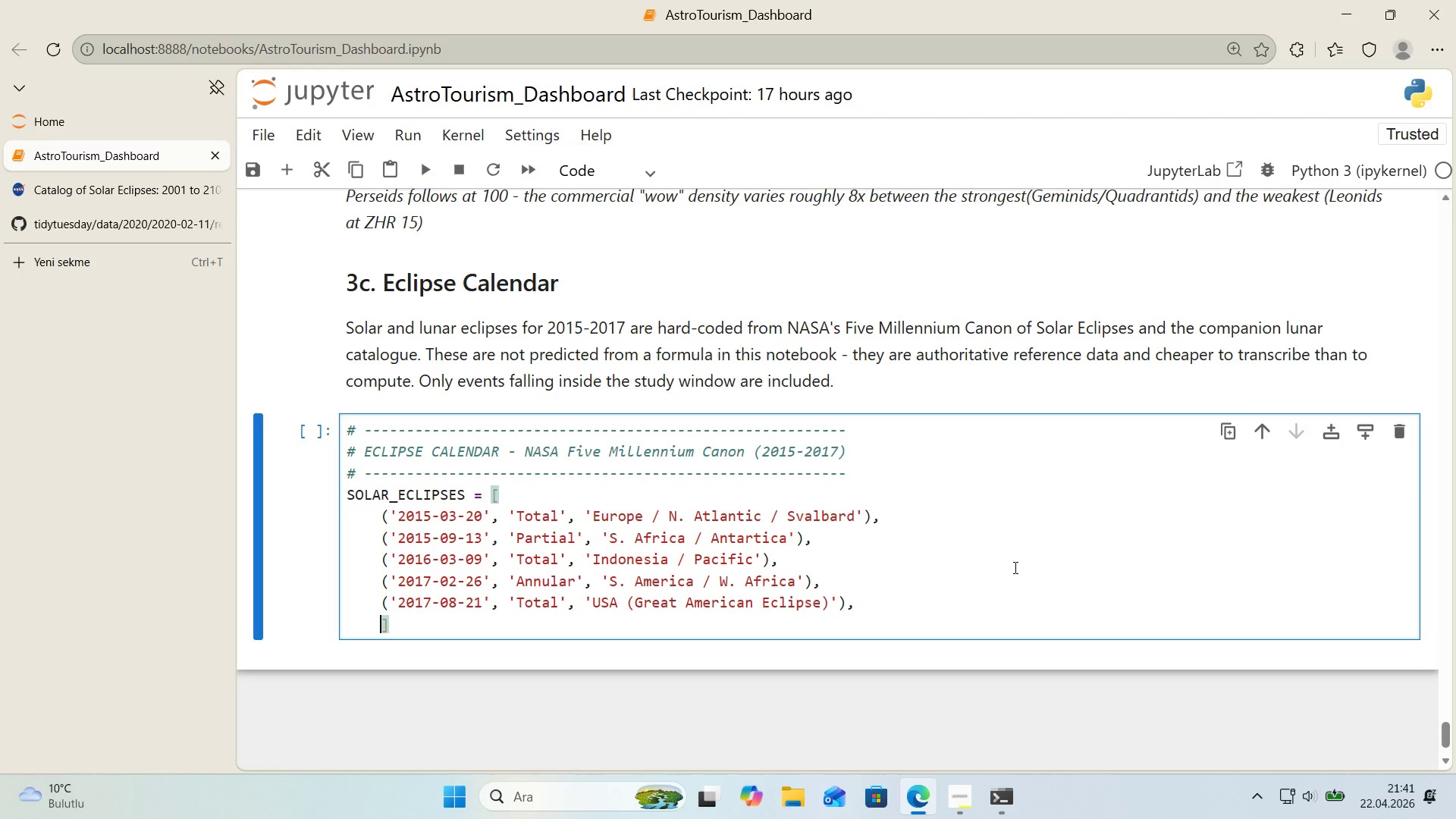 
key(Backspace)
 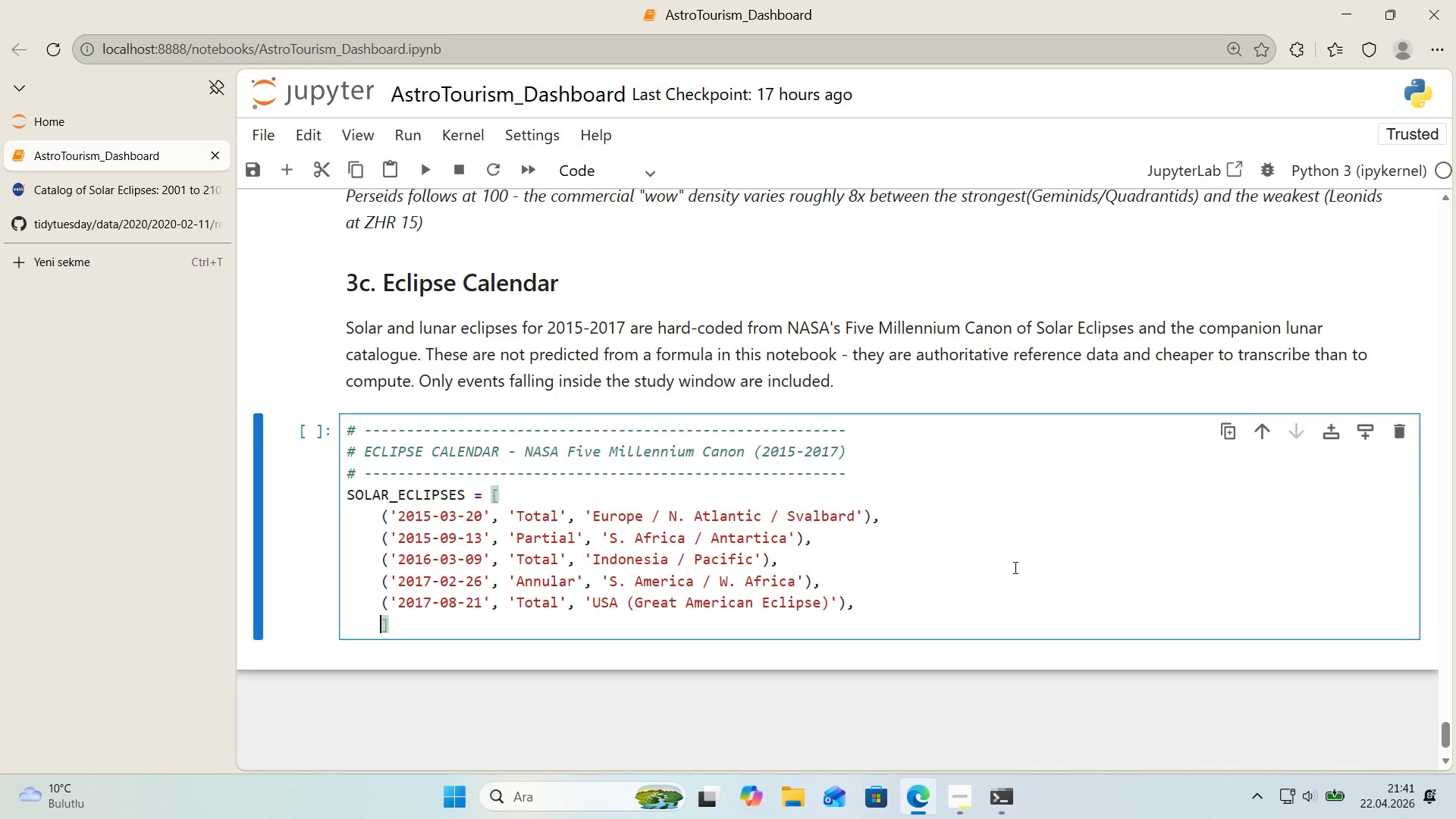 
key(Backspace)
 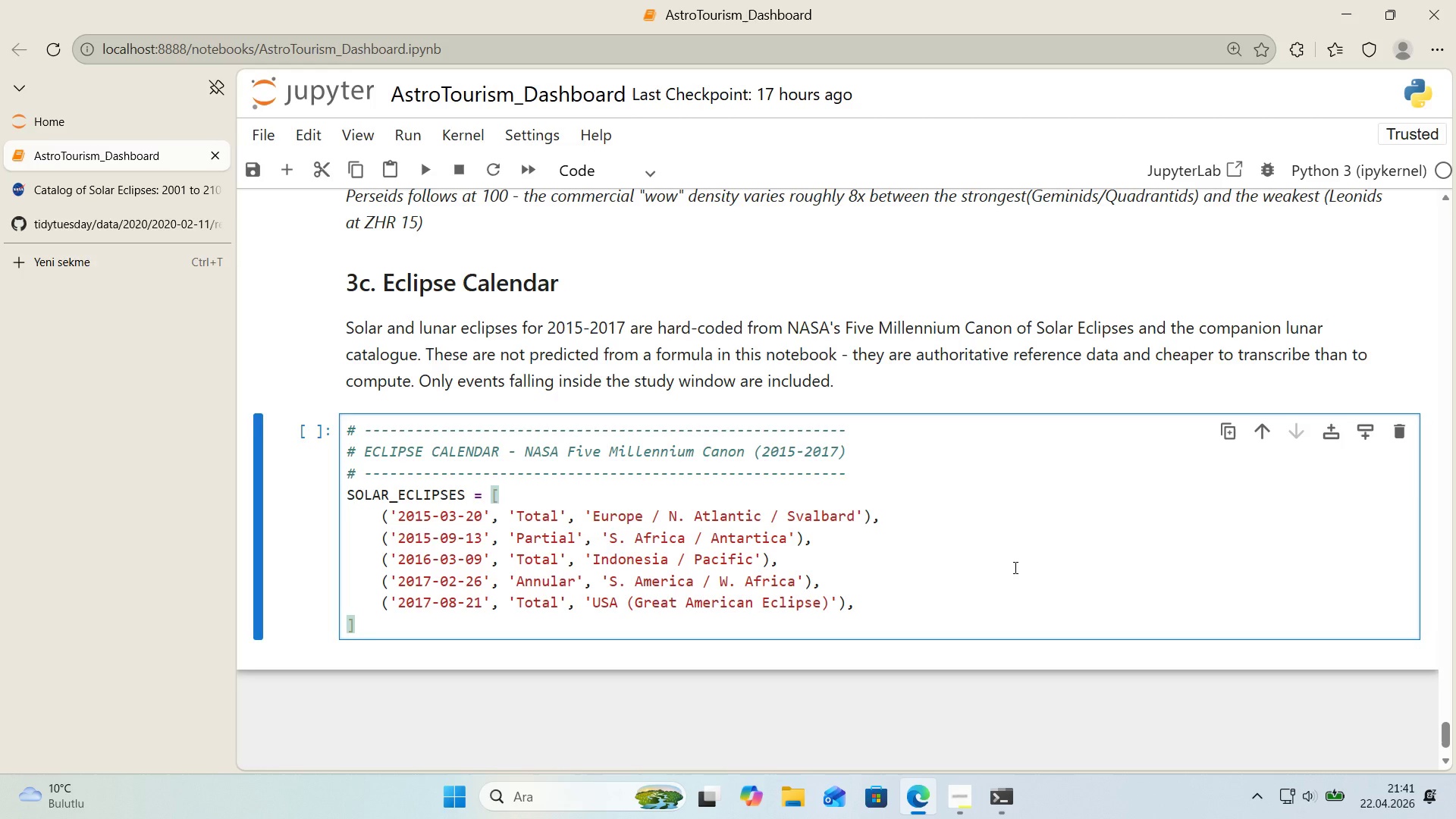 
key(ArrowRight)
 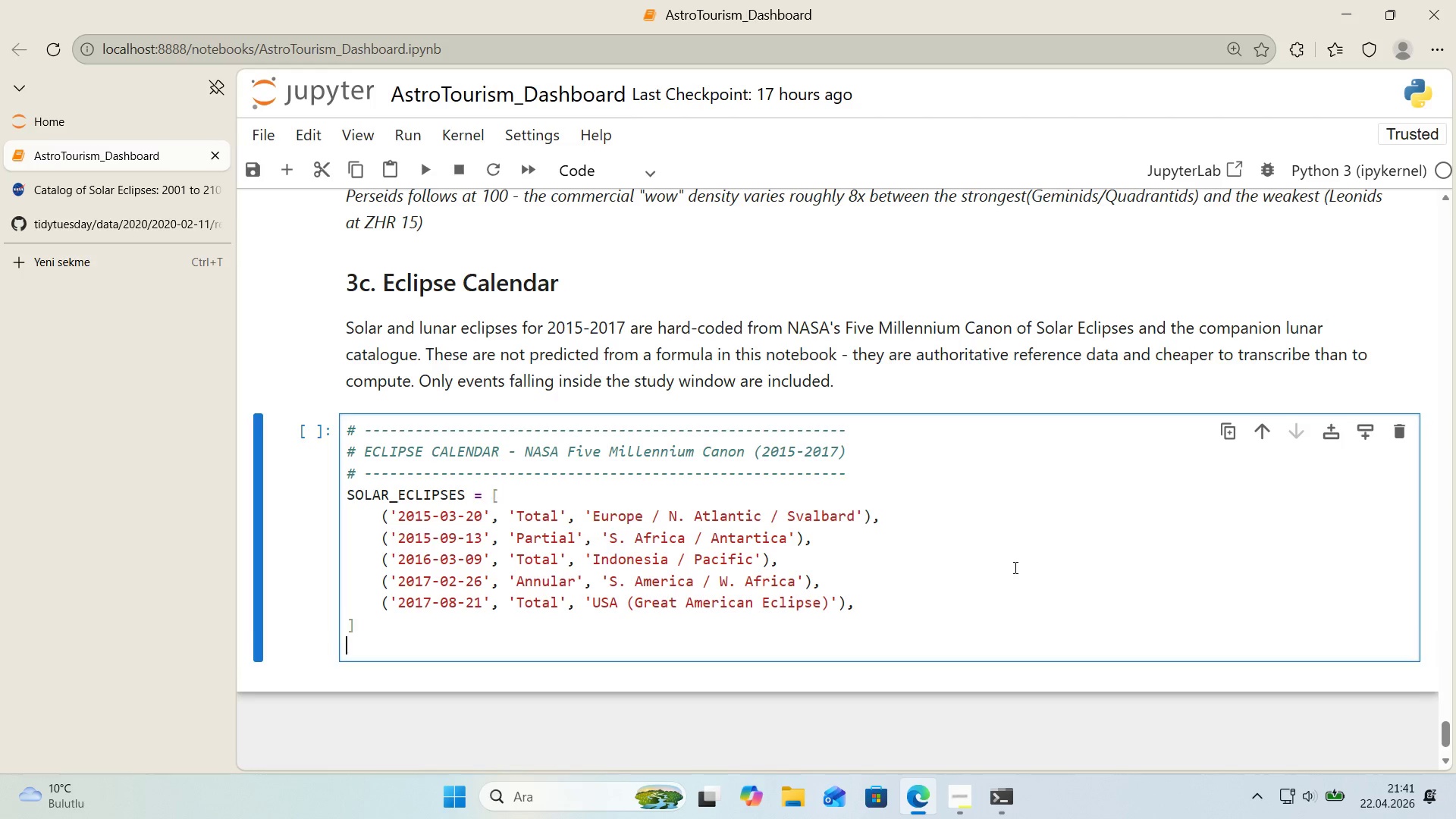 
key(Enter)
 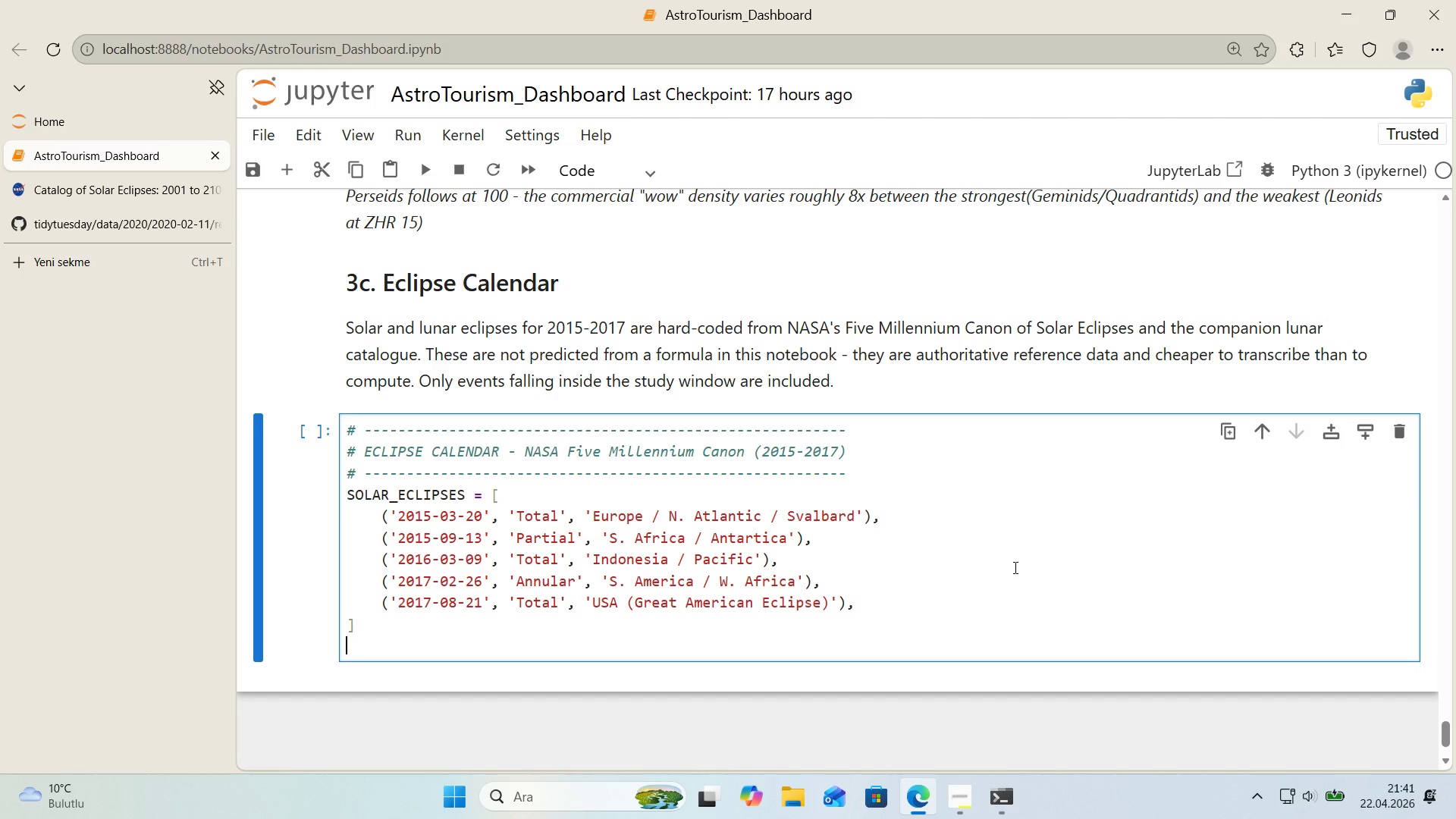 
type(LUNAR_ECLP)
key(Backspace)
type(IP)
key(Backspace)
key(Backspace)
key(Backspace)
type(LIPSES ) )
 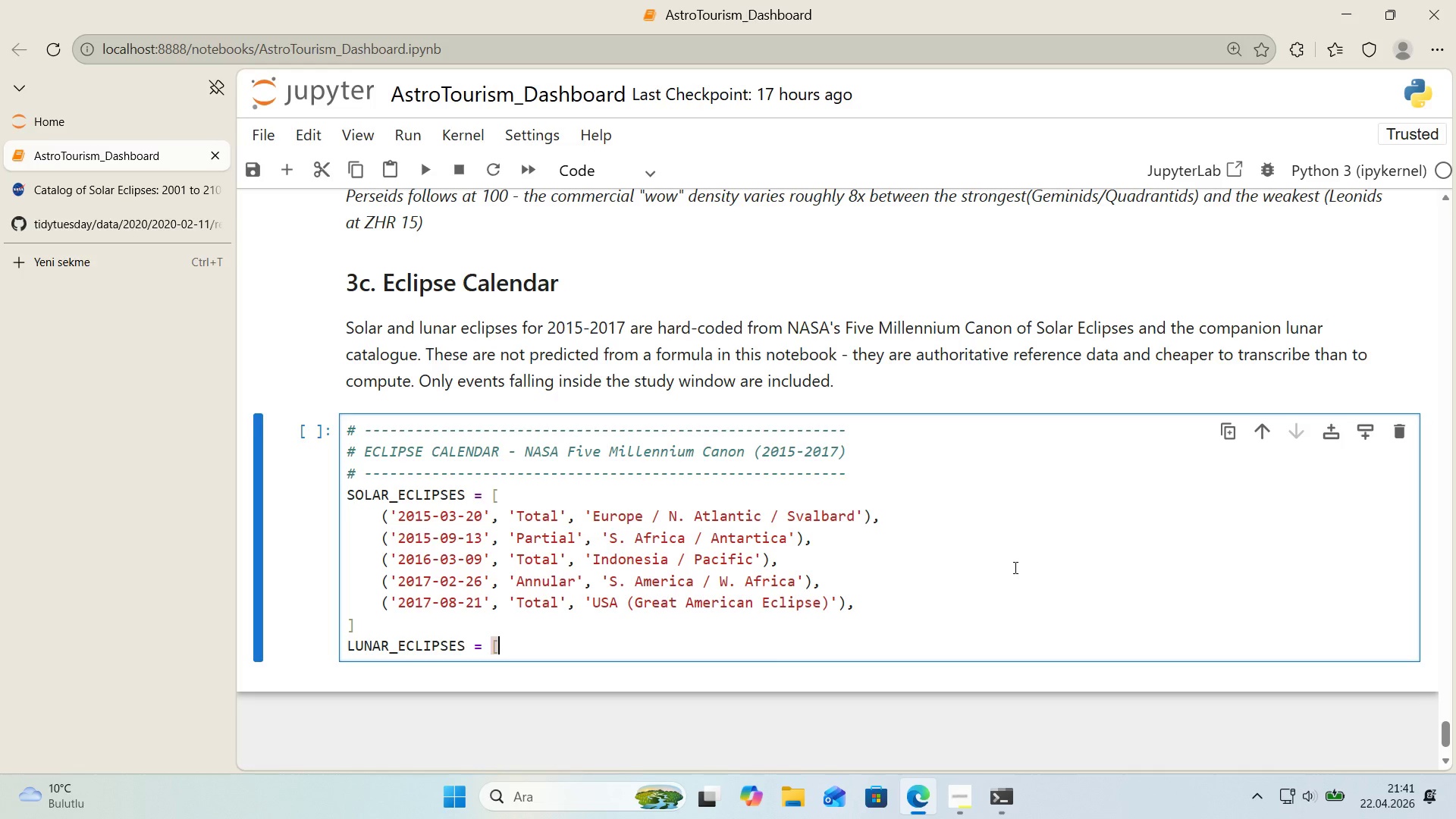 
key(Alt+Control+8)
 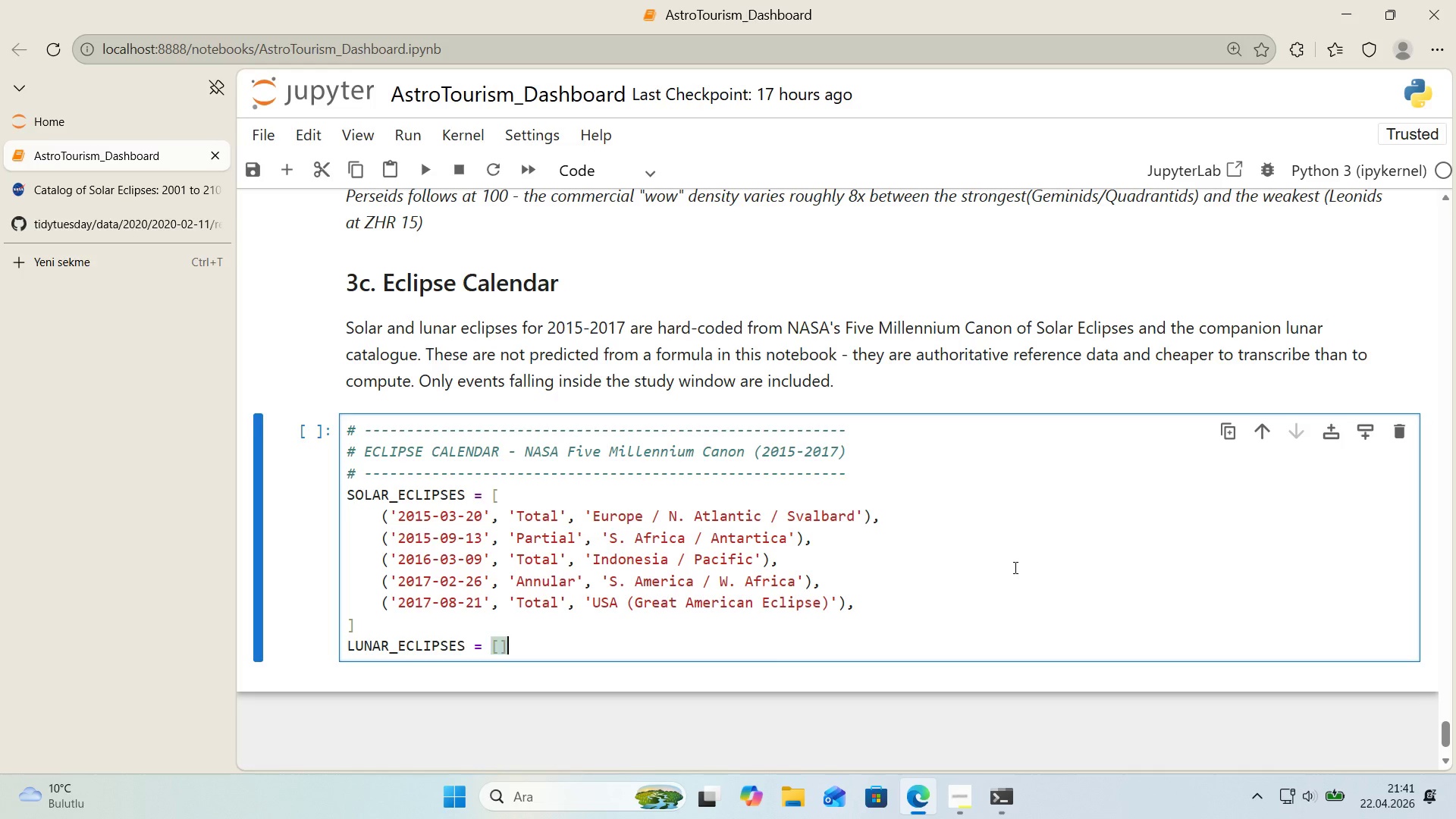 
key(Alt+Control+9)
 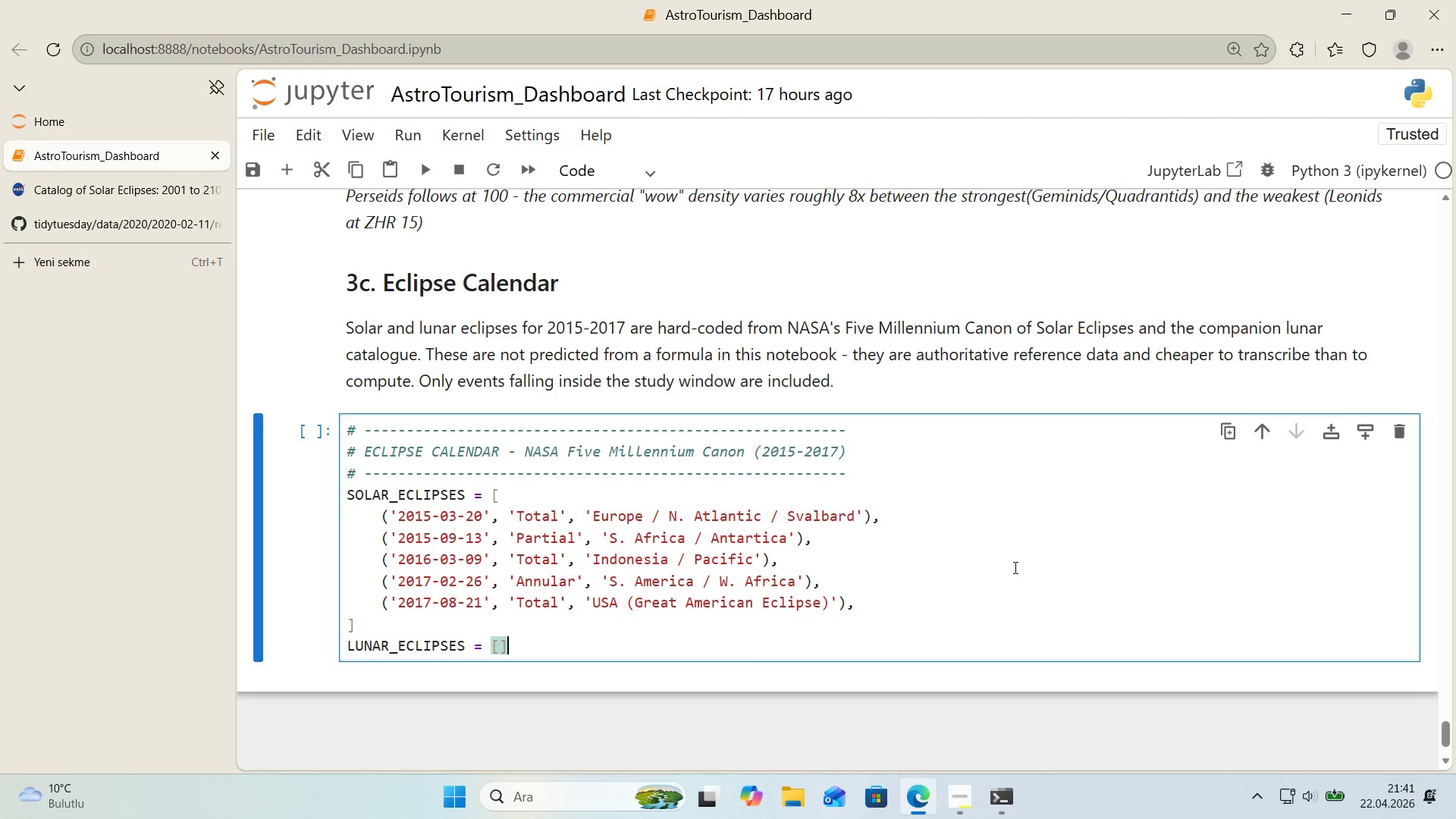 
key(ArrowLeft)
 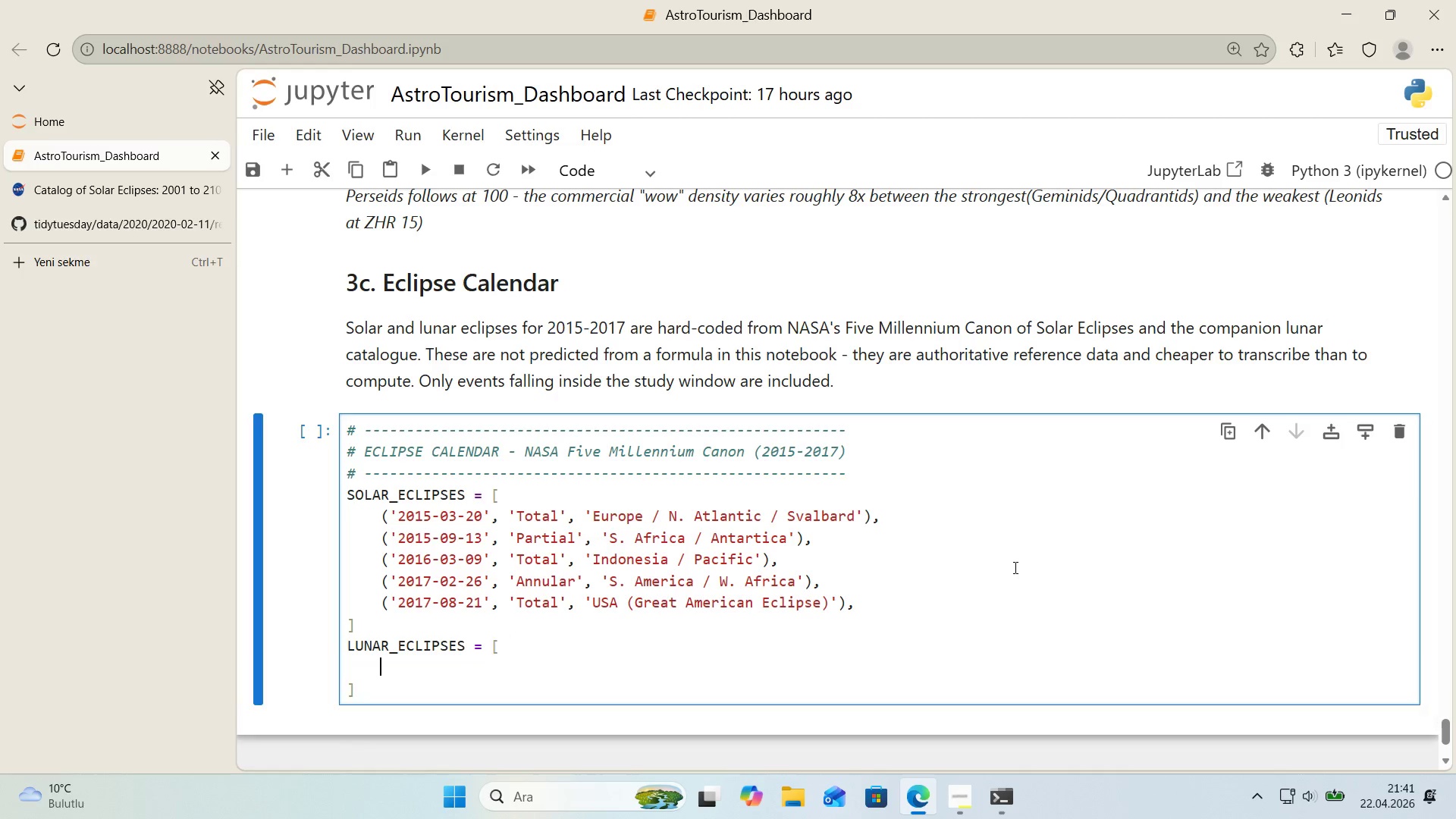 
key(Enter)
 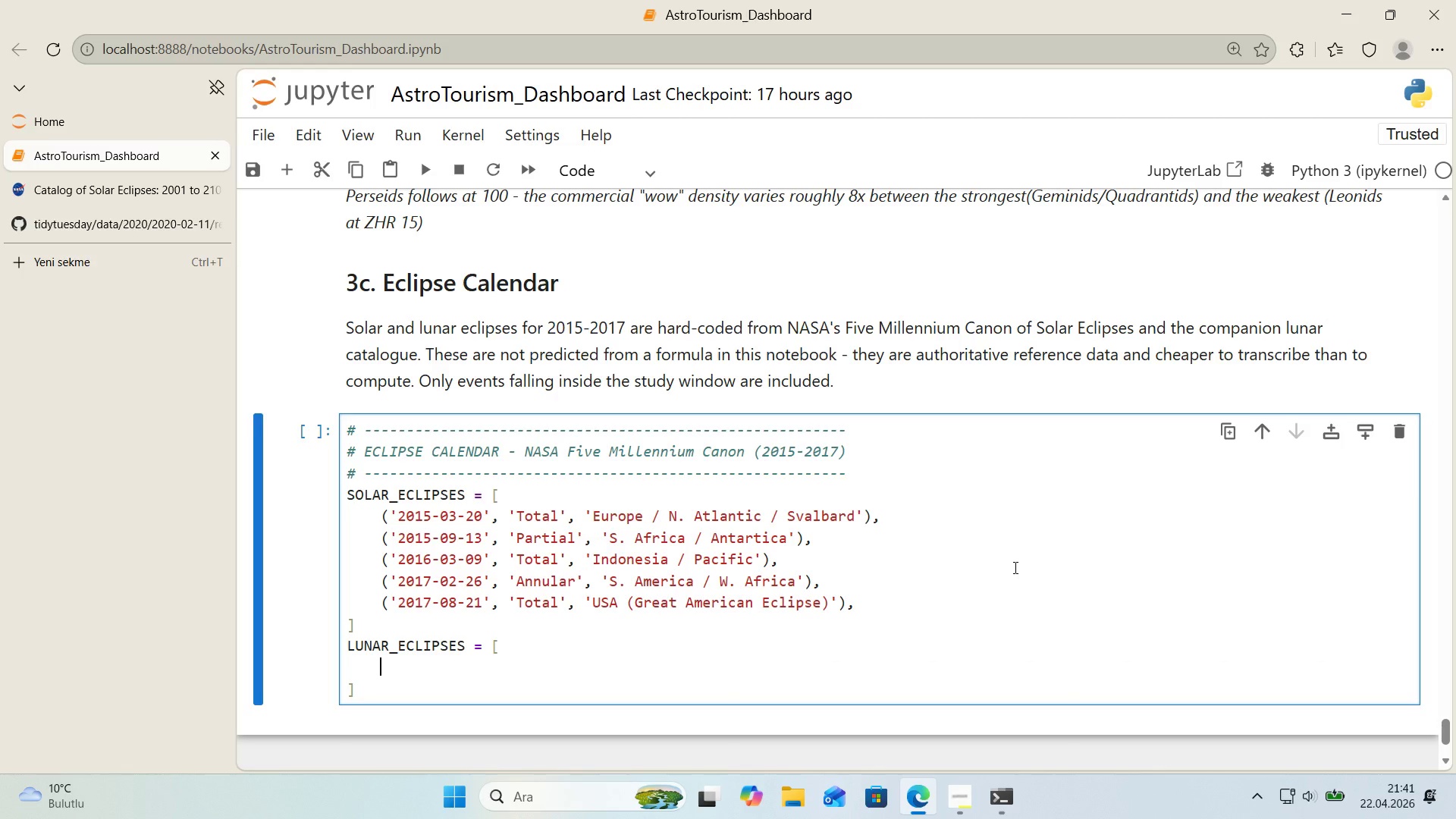 
type(@)
key(Backspace)
type(*()
 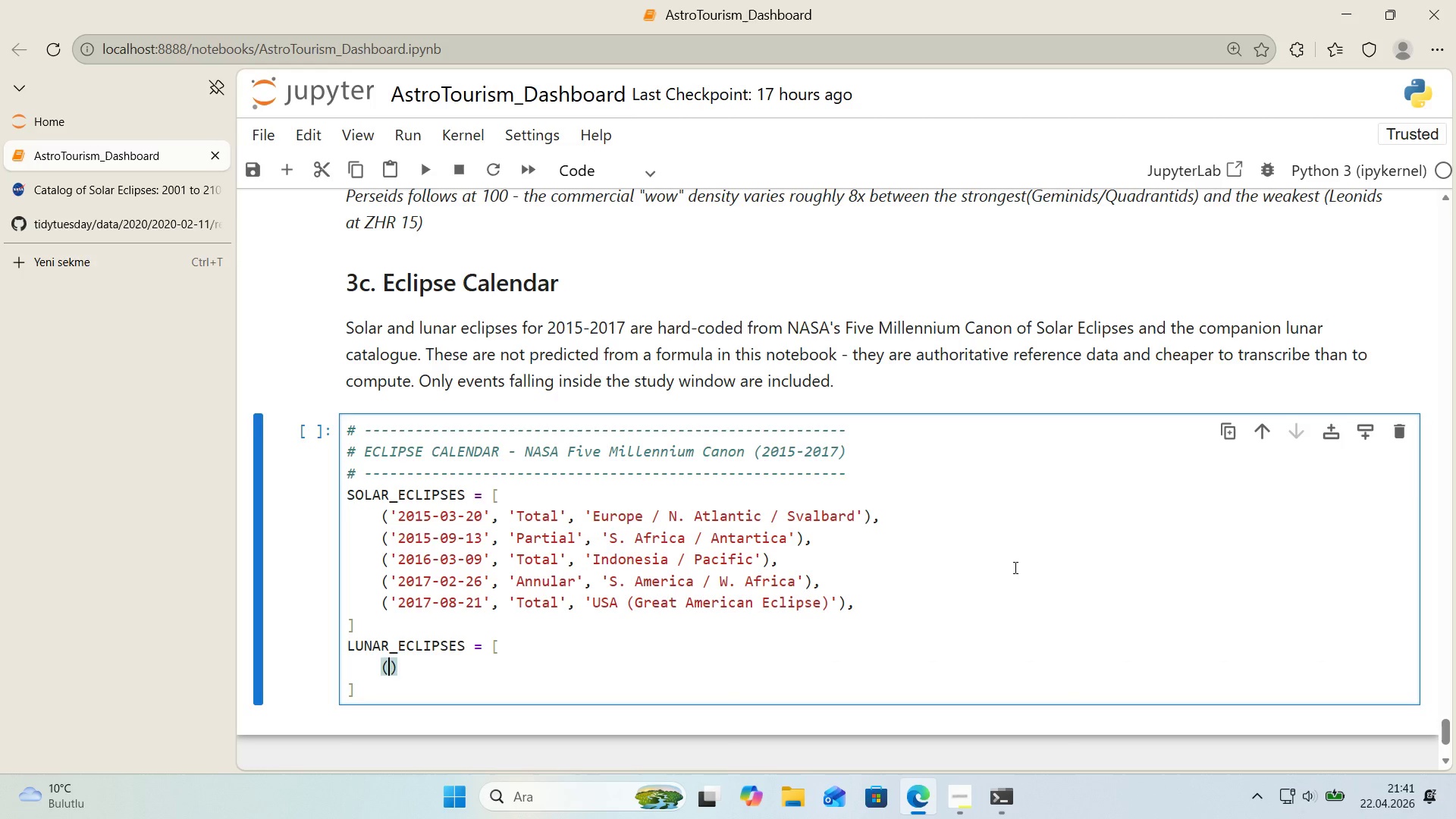 
 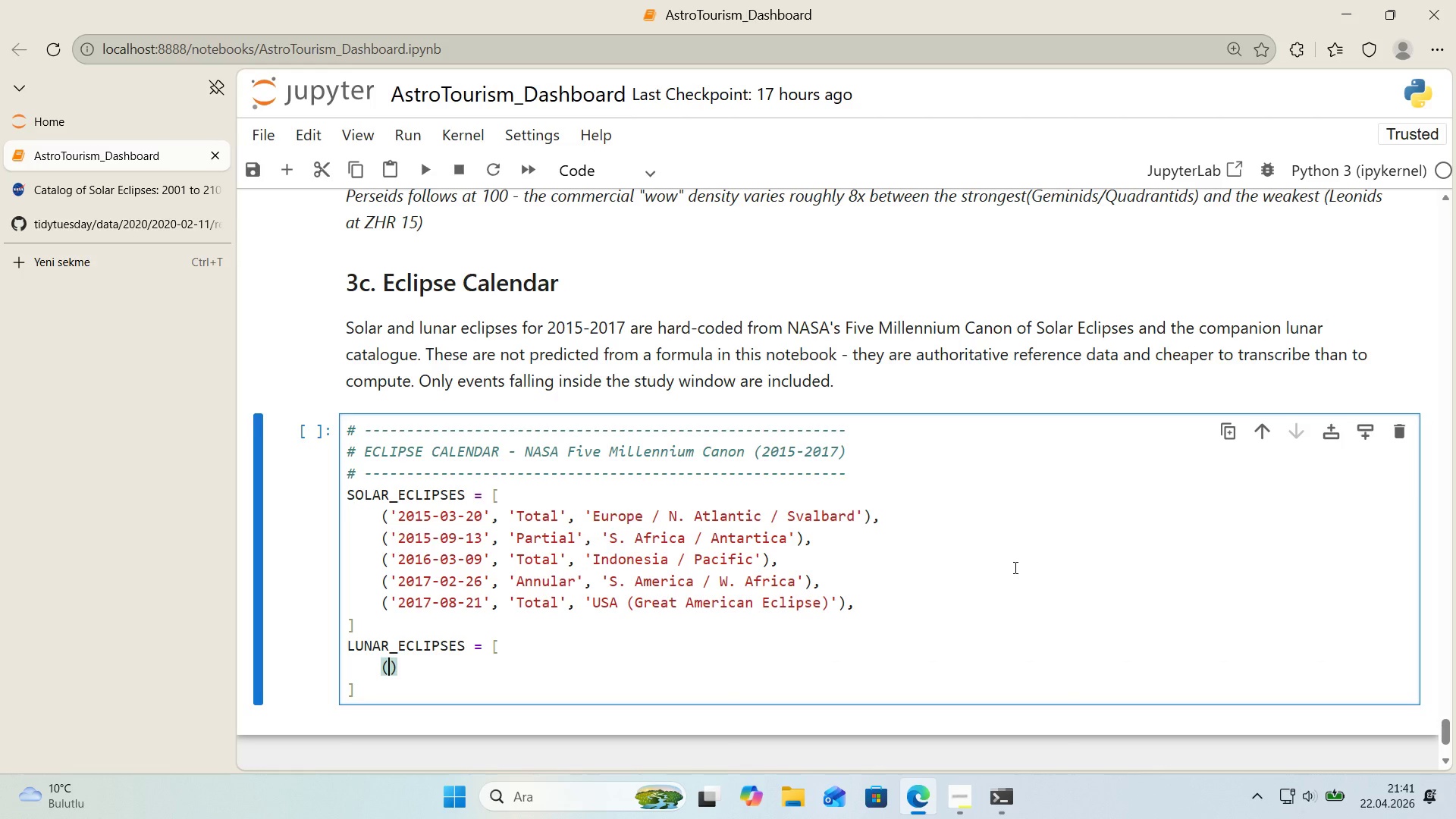 
key(ArrowLeft)
 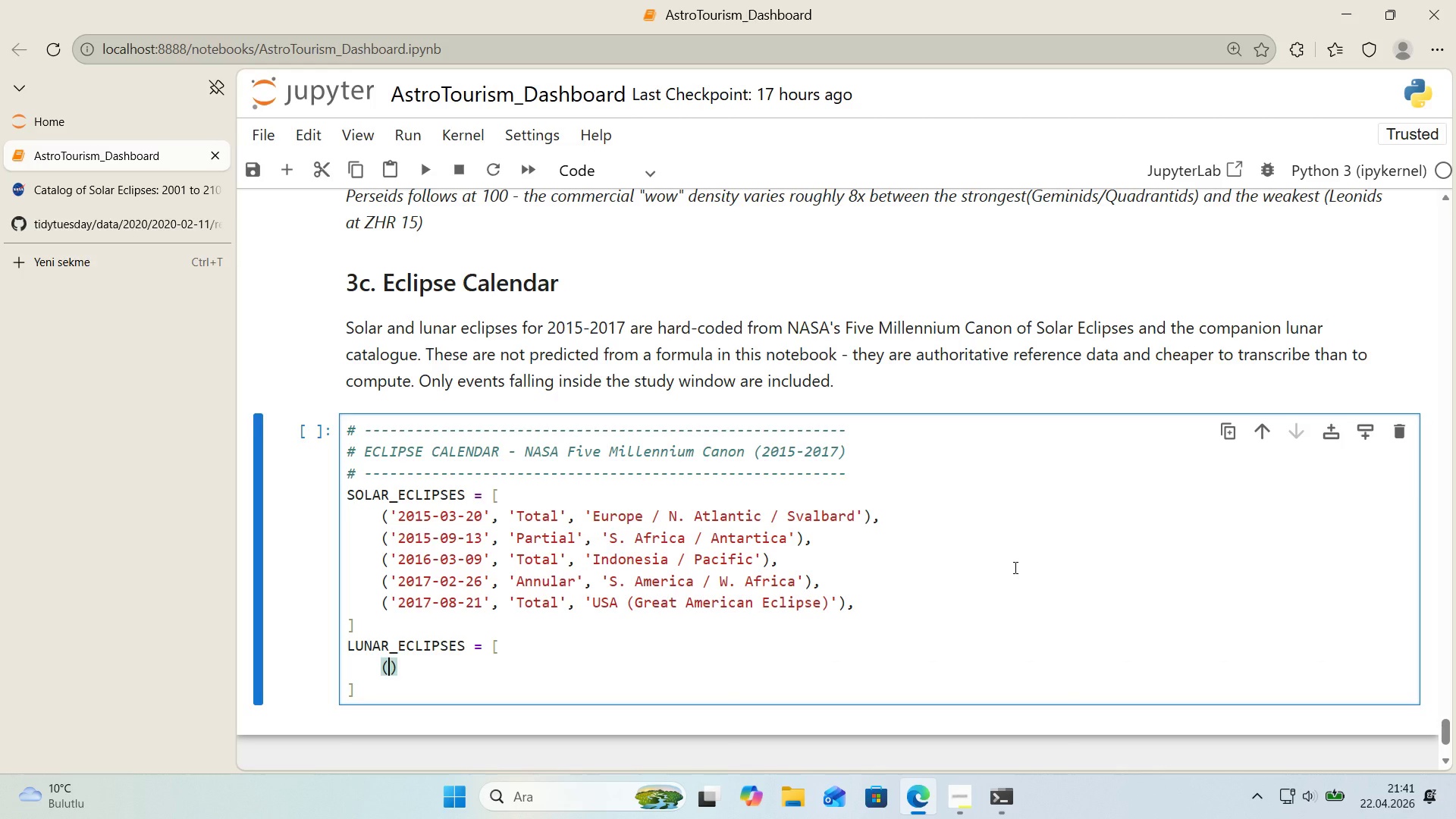 
type(@@)
 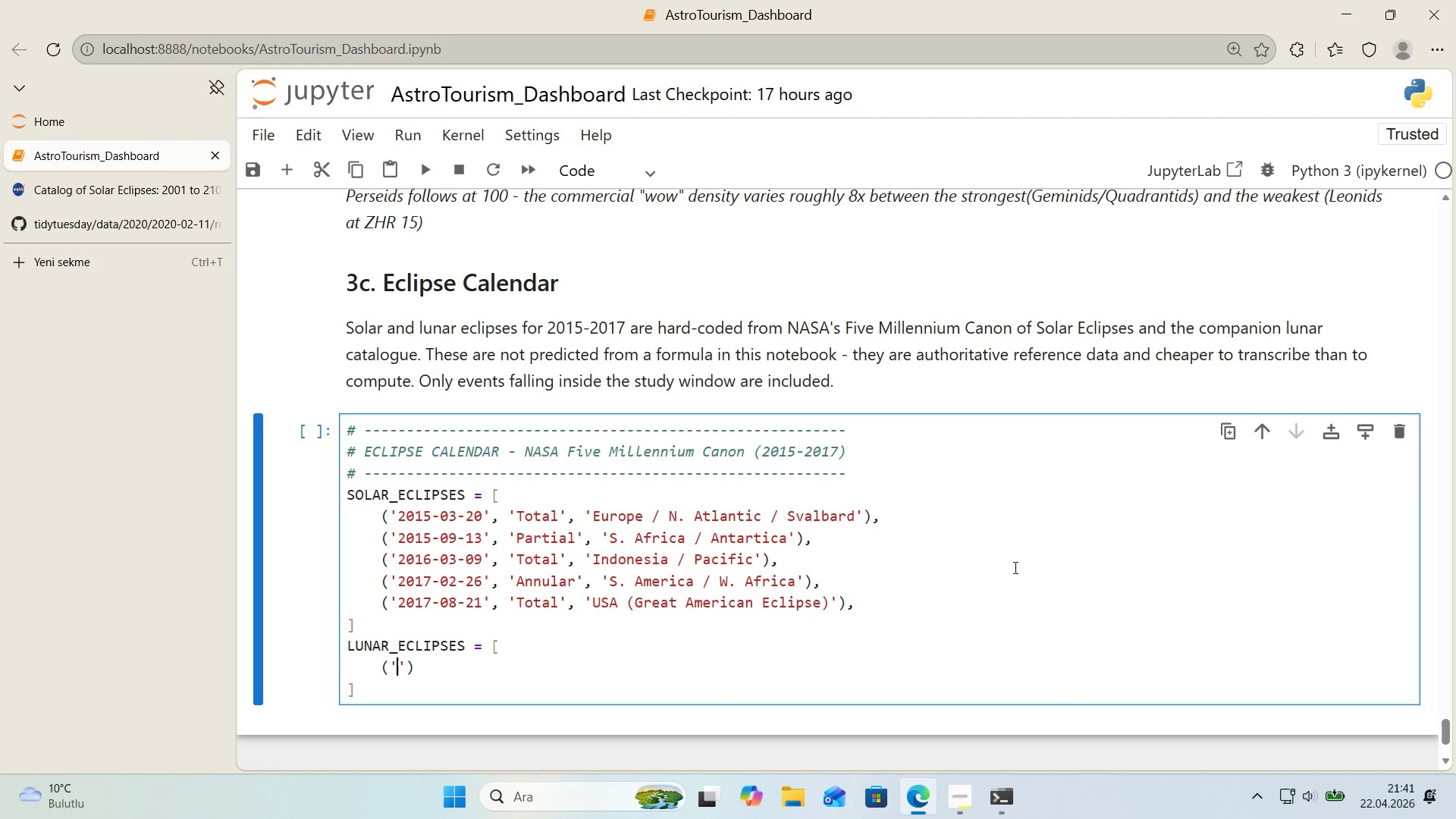 
key(ArrowLeft)
 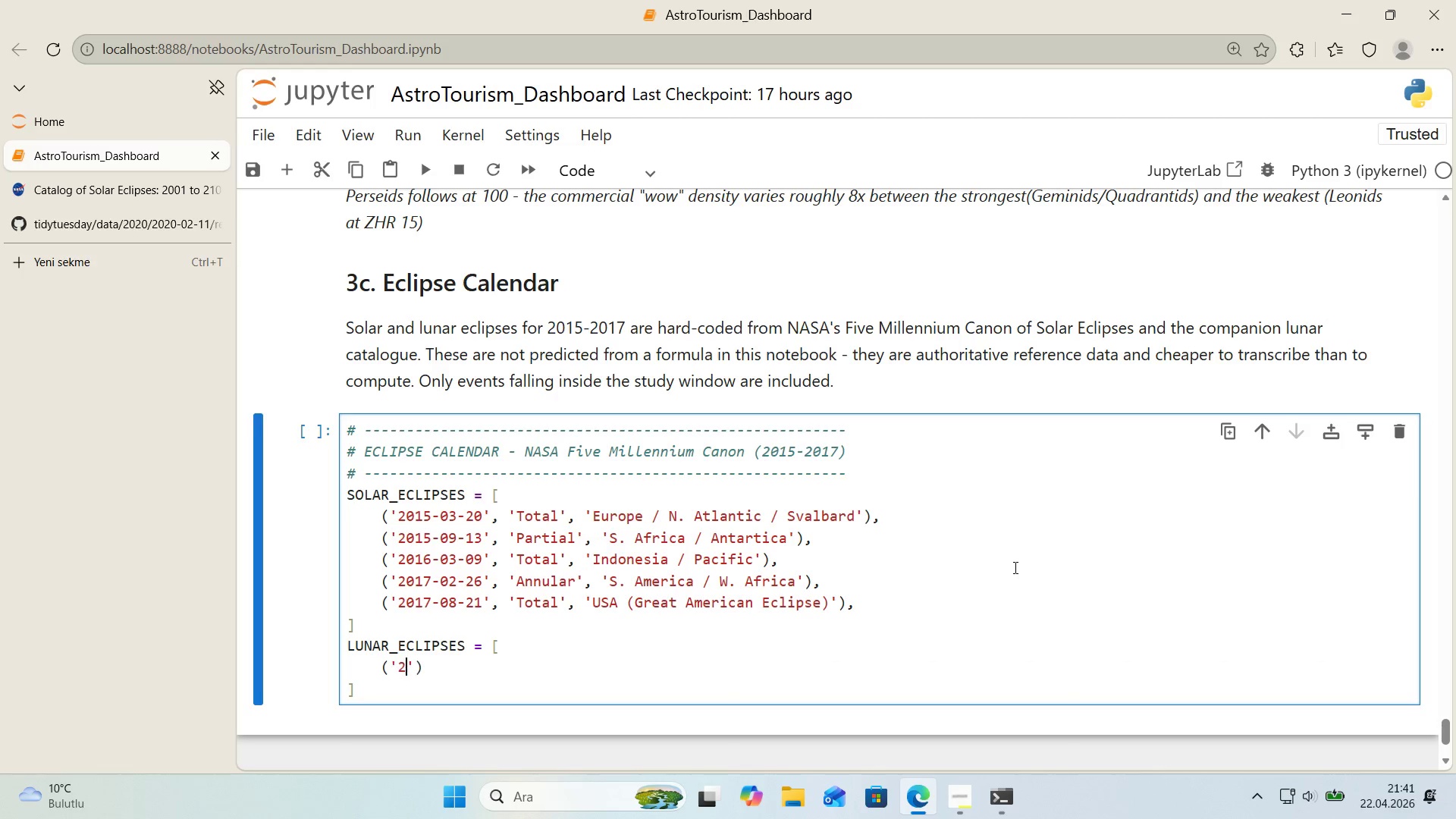 
type(2015-04-04)
 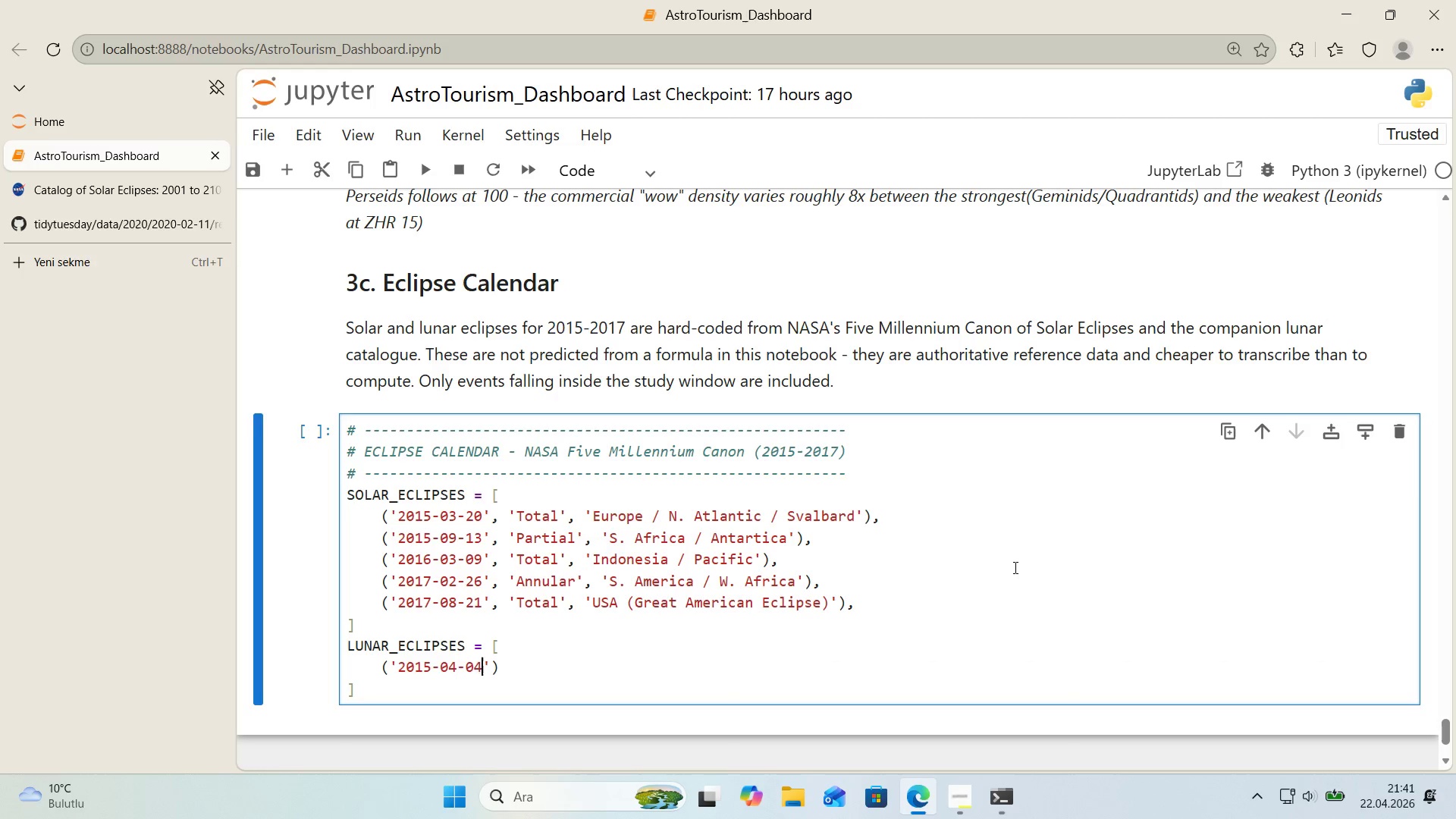 
key(ArrowRight)
 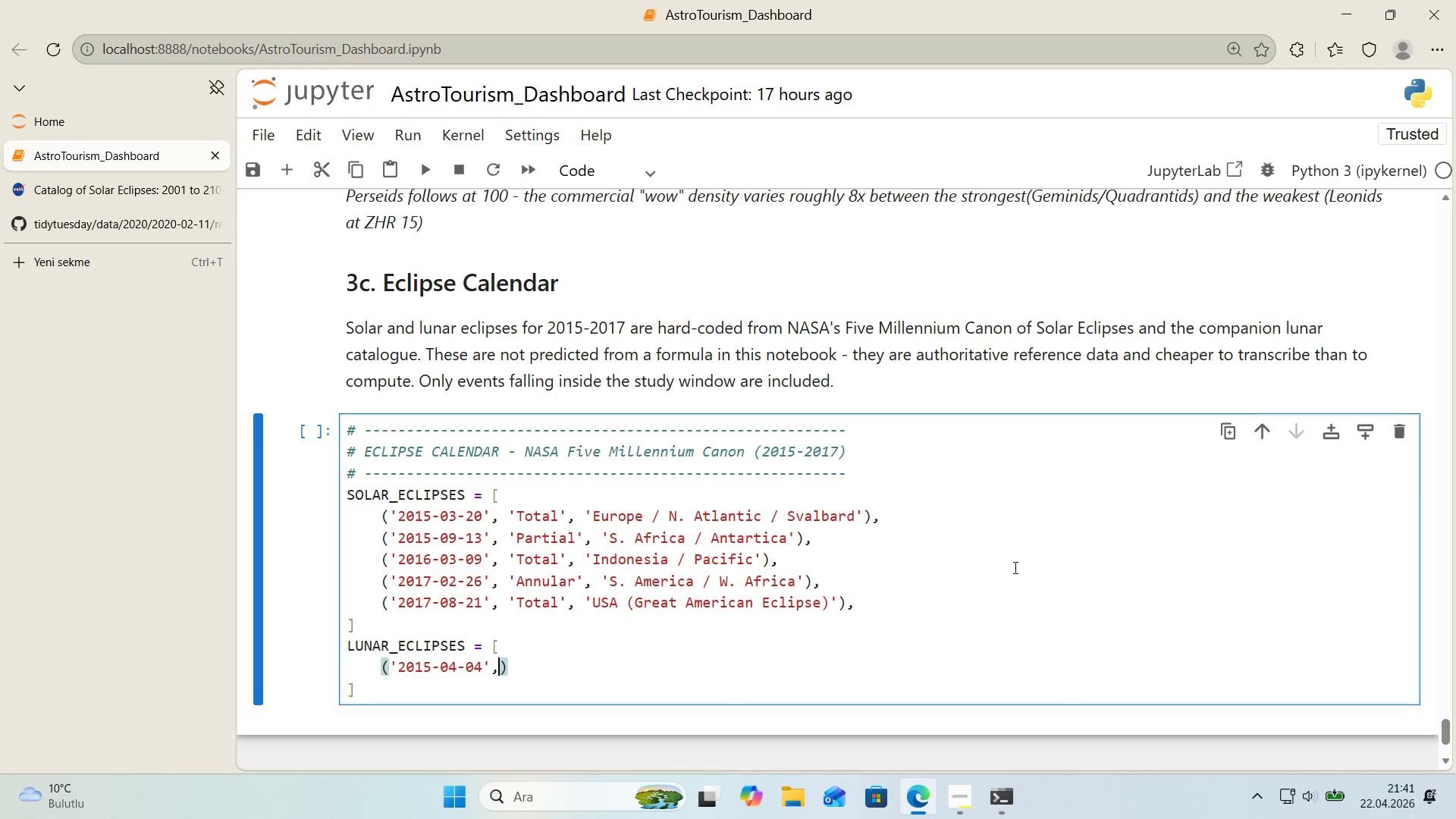 
type(, @@)
 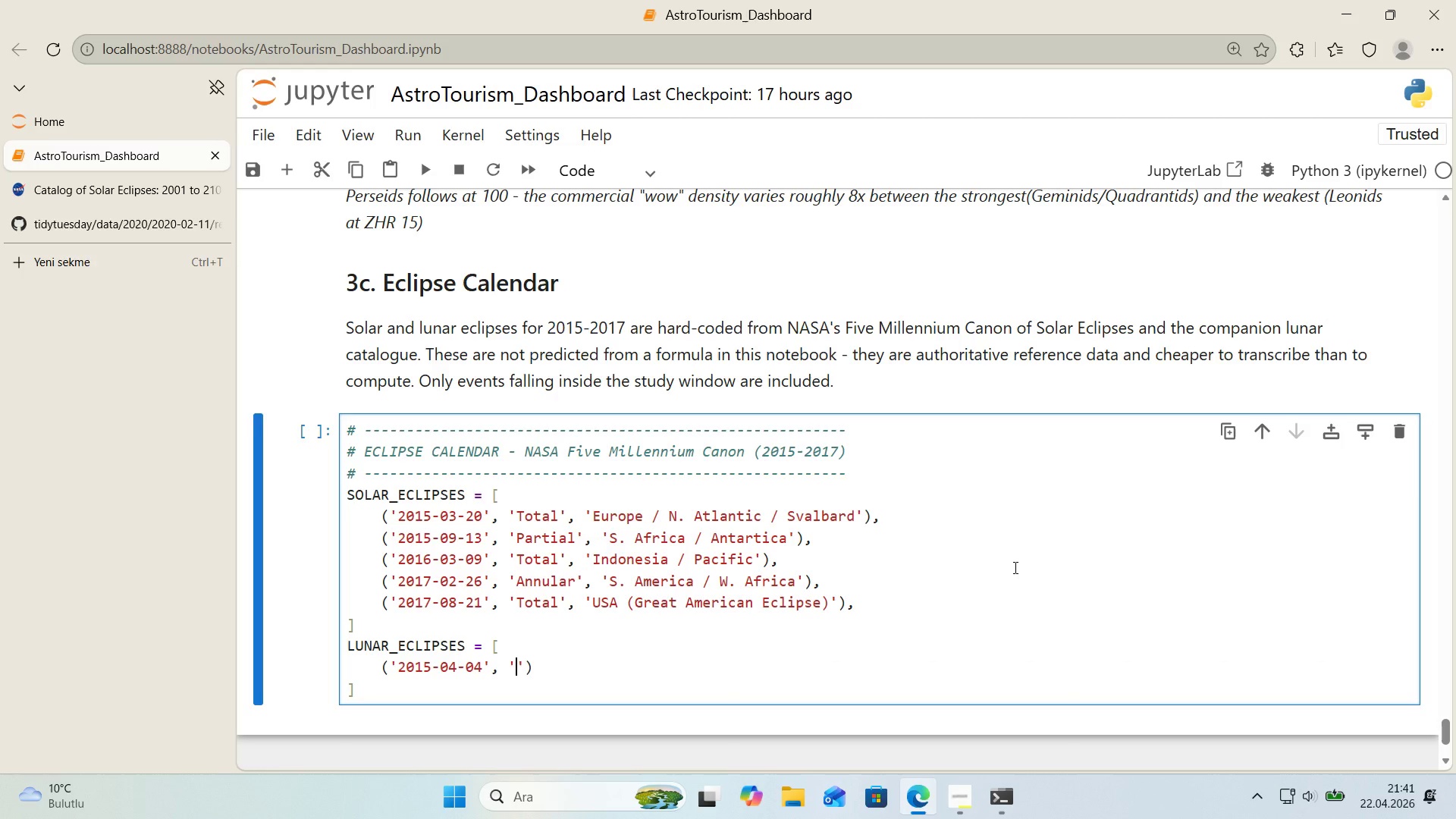 
 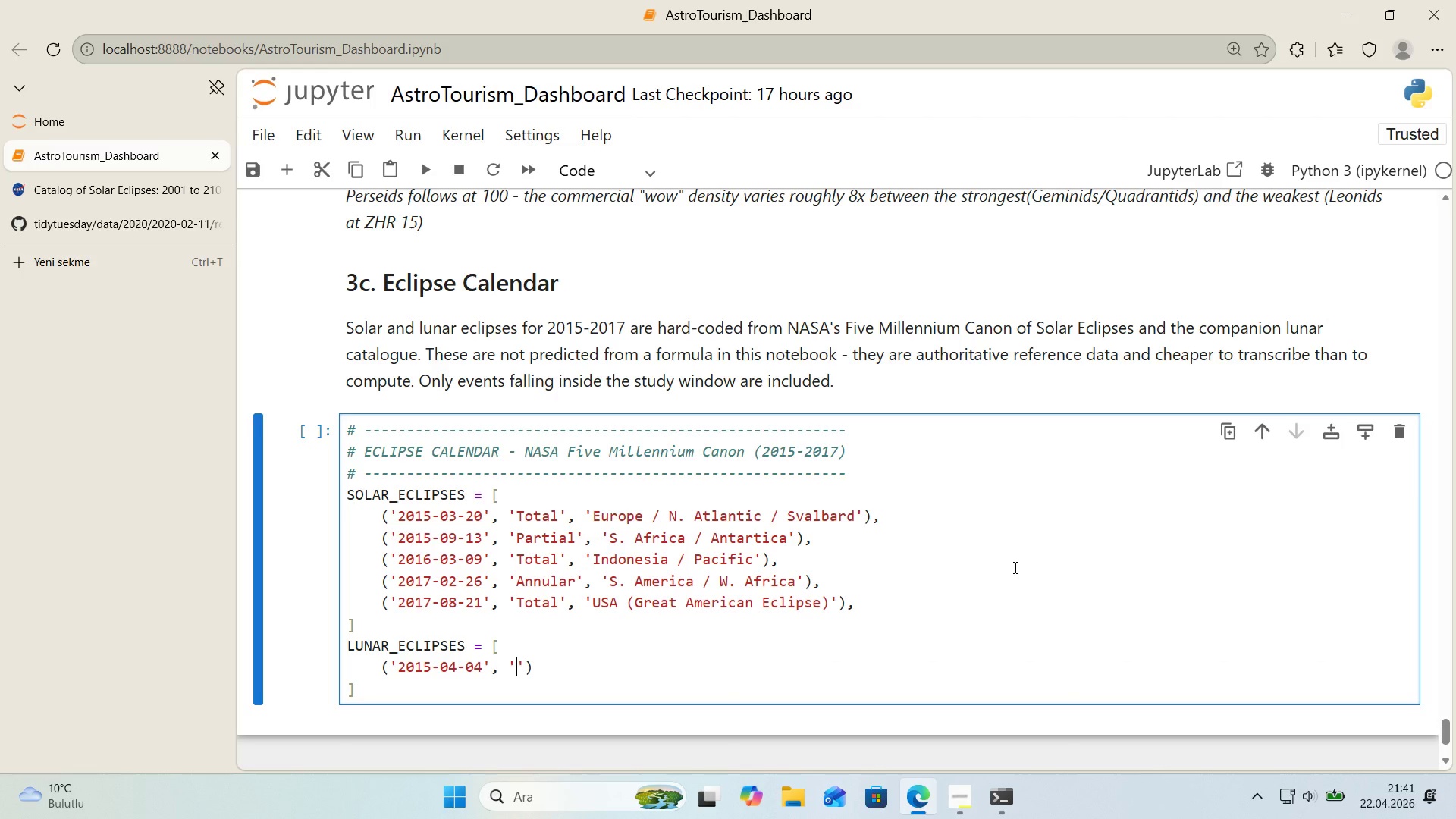 
key(ArrowLeft)
 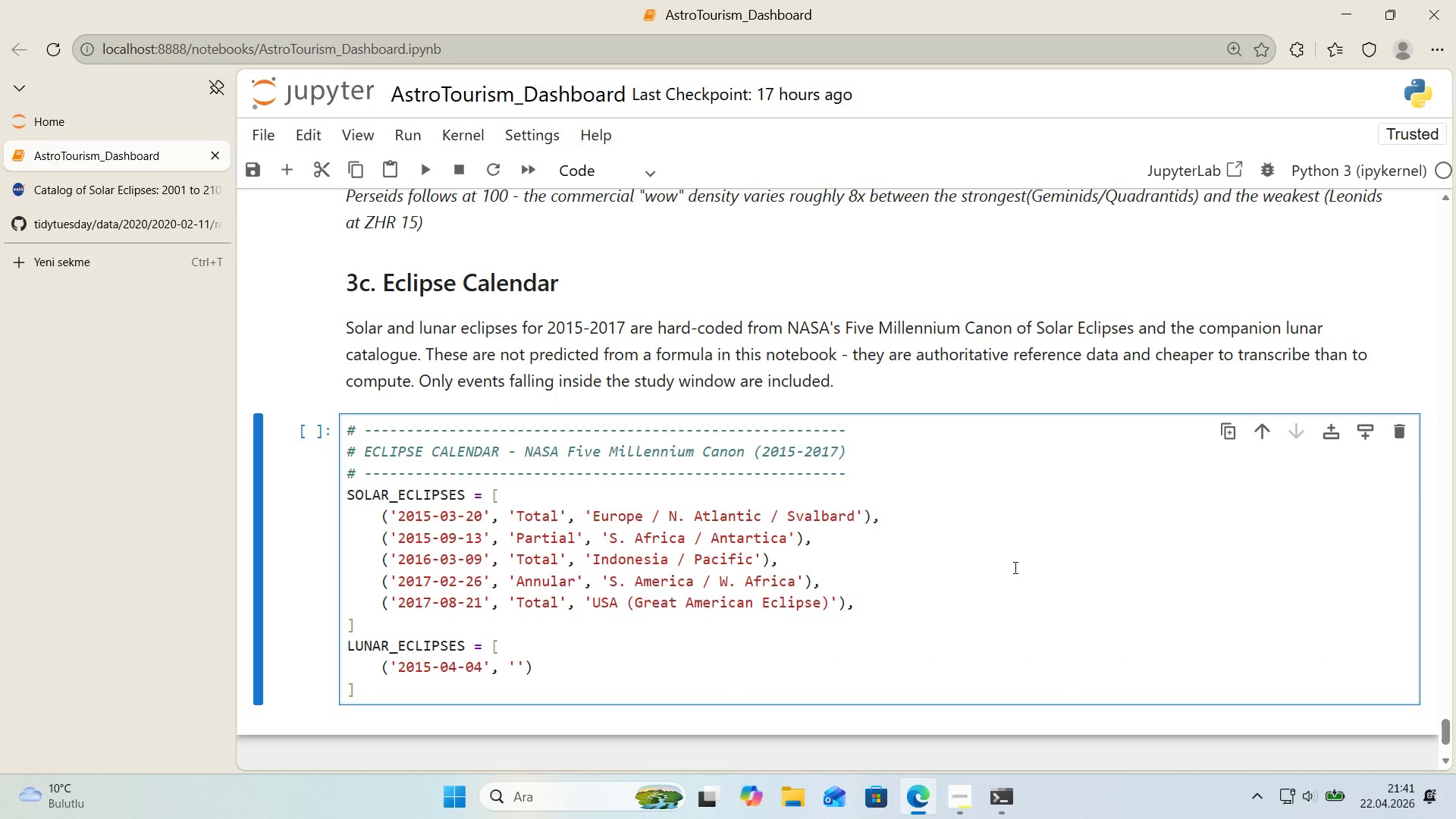 
type(Total)
key(Backspace)
key(Backspace)
key(Backspace)
key(Backspace)
key(Backspace)
type(tP)
key(Backspace)
type(OTAL)
 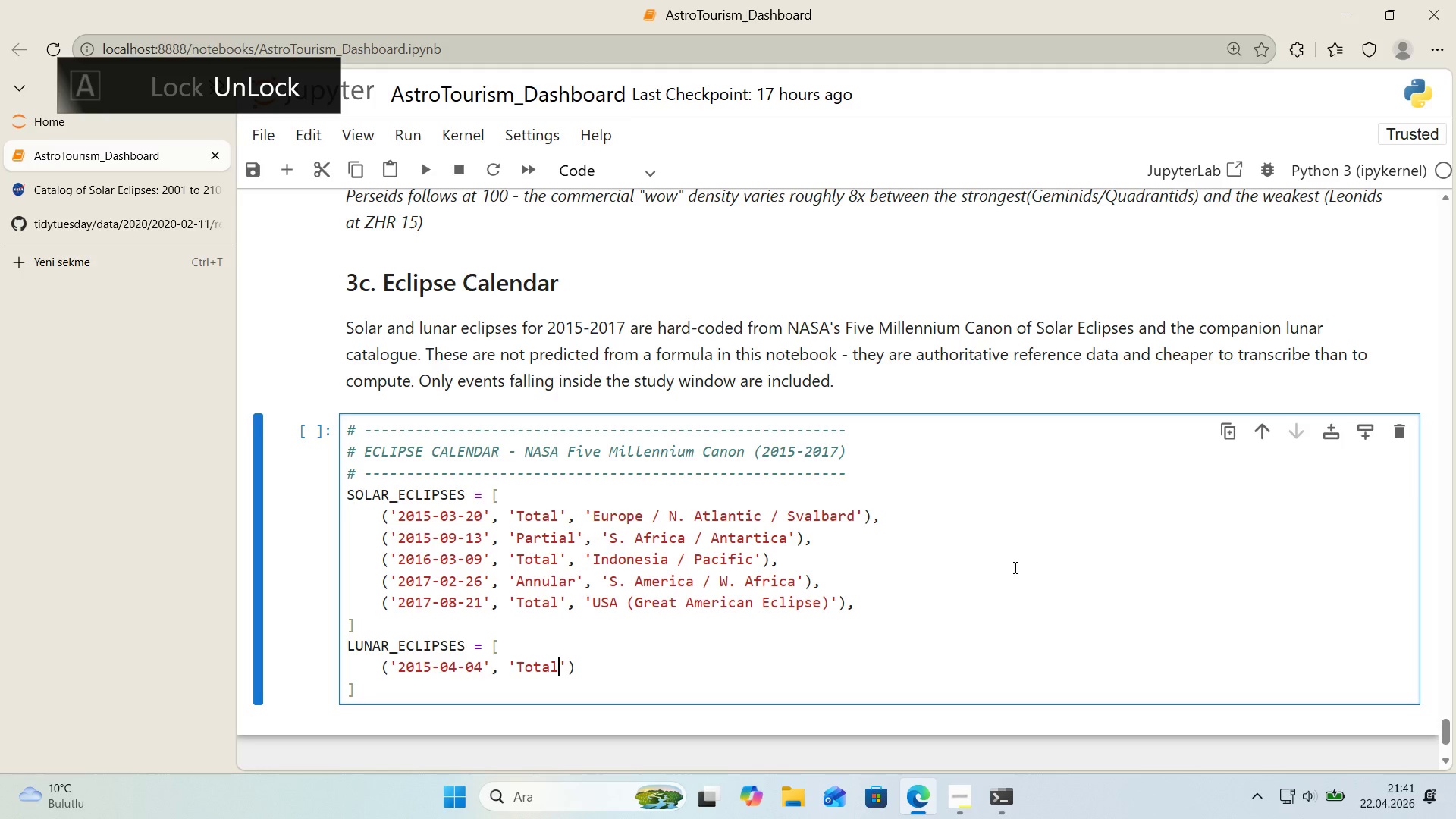 
key(ArrowRight)
 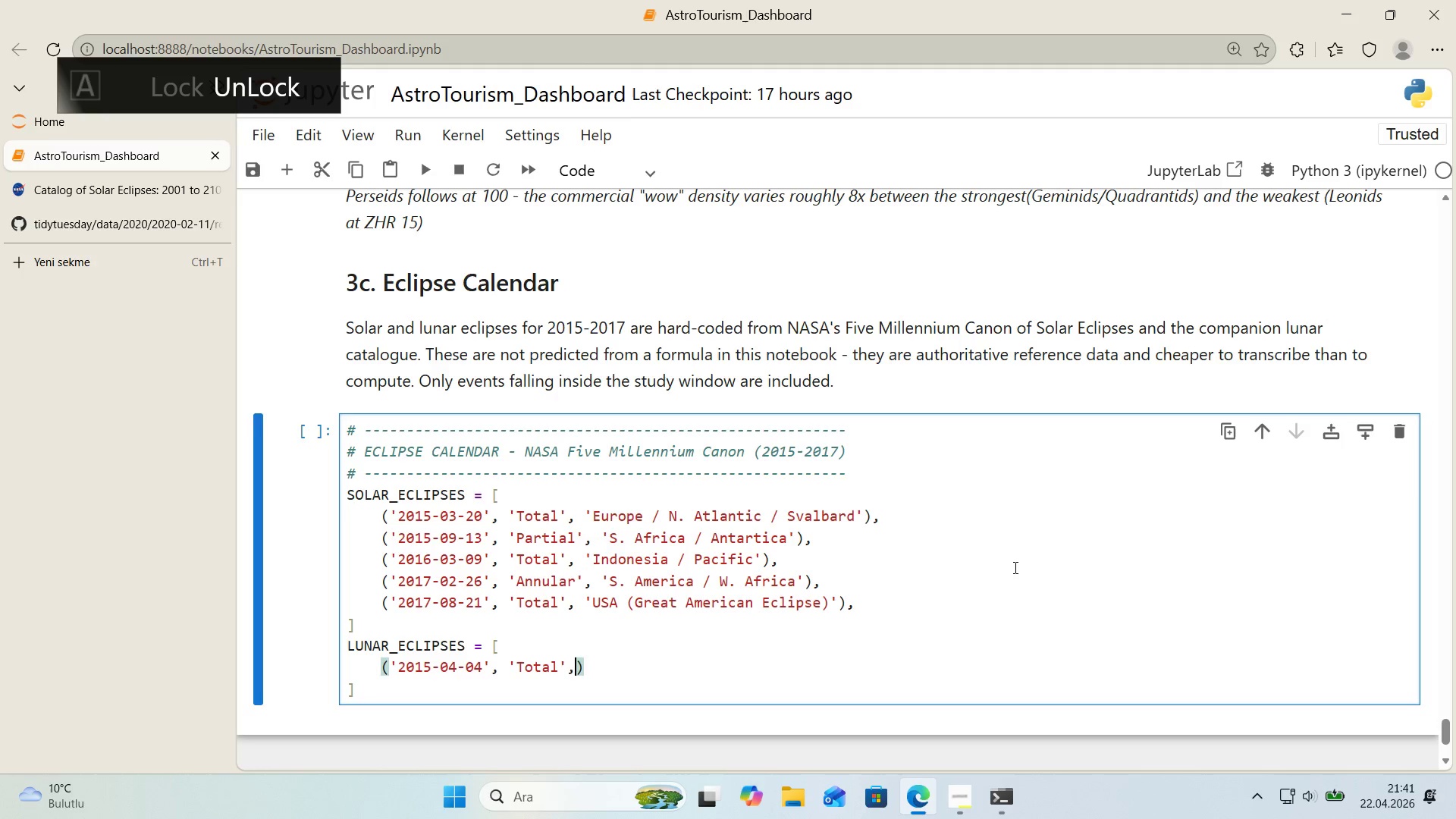 
type(, @@)
 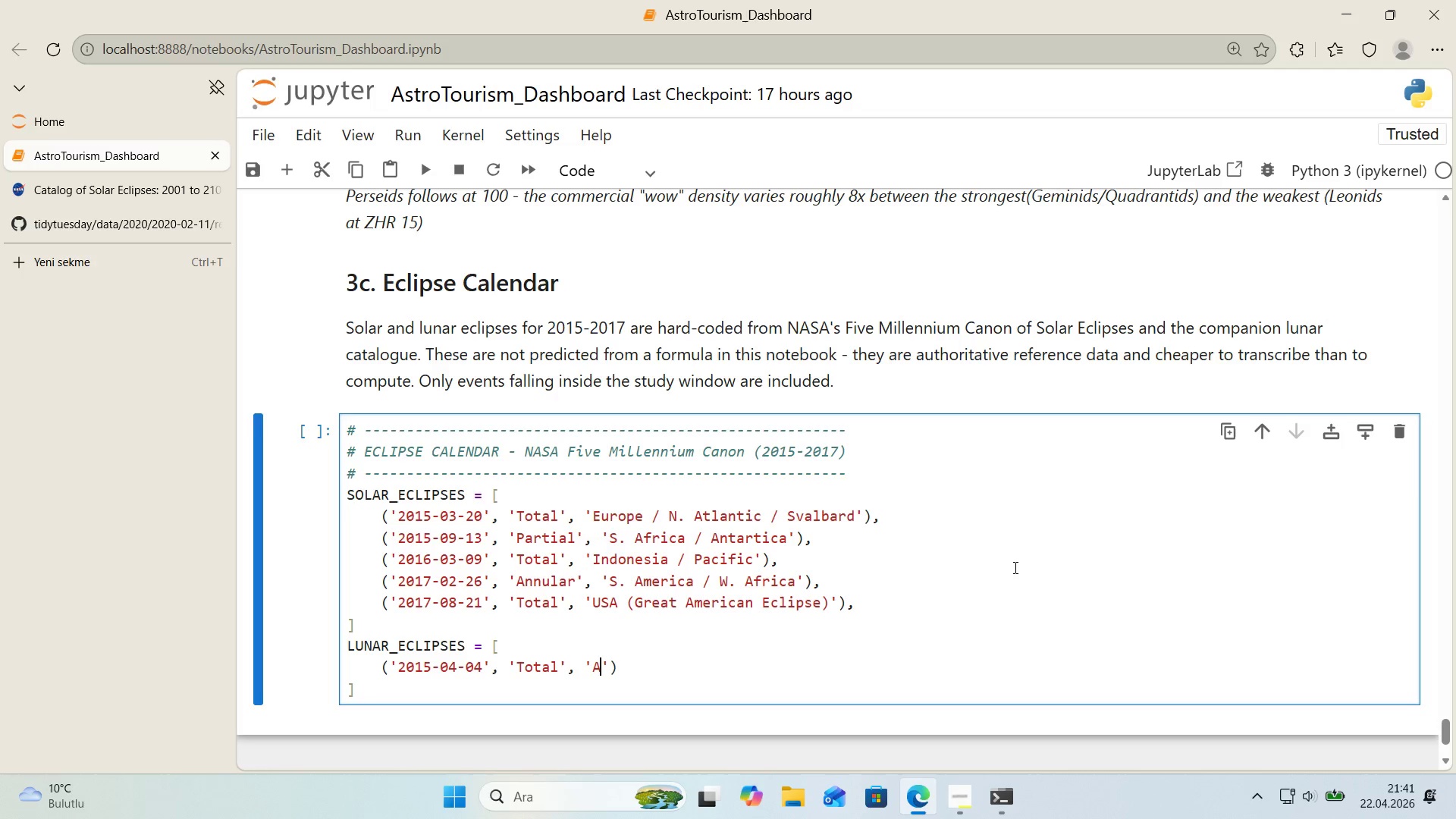 
 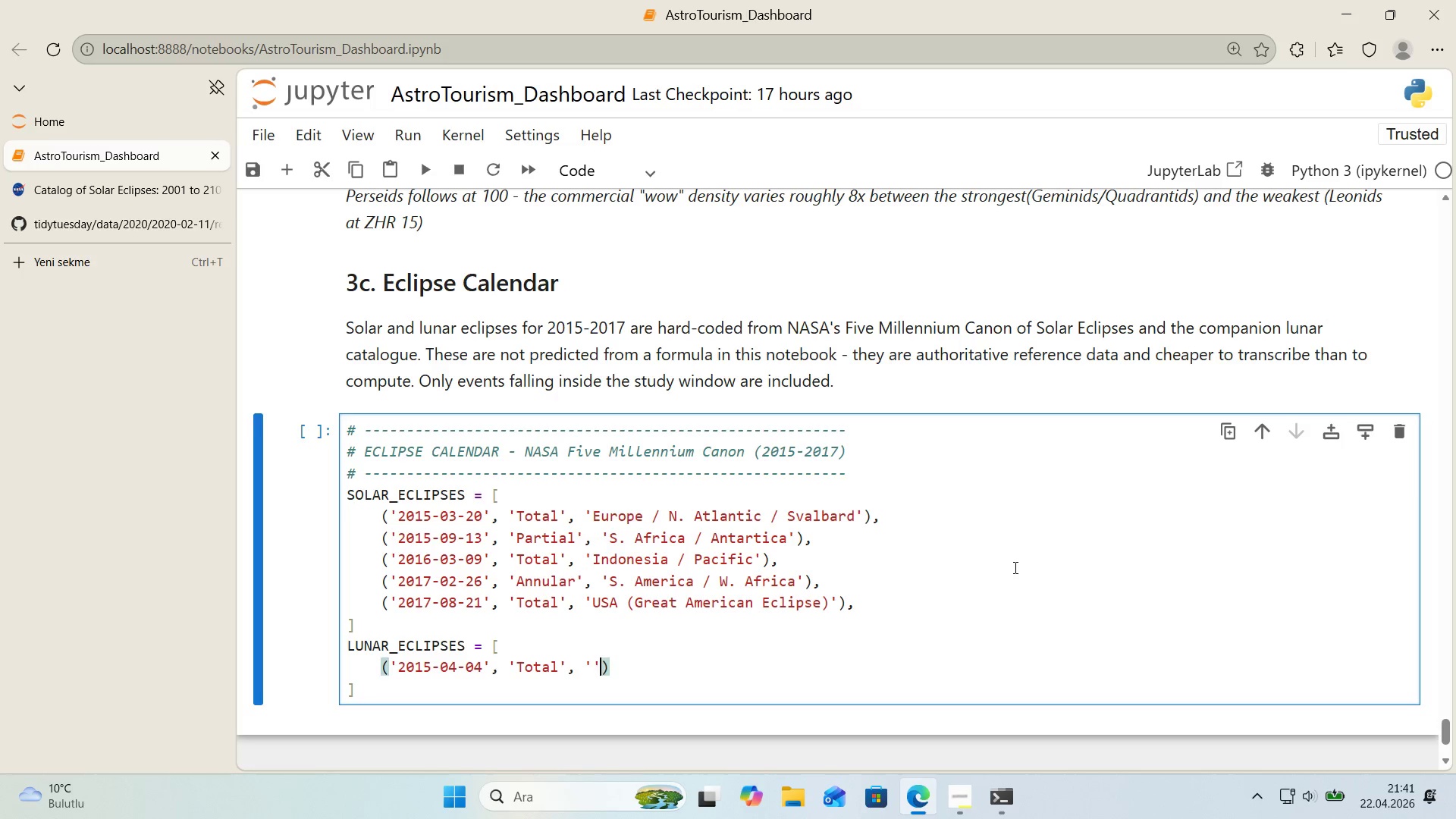 
key(ArrowLeft)
 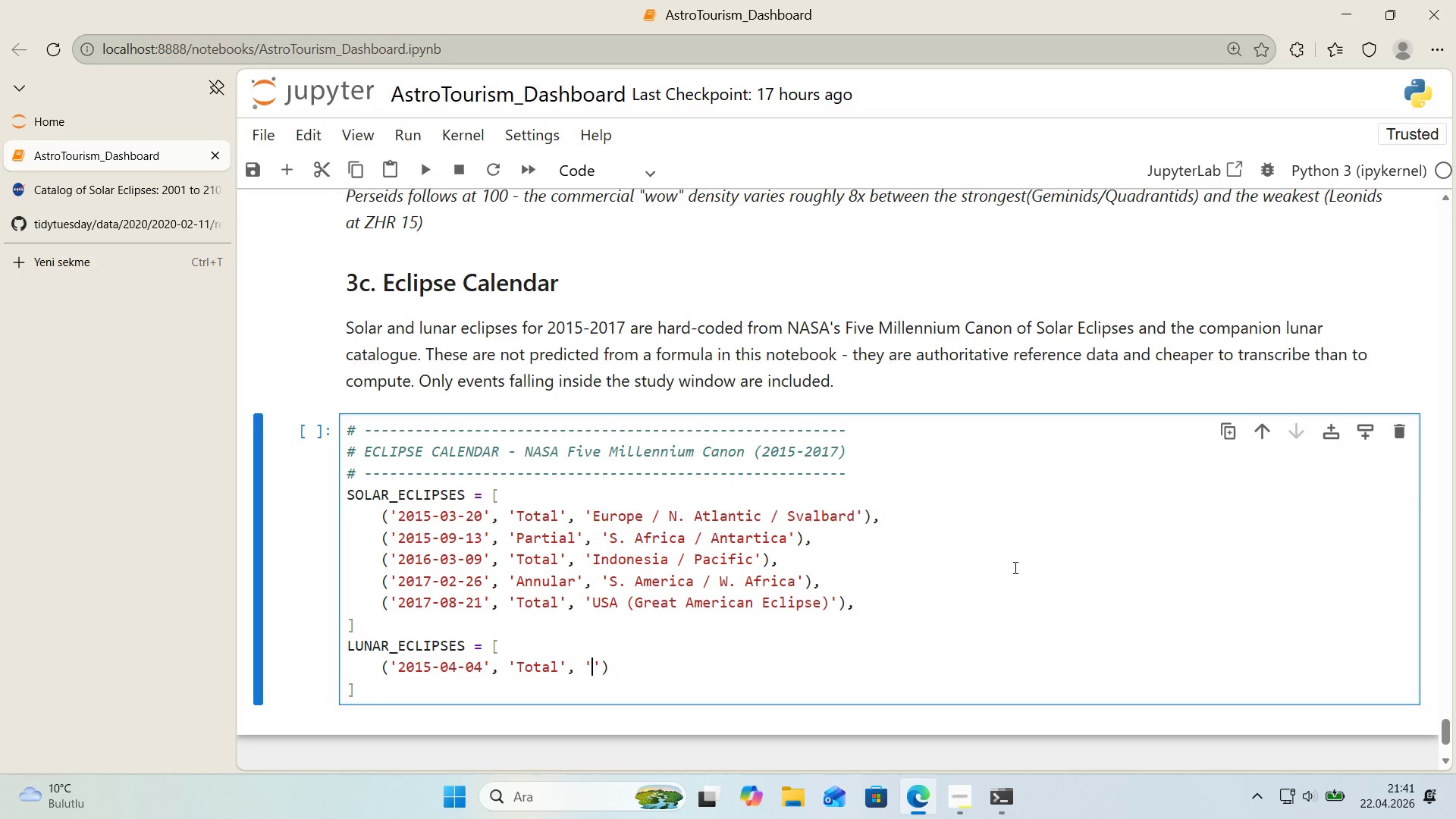 
type(Amer'cas & Pac'f'c & E.As'a)
 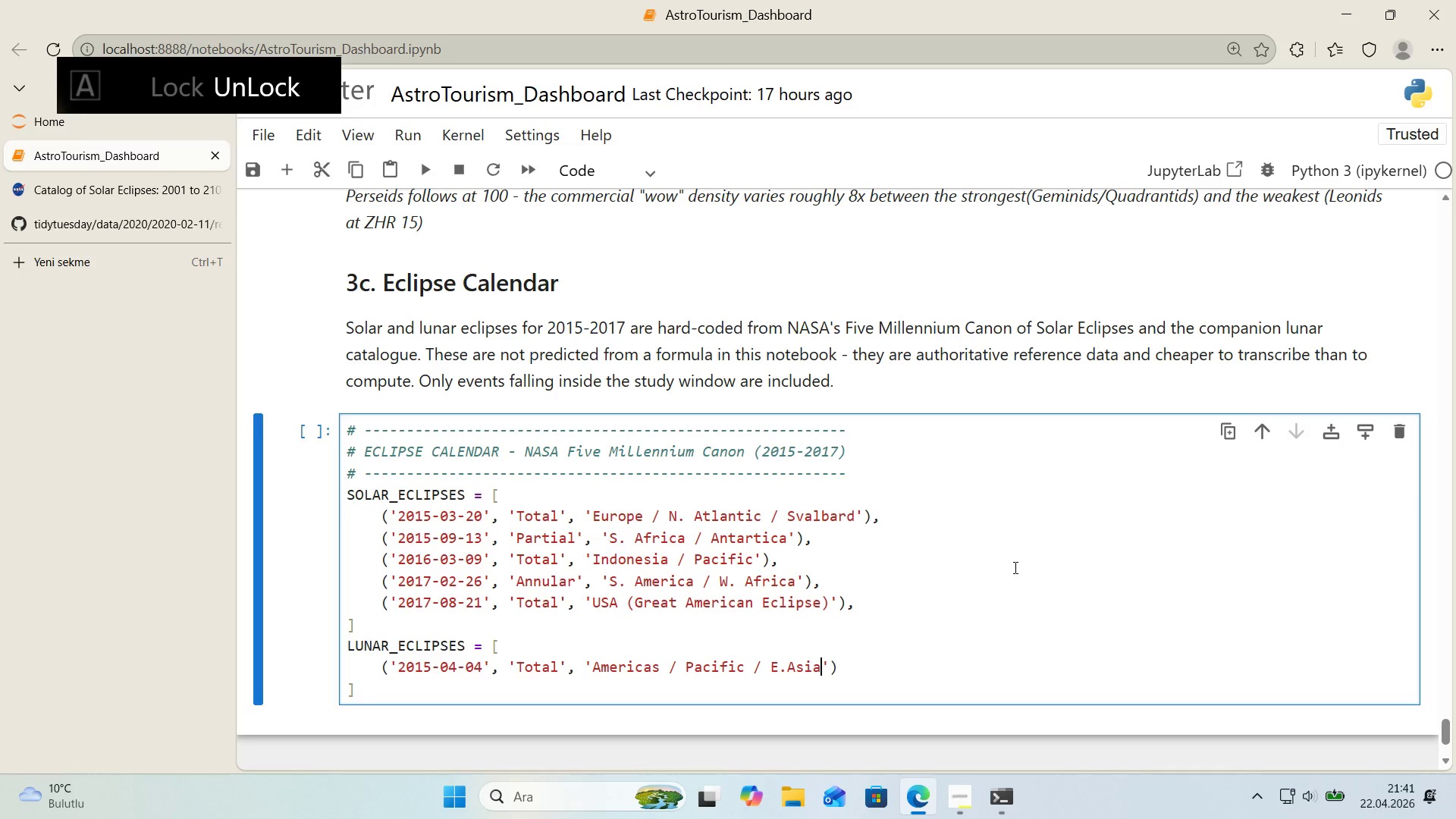 
key(ArrowLeft)
 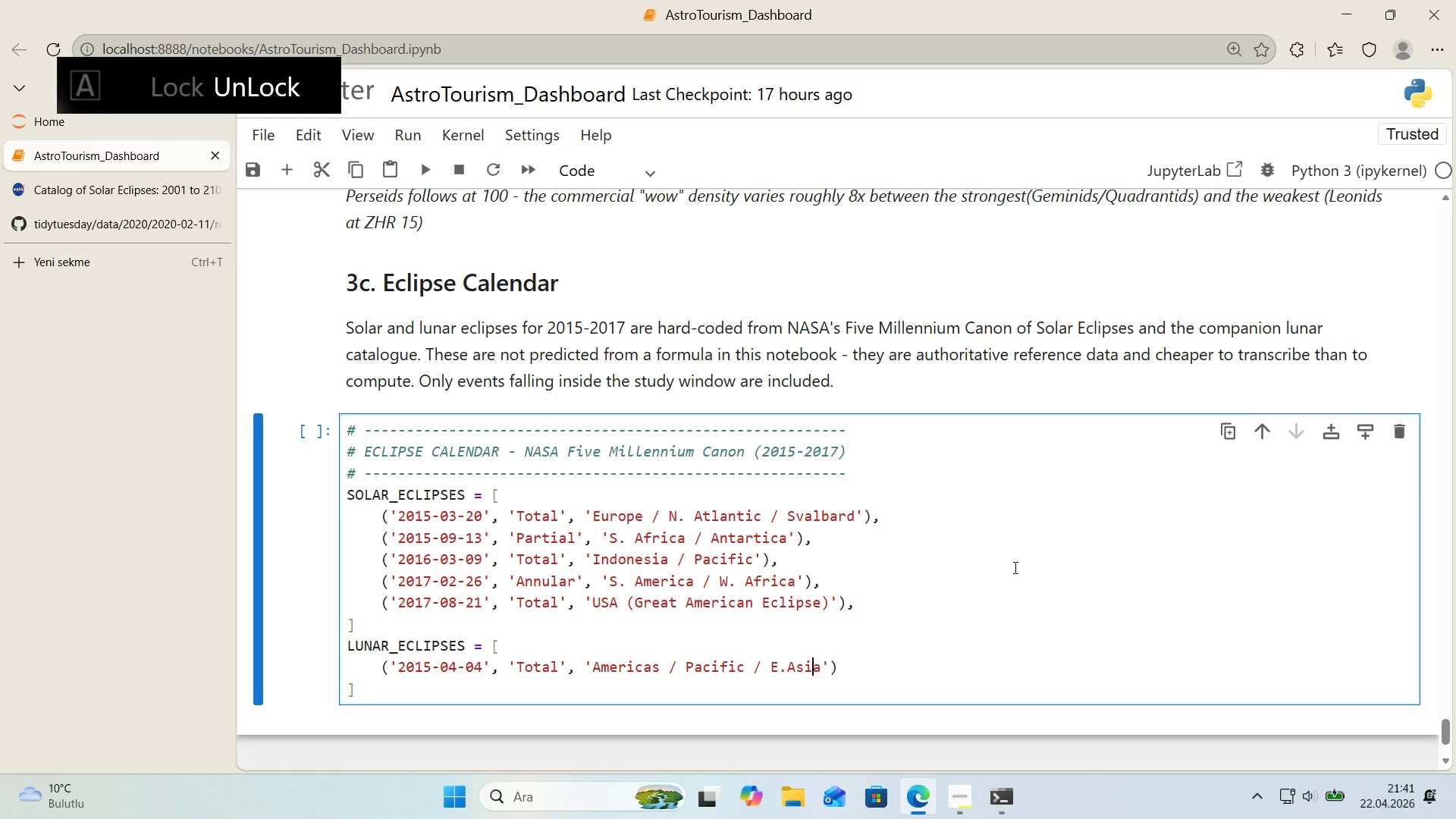 
key(ArrowLeft)
 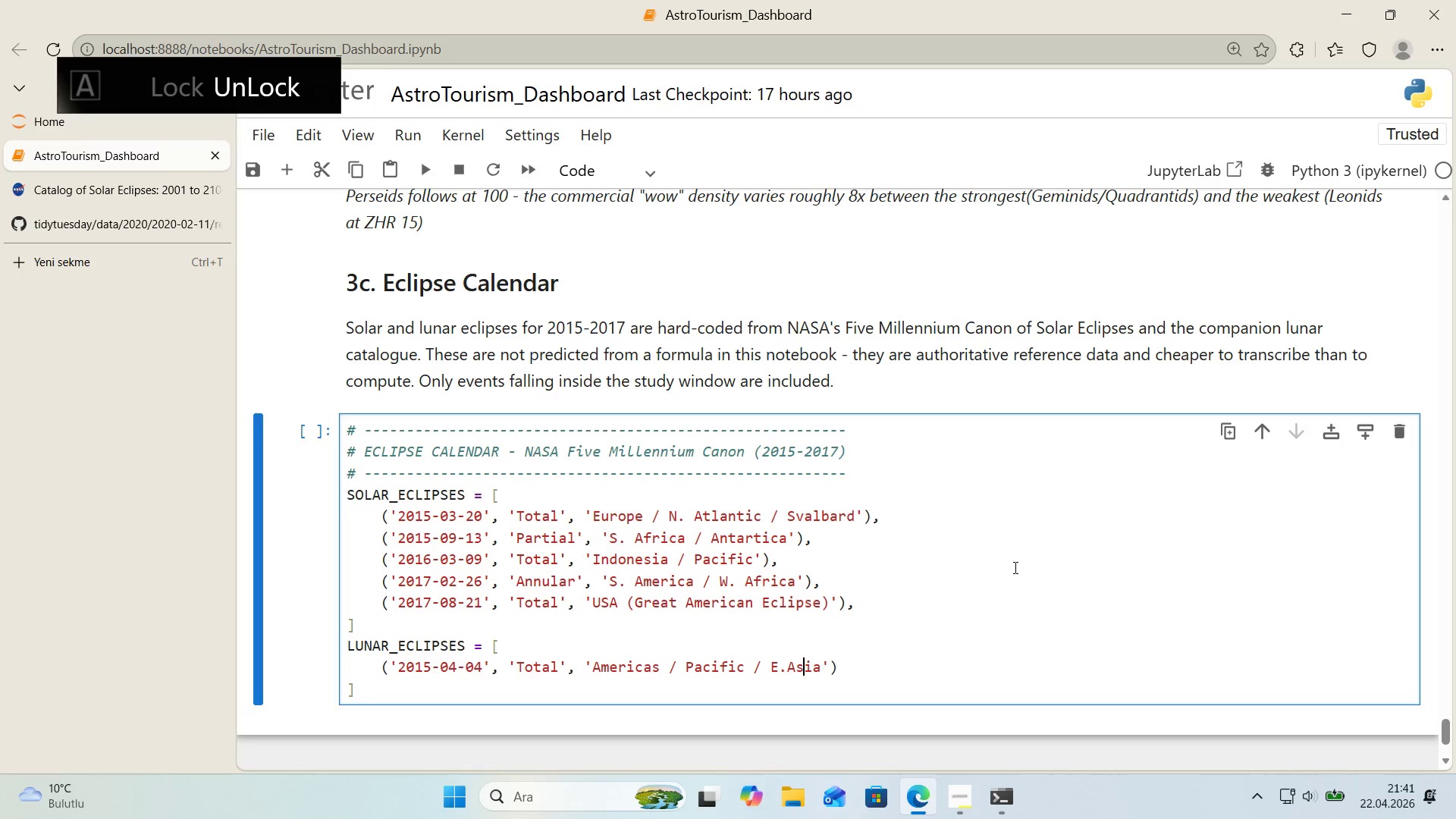 
key(ArrowLeft)
 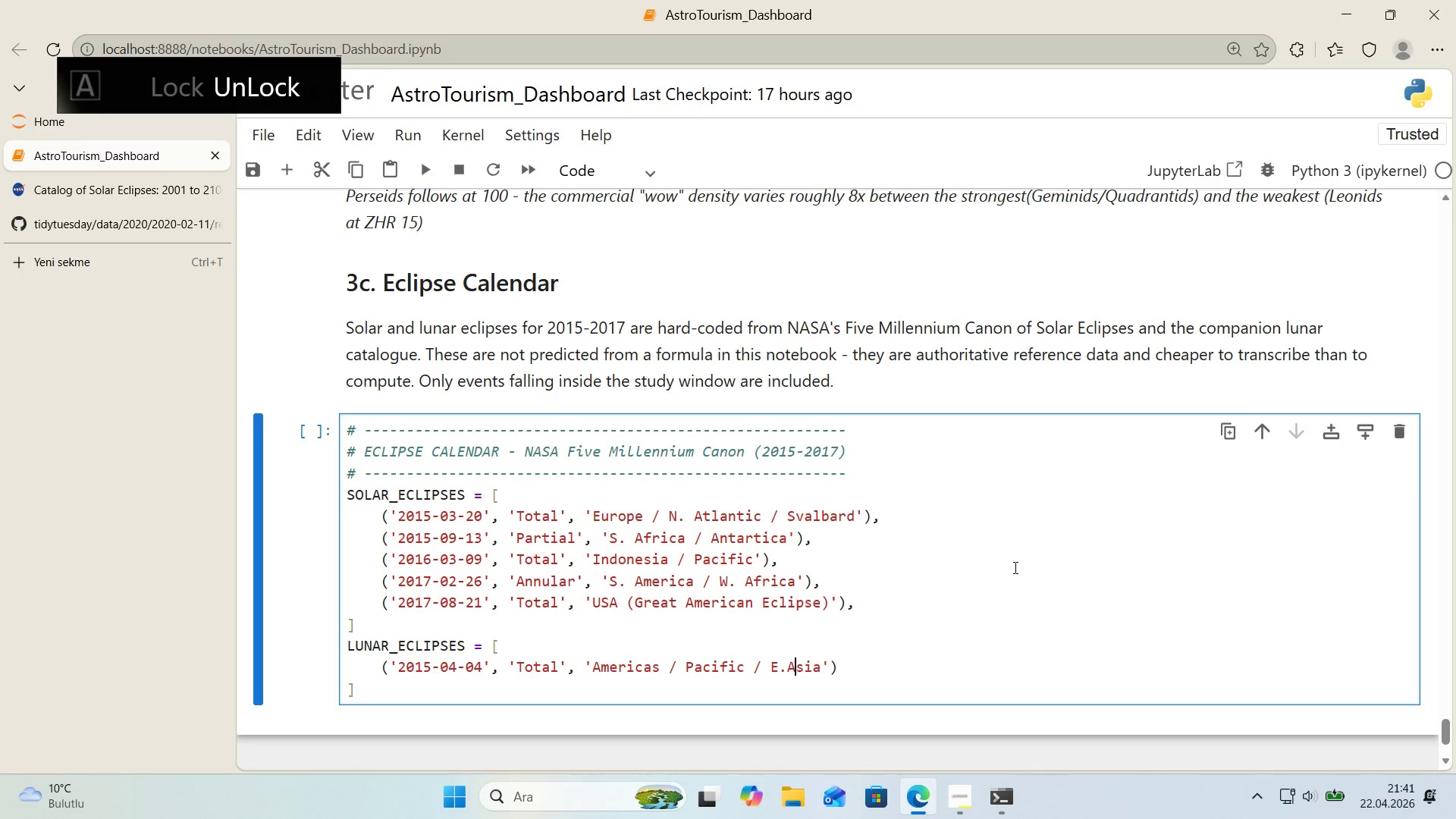 
key(ArrowLeft)
 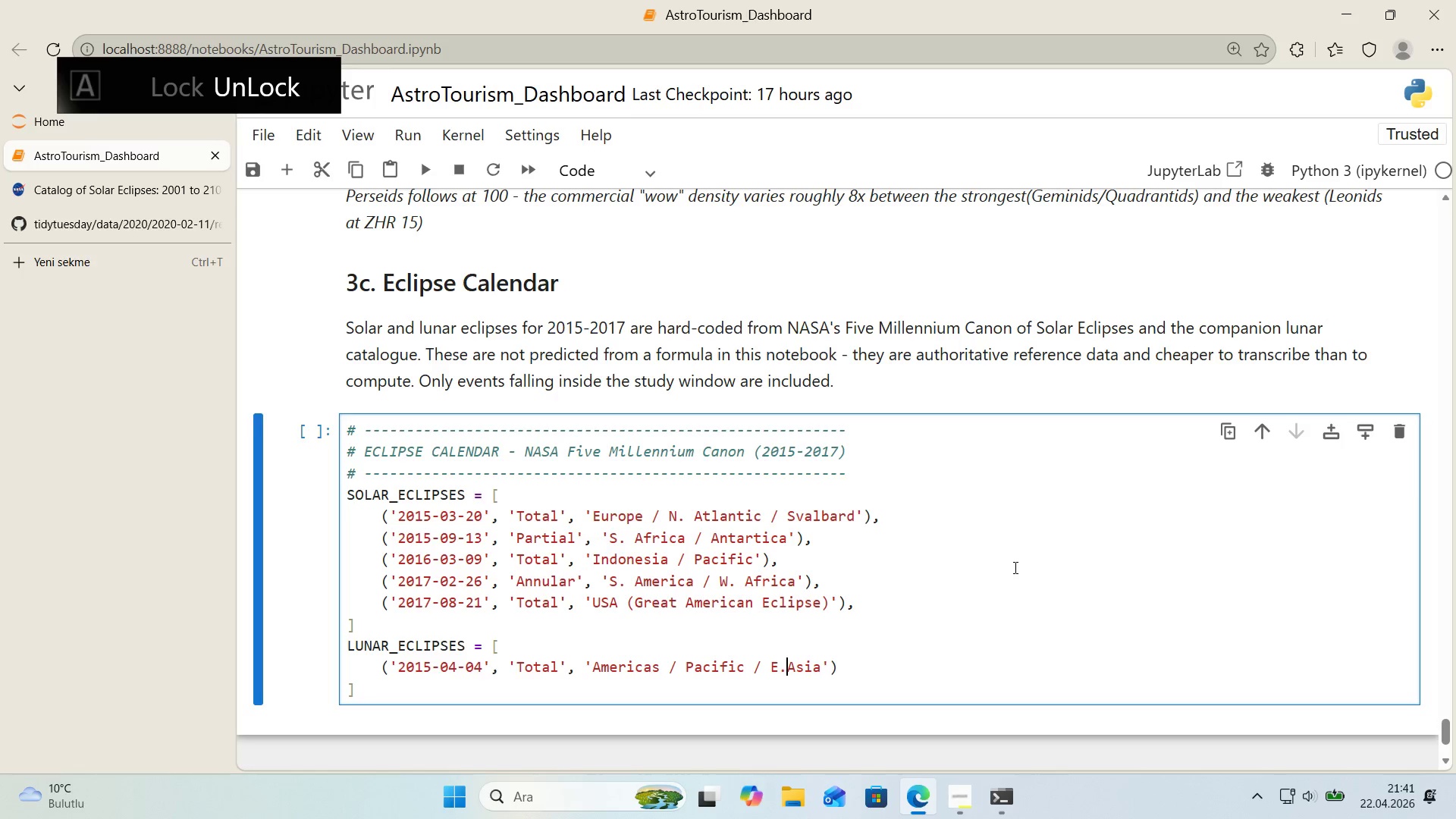 
key(Space)
 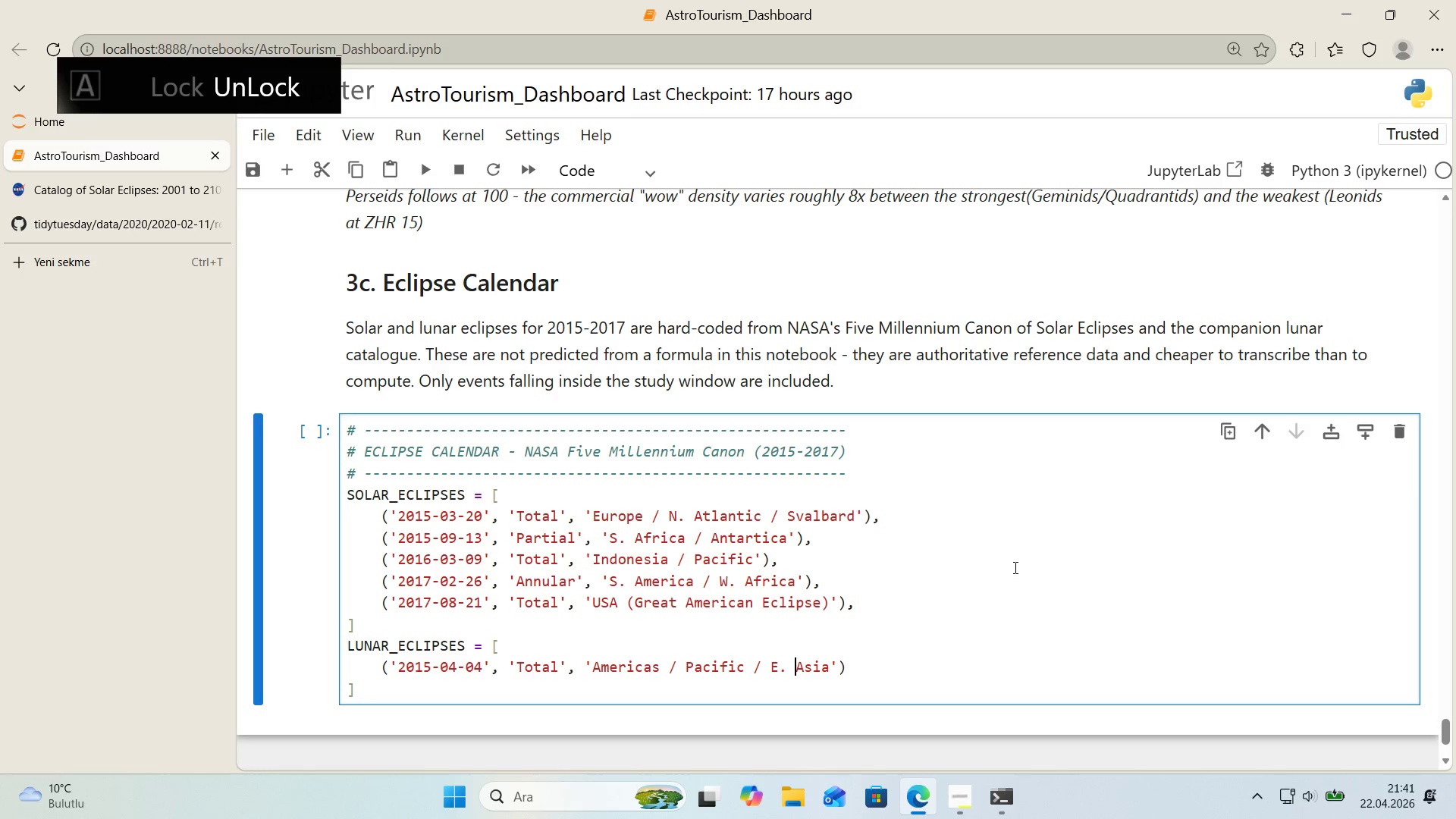 
key(ArrowRight)
 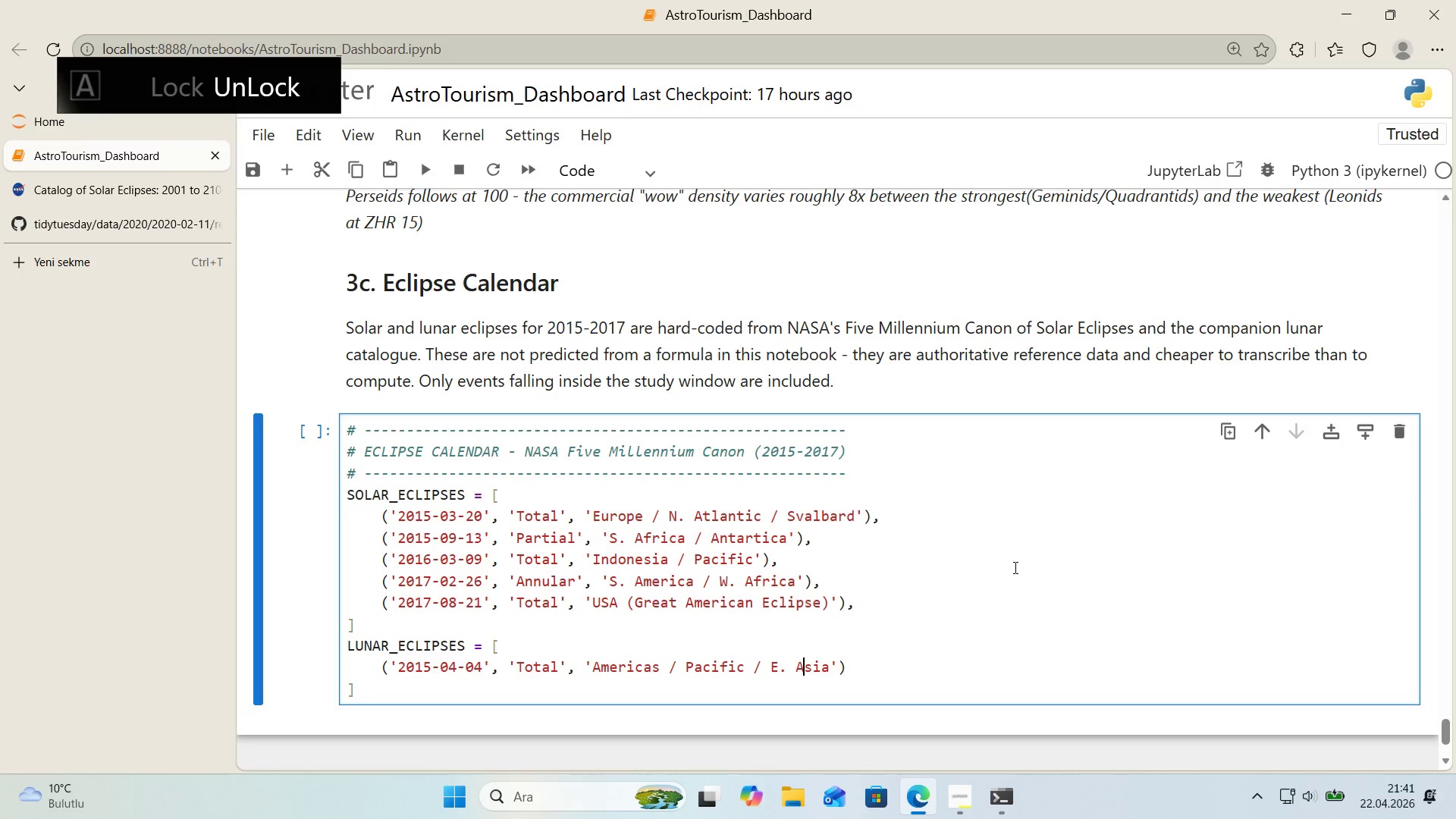 
key(ArrowRight)
 